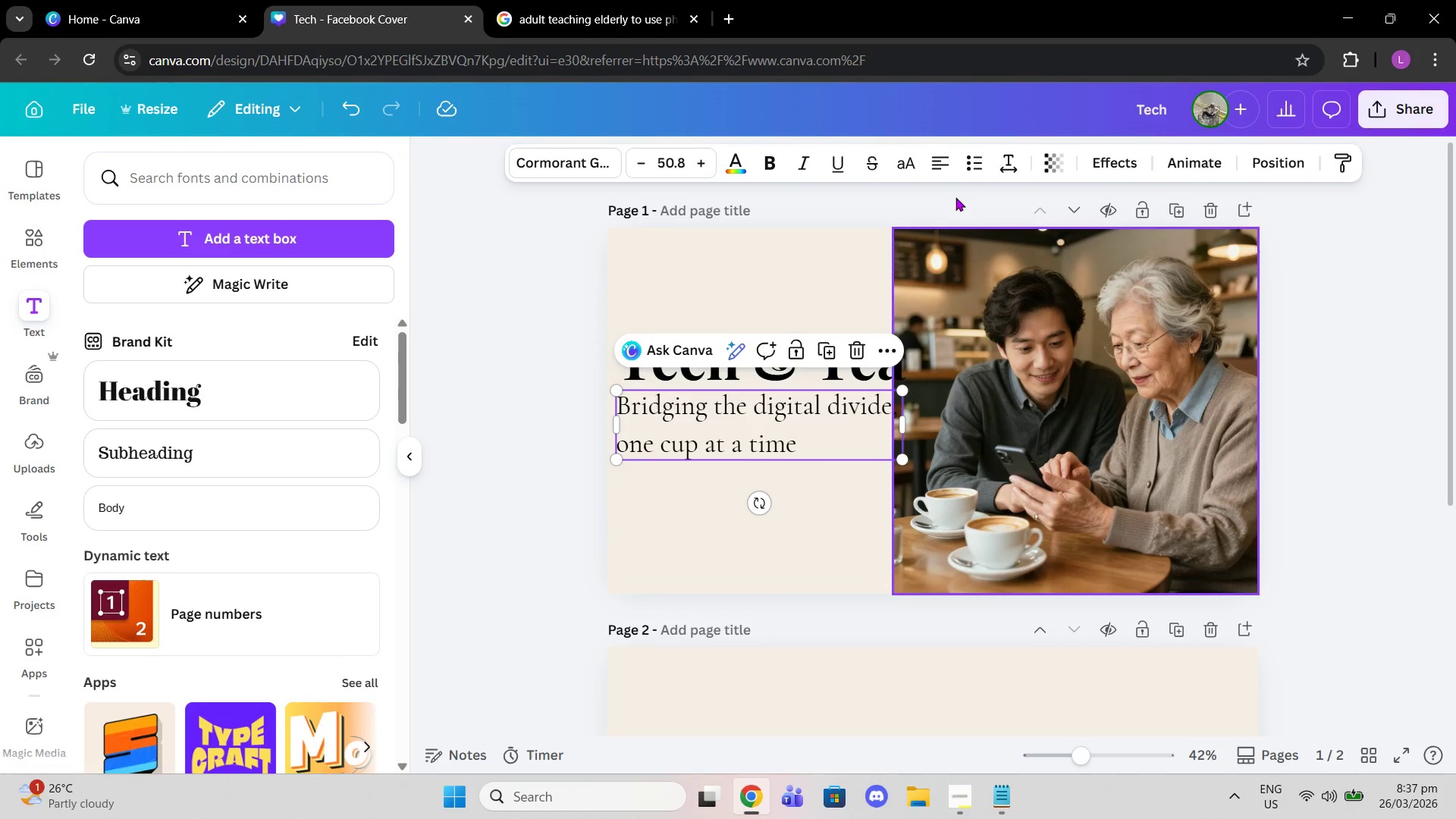 
left_click([1001, 165])
 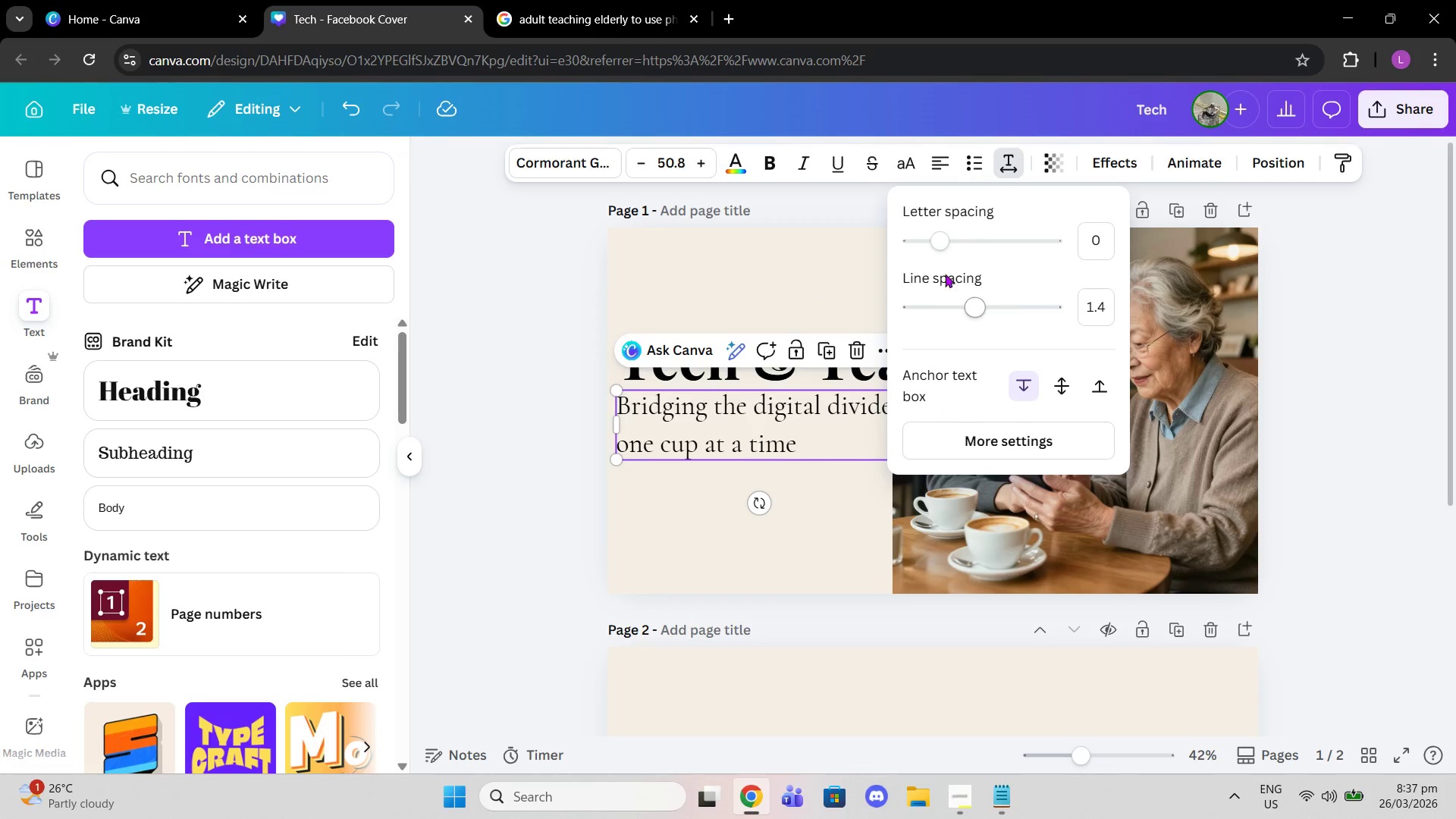 
left_click_drag(start_coordinate=[938, 235], to_coordinate=[927, 234])
 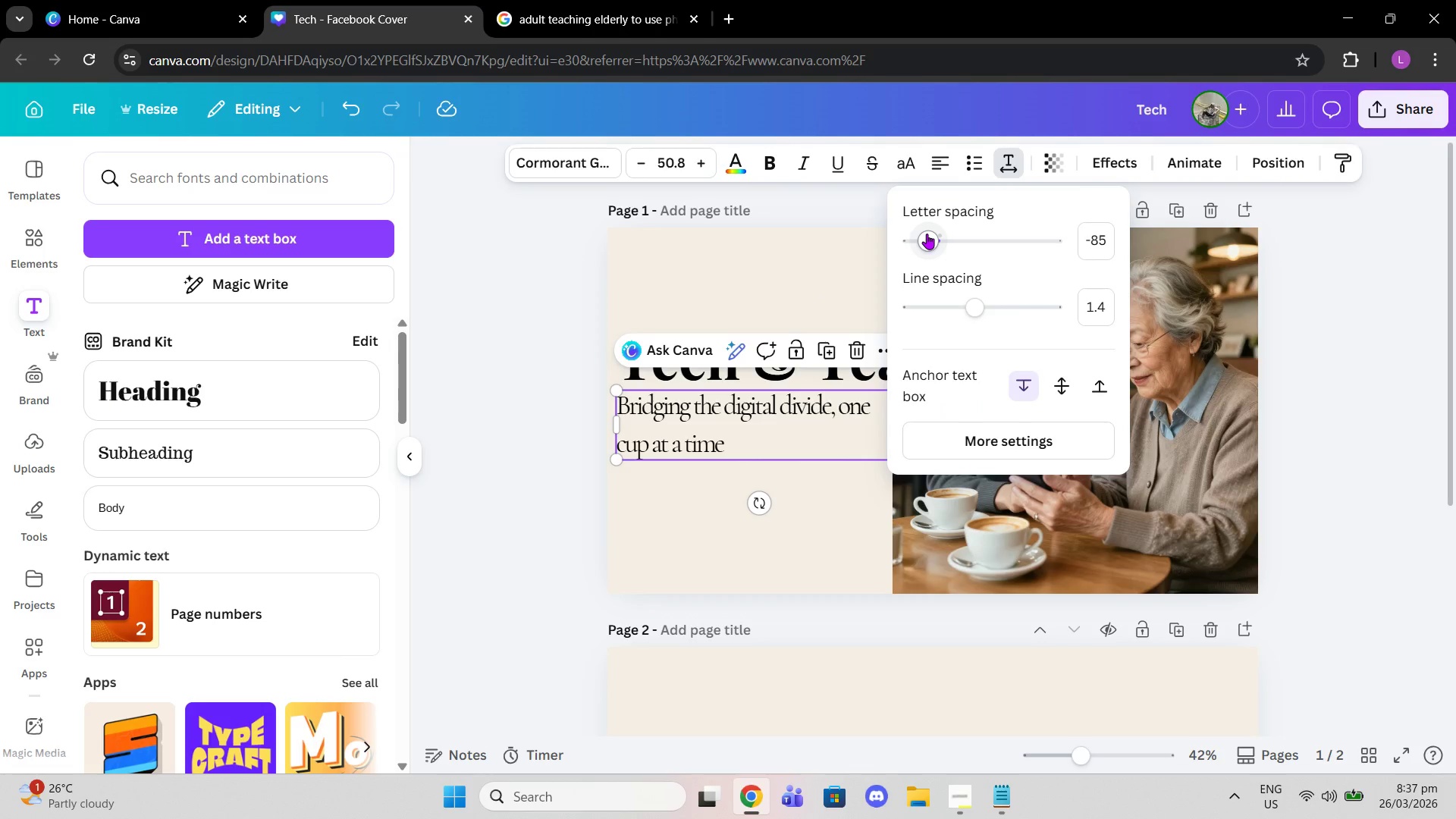 
key(Control+Z)
 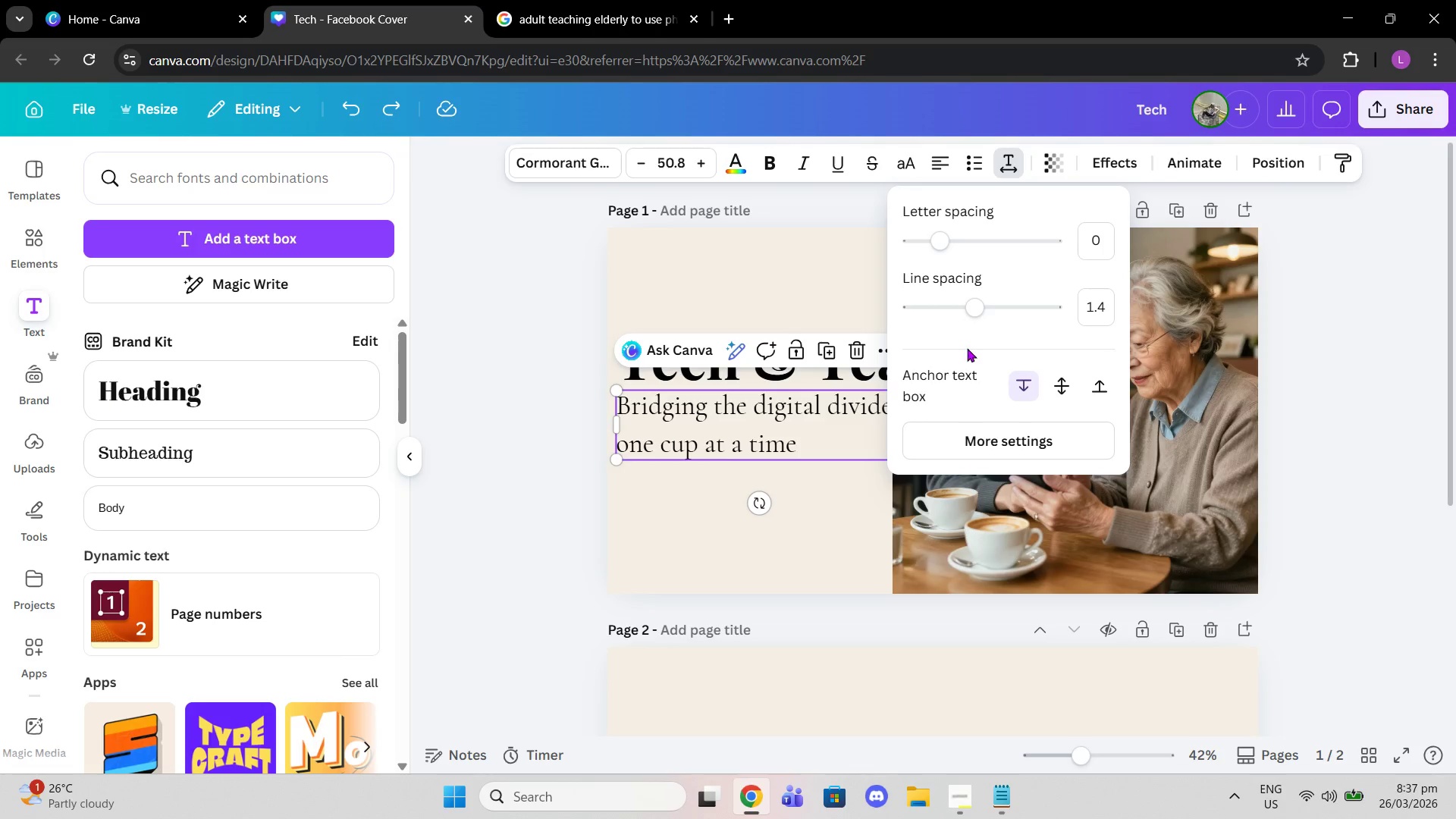 
left_click_drag(start_coordinate=[969, 310], to_coordinate=[950, 308])
 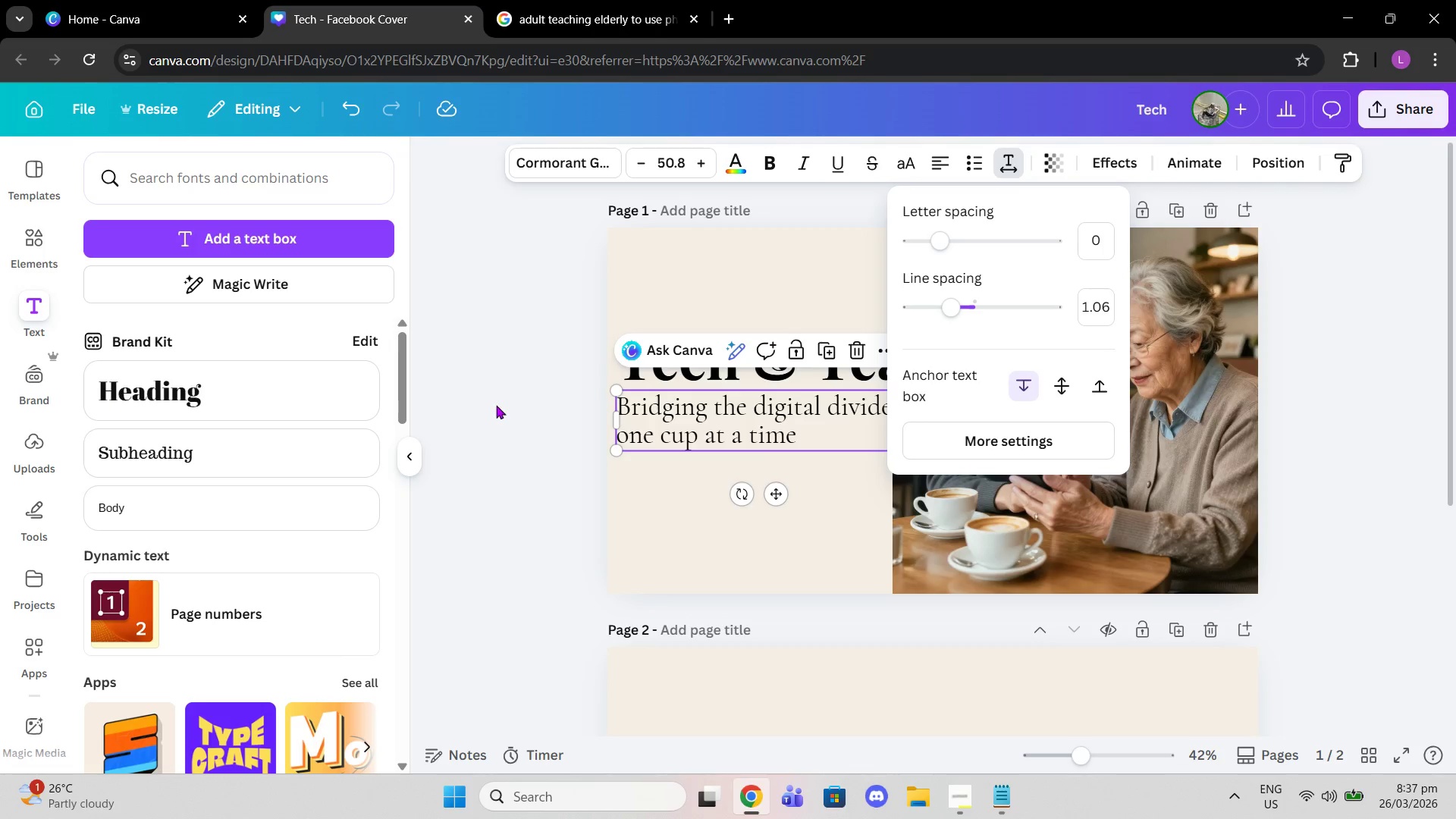 
left_click([496, 405])
 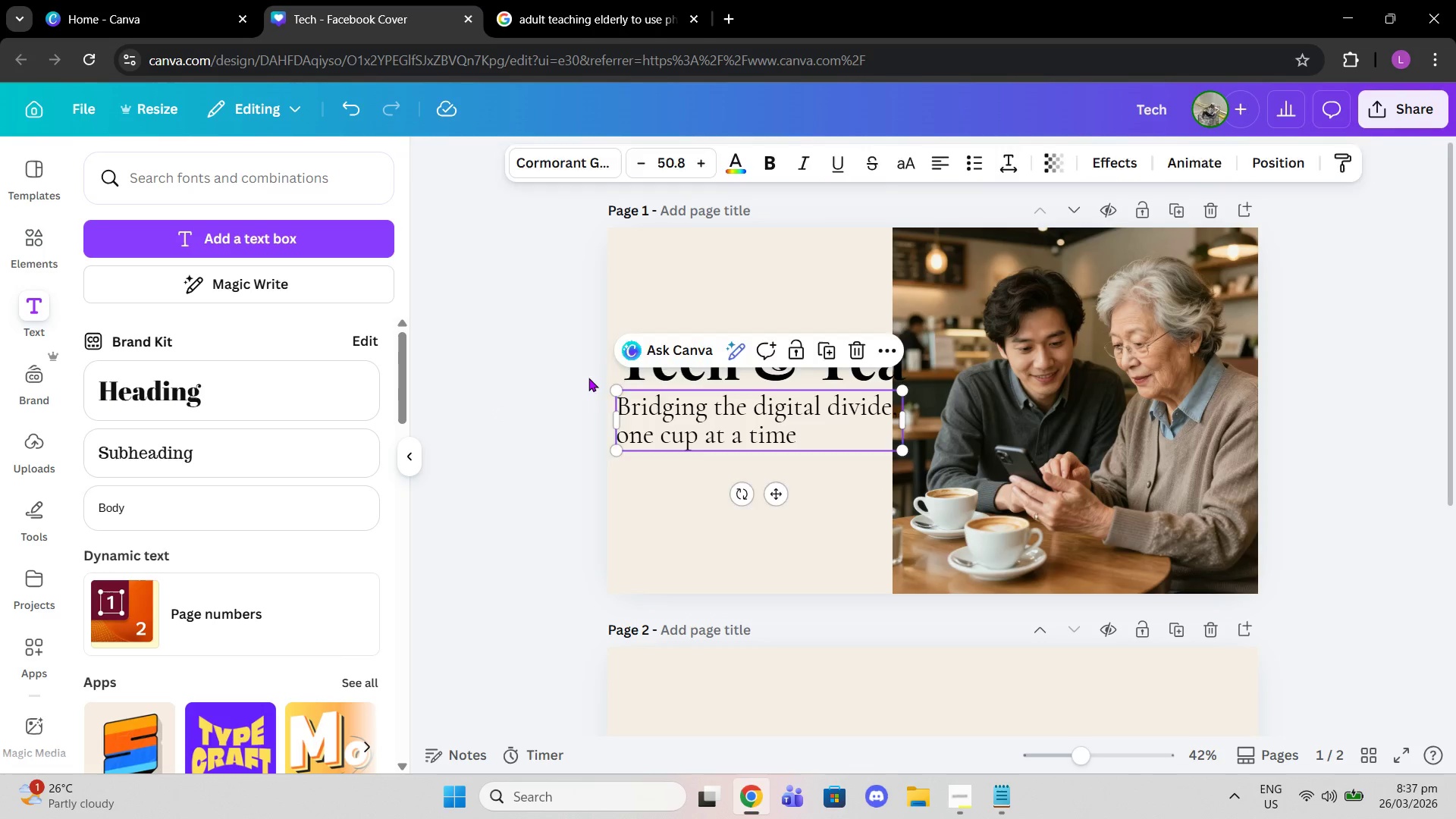 
left_click([588, 378])
 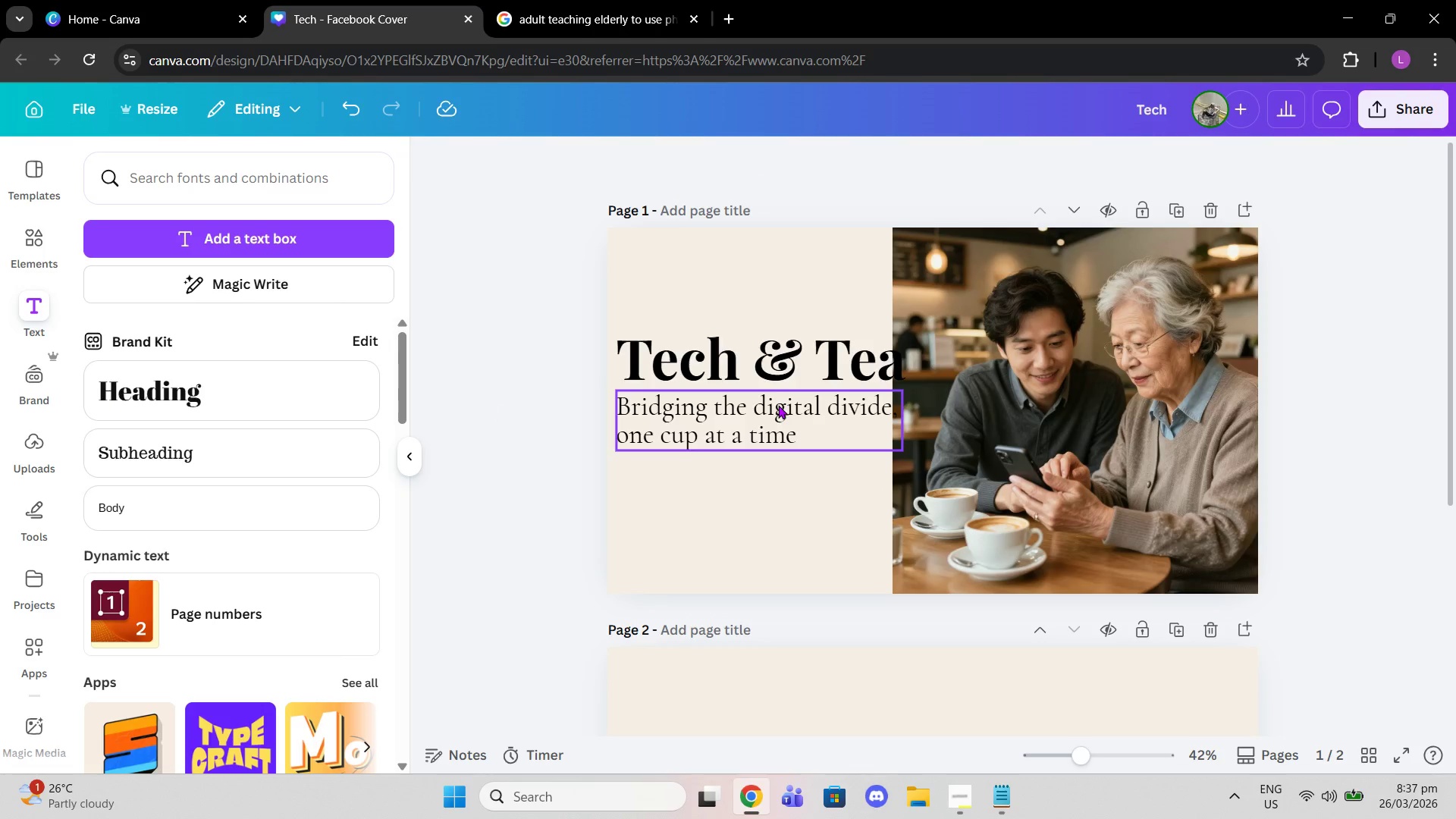 
left_click_drag(start_coordinate=[778, 405], to_coordinate=[776, 411])
 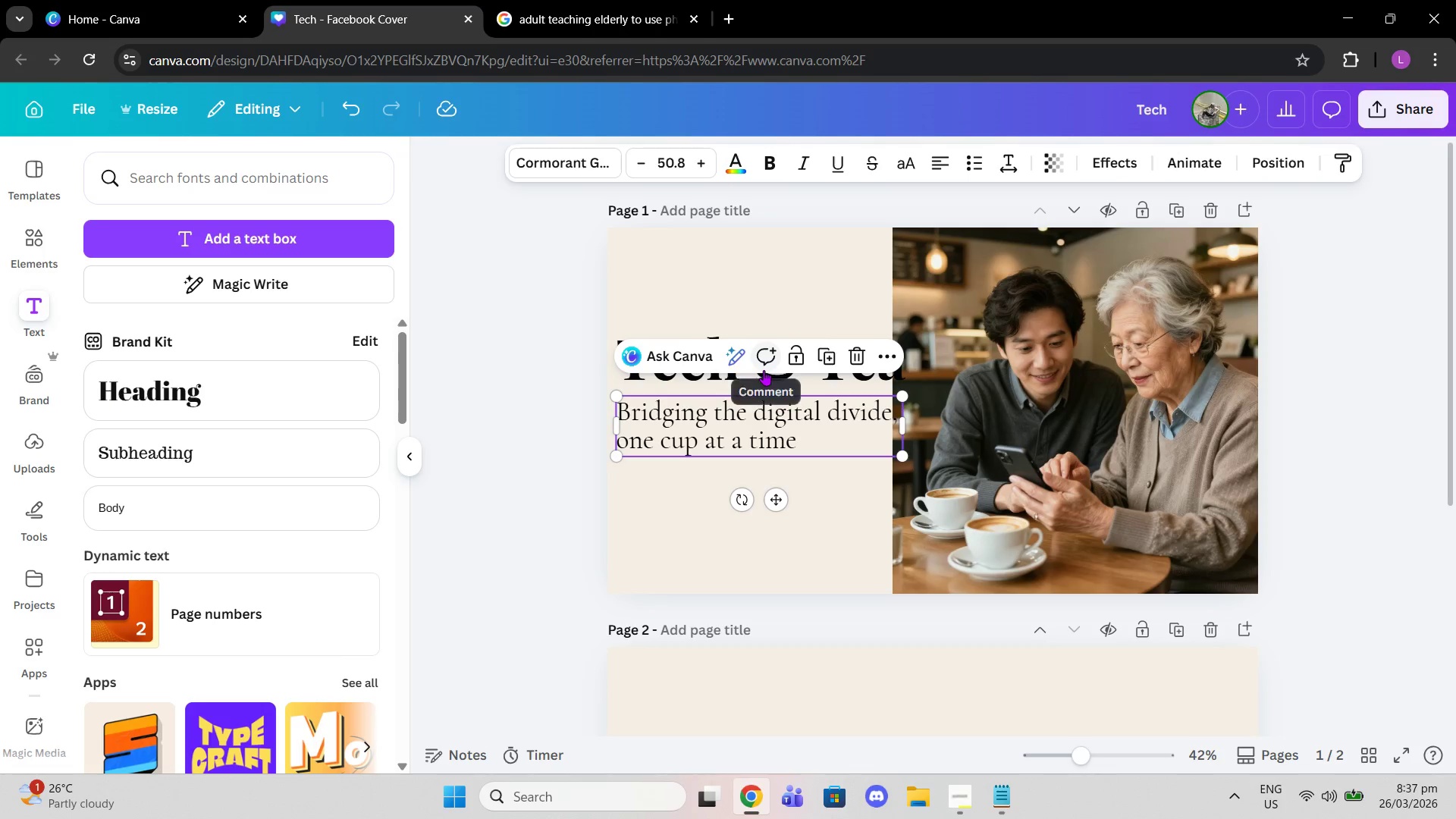 
left_click([764, 370])
 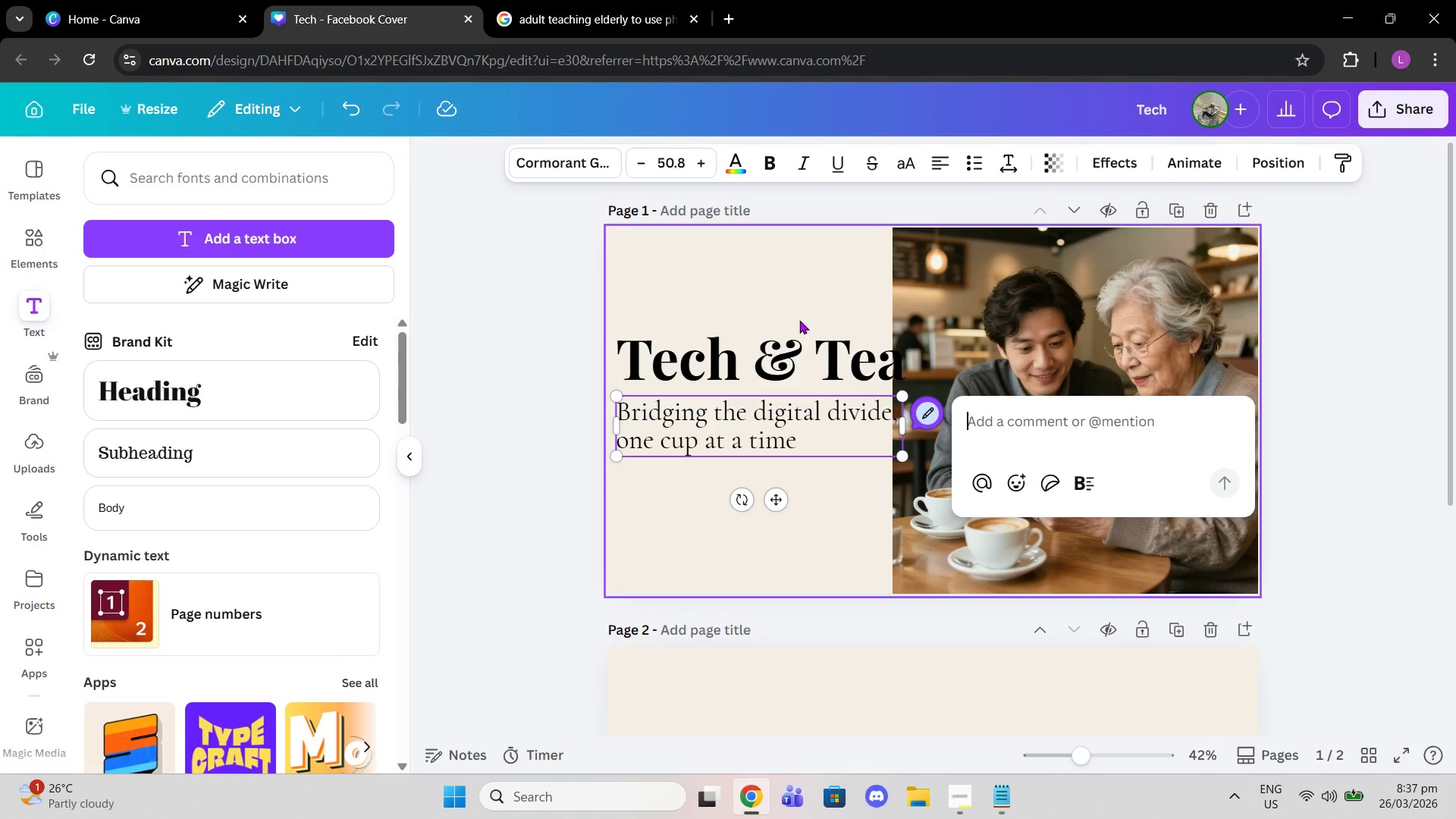 
left_click([808, 365])
 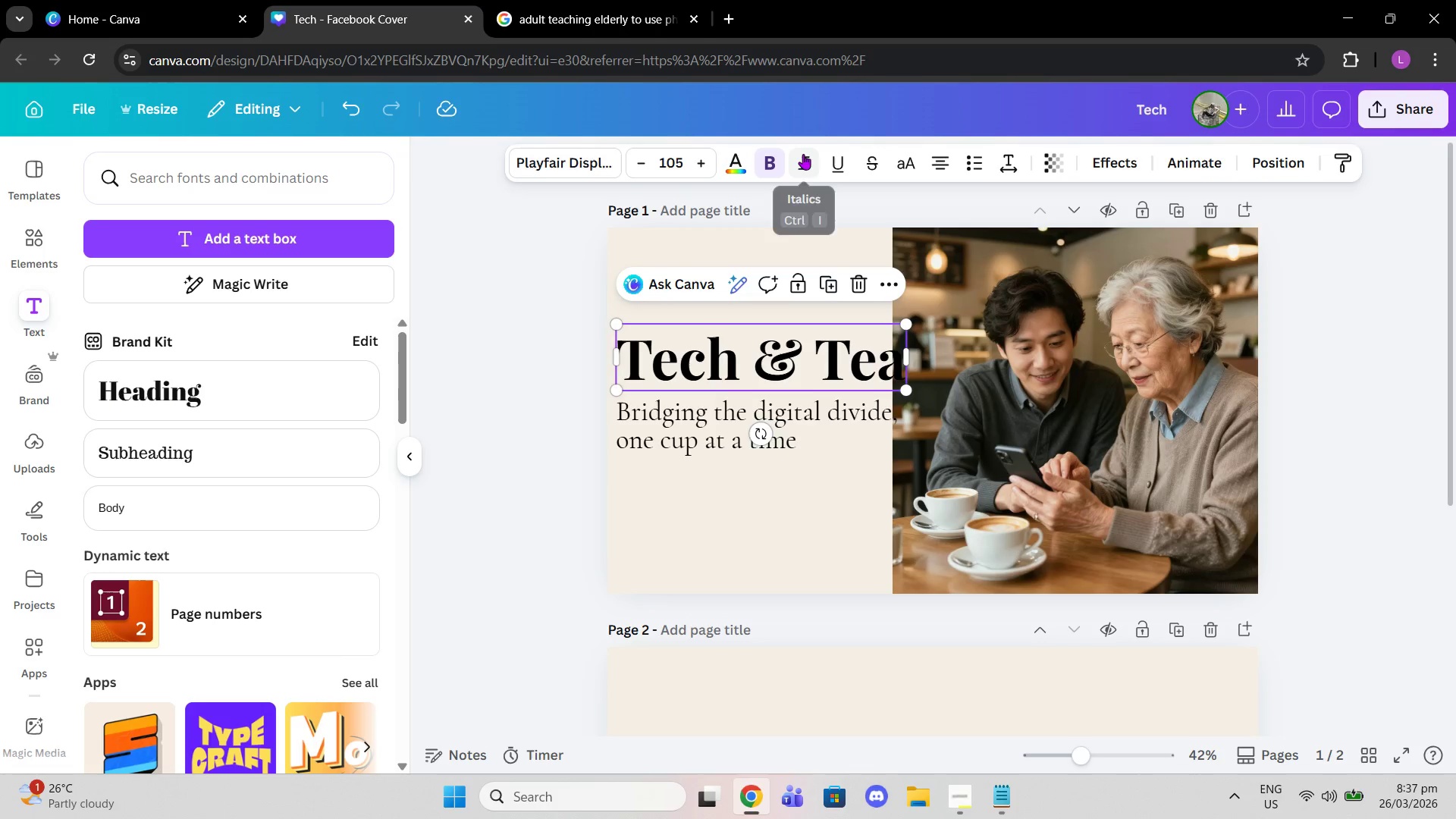 
left_click([1004, 160])
 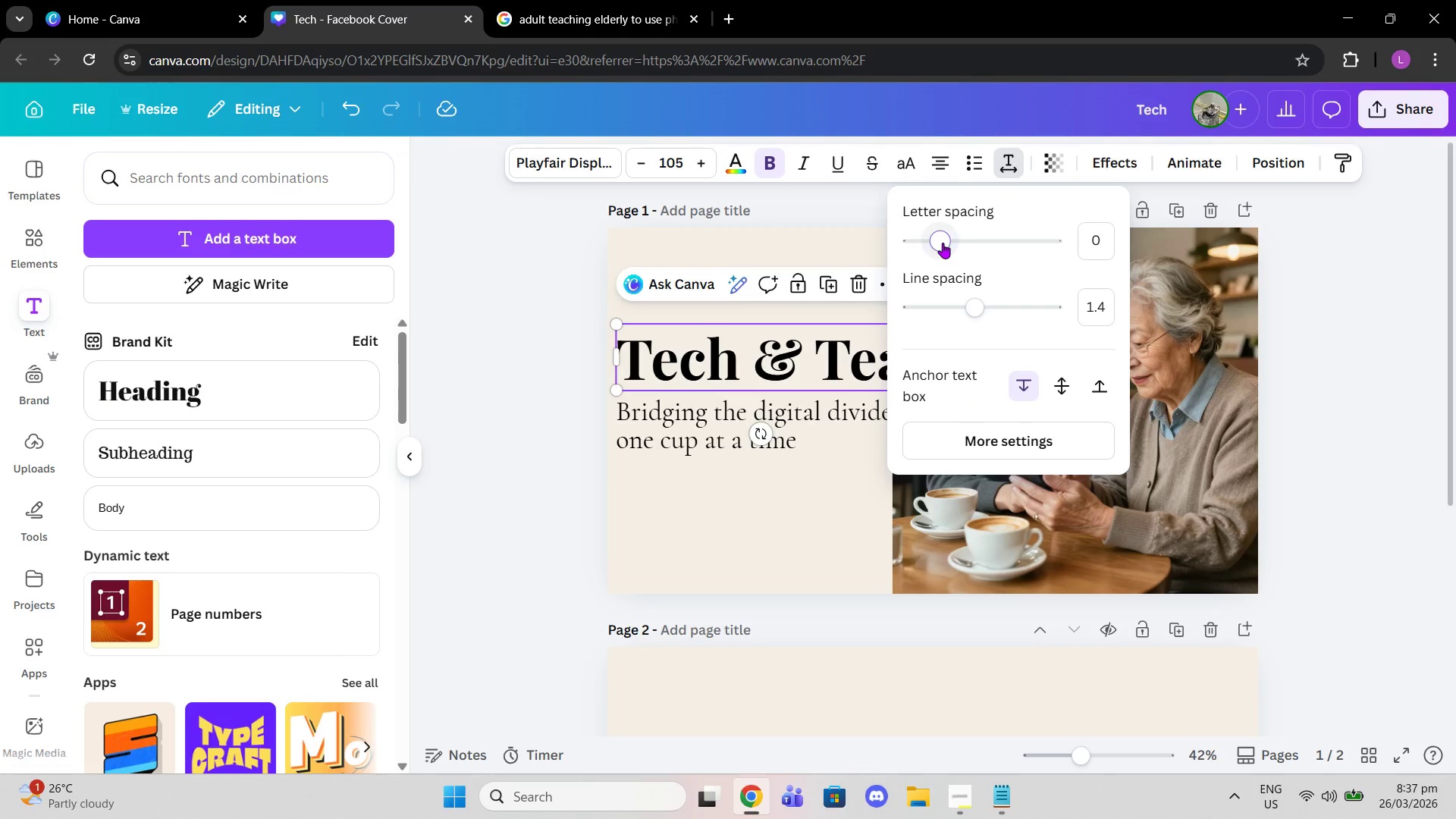 
wait(8.39)
 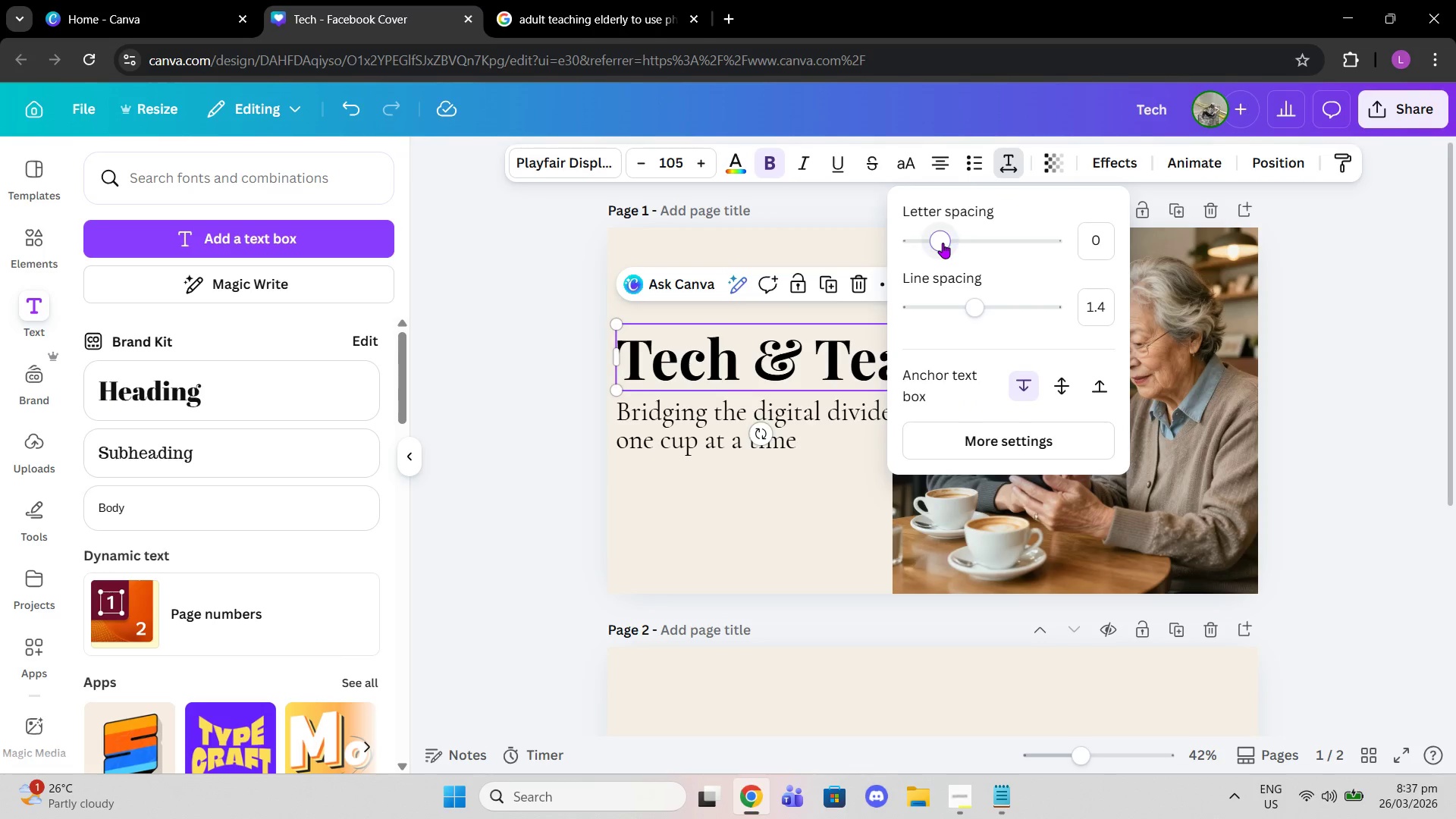 
left_click([1099, 237])
 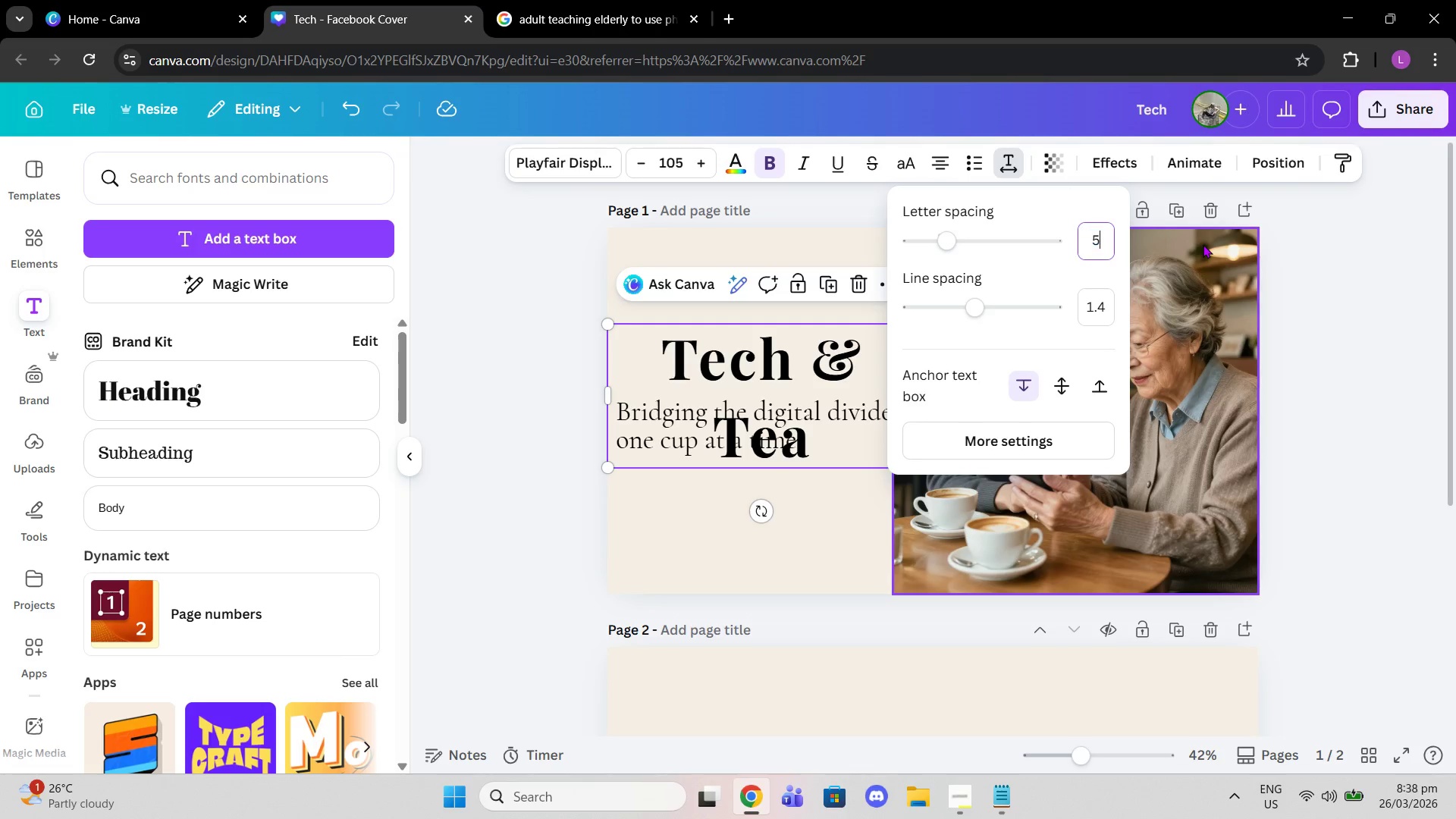 
type(50)
 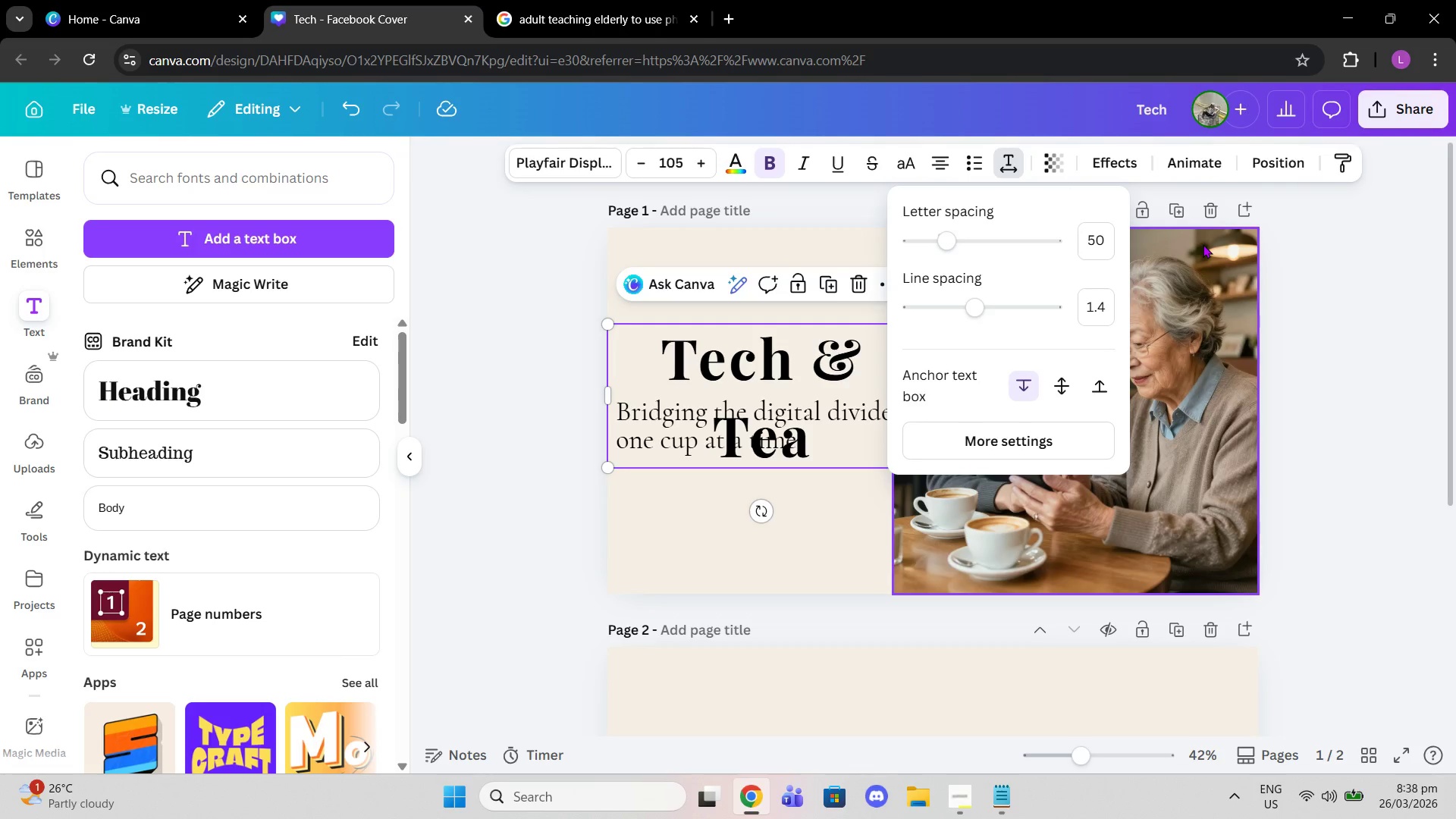 
key(Enter)
 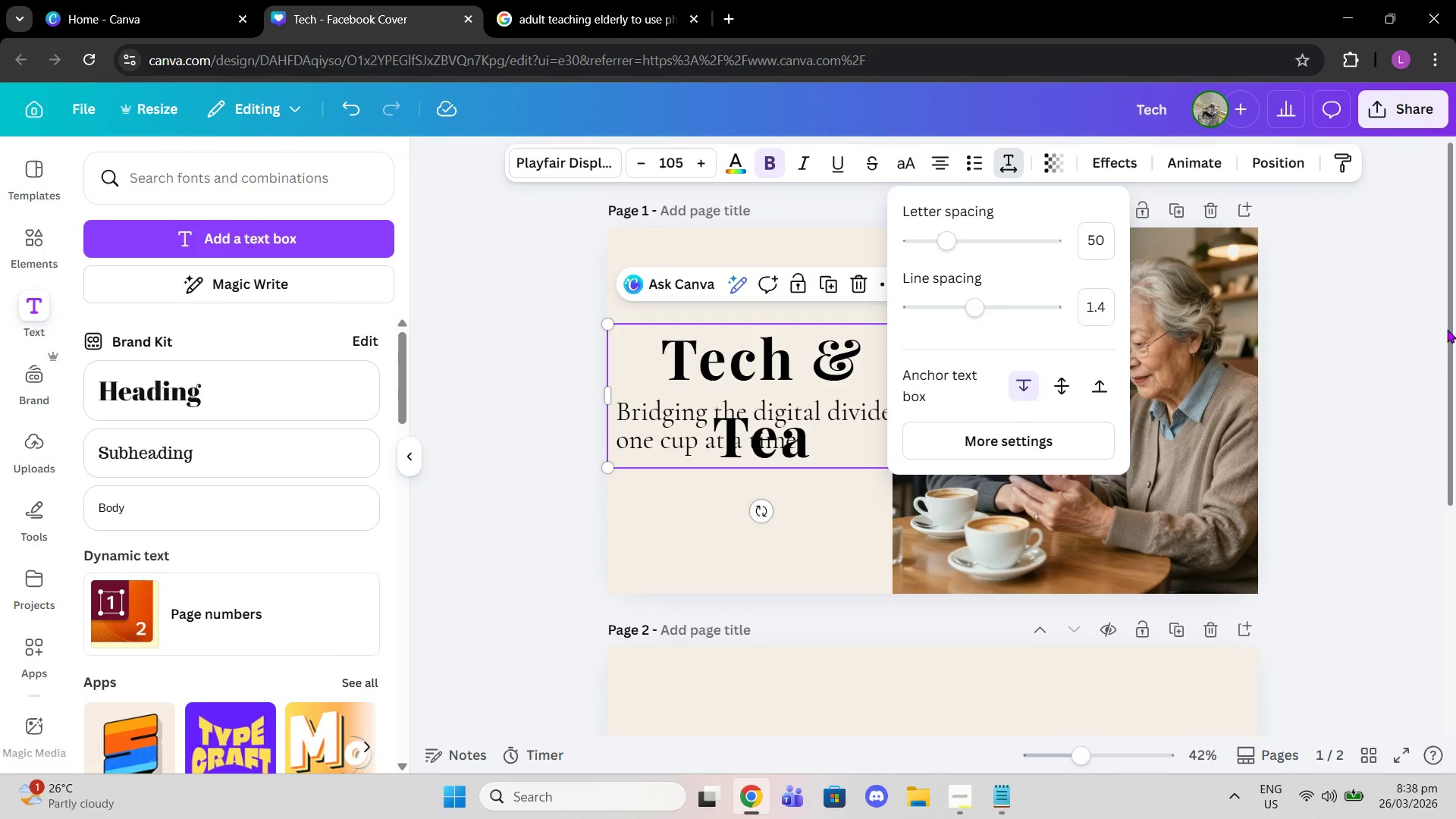 
left_click([1415, 329])
 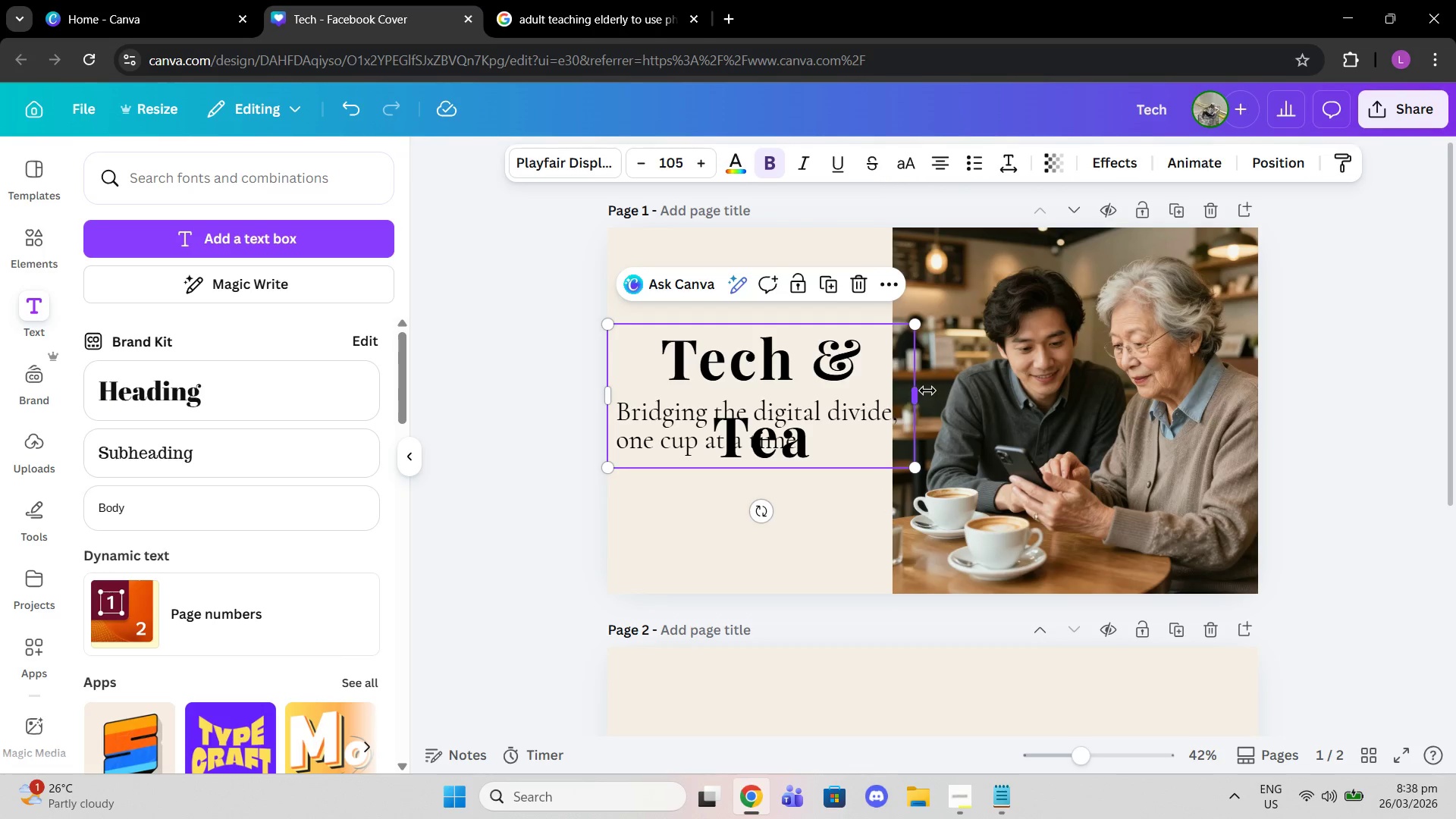 
left_click_drag(start_coordinate=[921, 391], to_coordinate=[937, 388])
 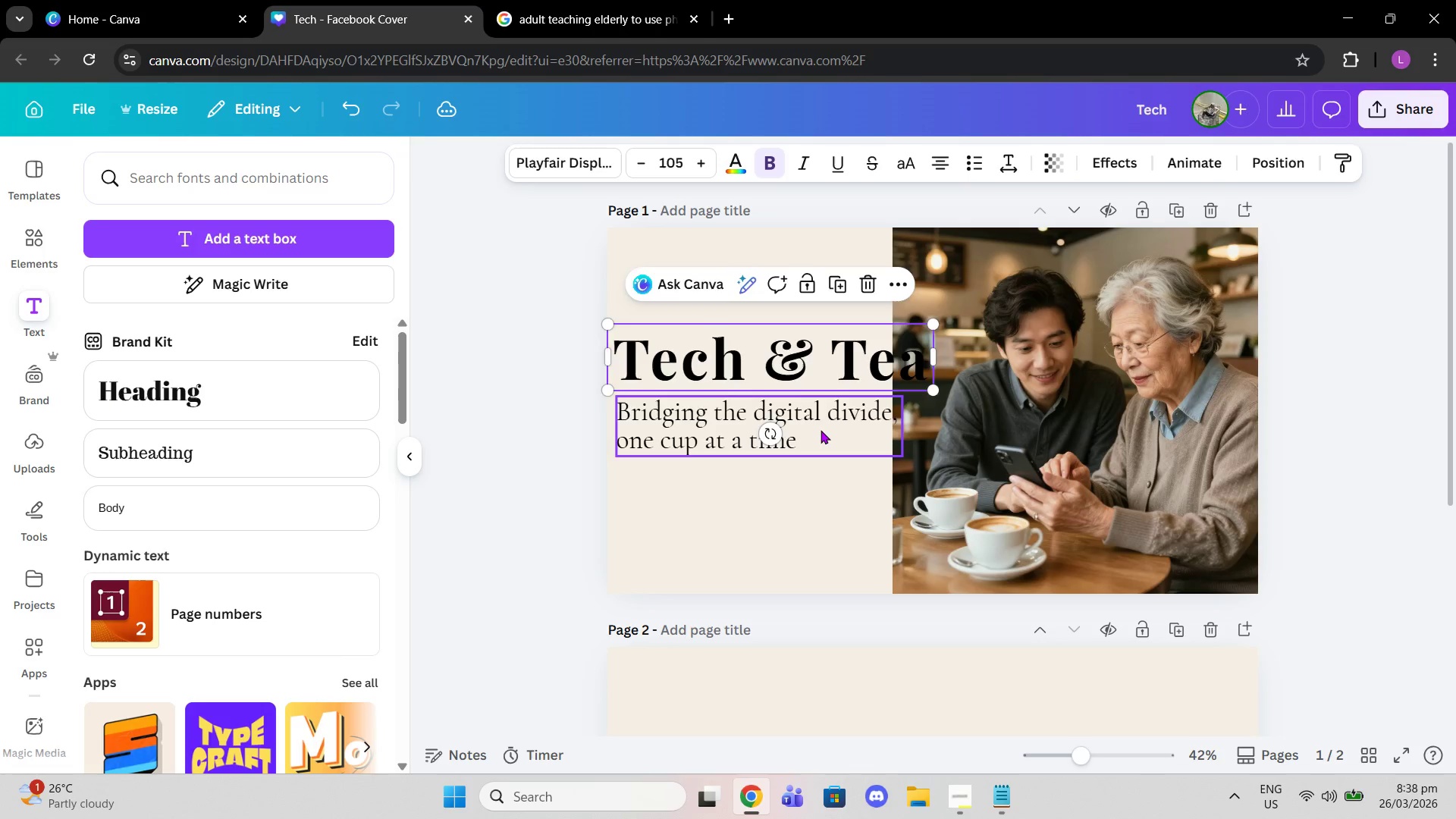 
left_click([821, 430])
 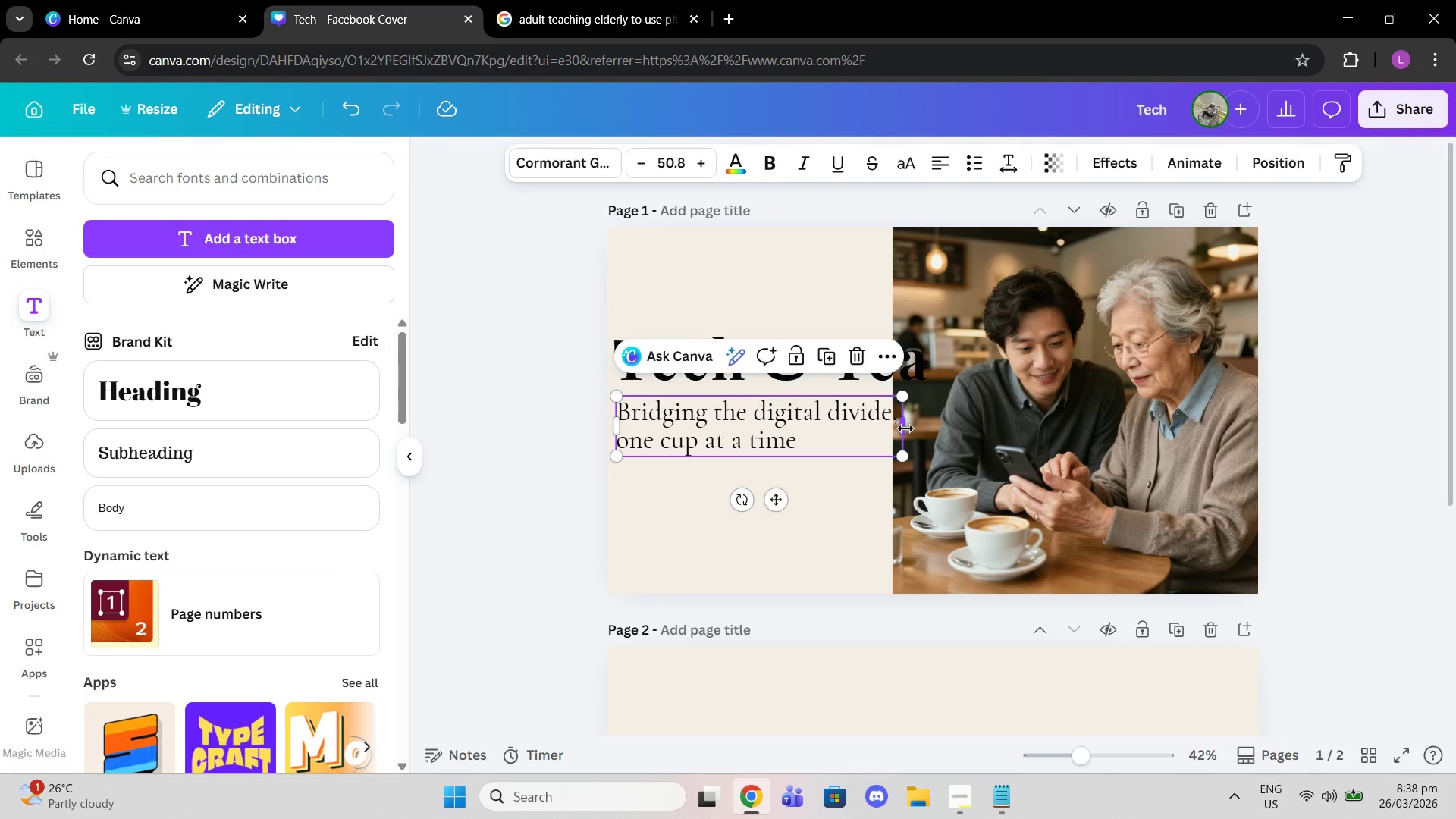 
left_click_drag(start_coordinate=[905, 428], to_coordinate=[936, 428])
 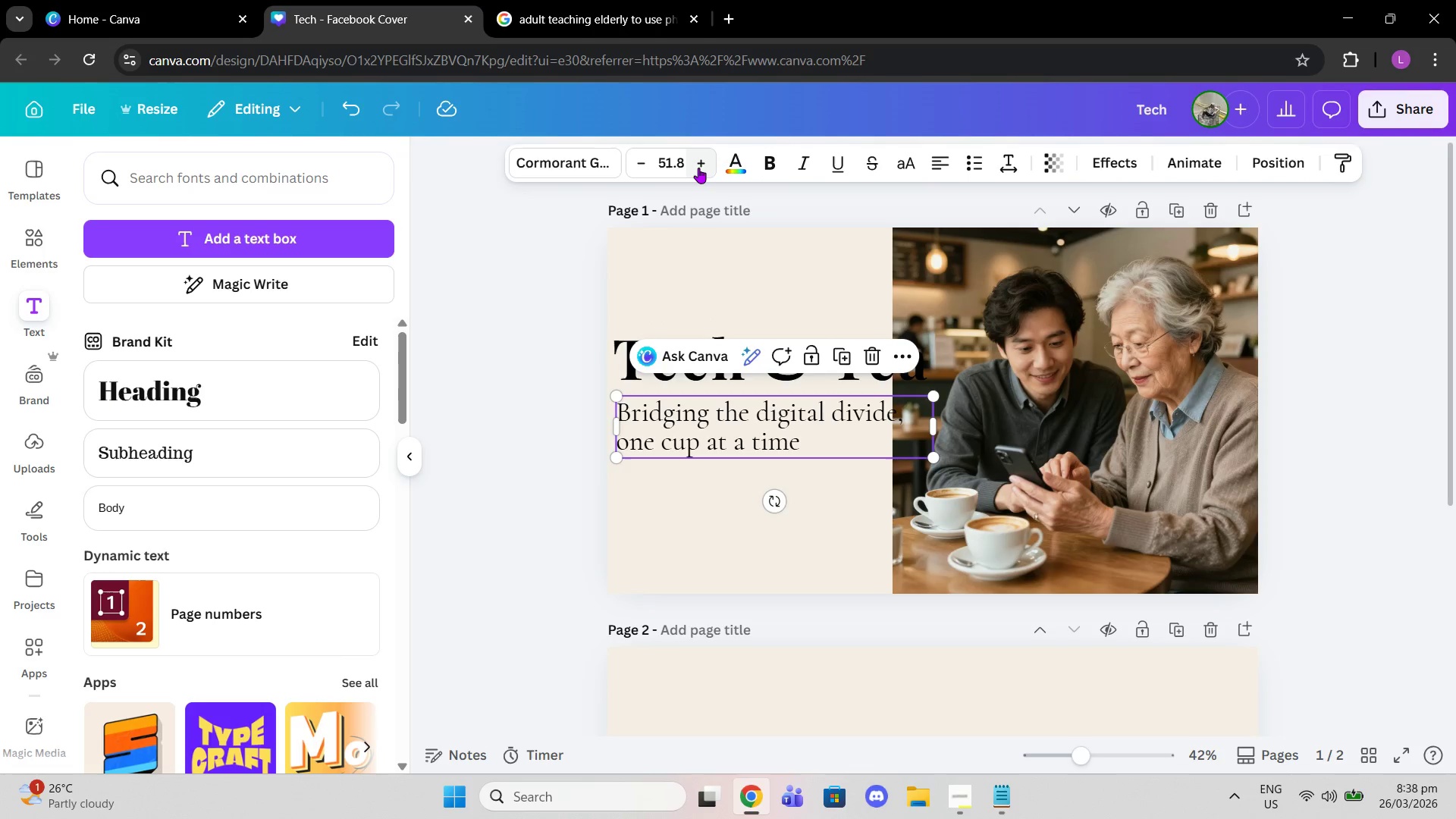 
double_click([698, 168])
 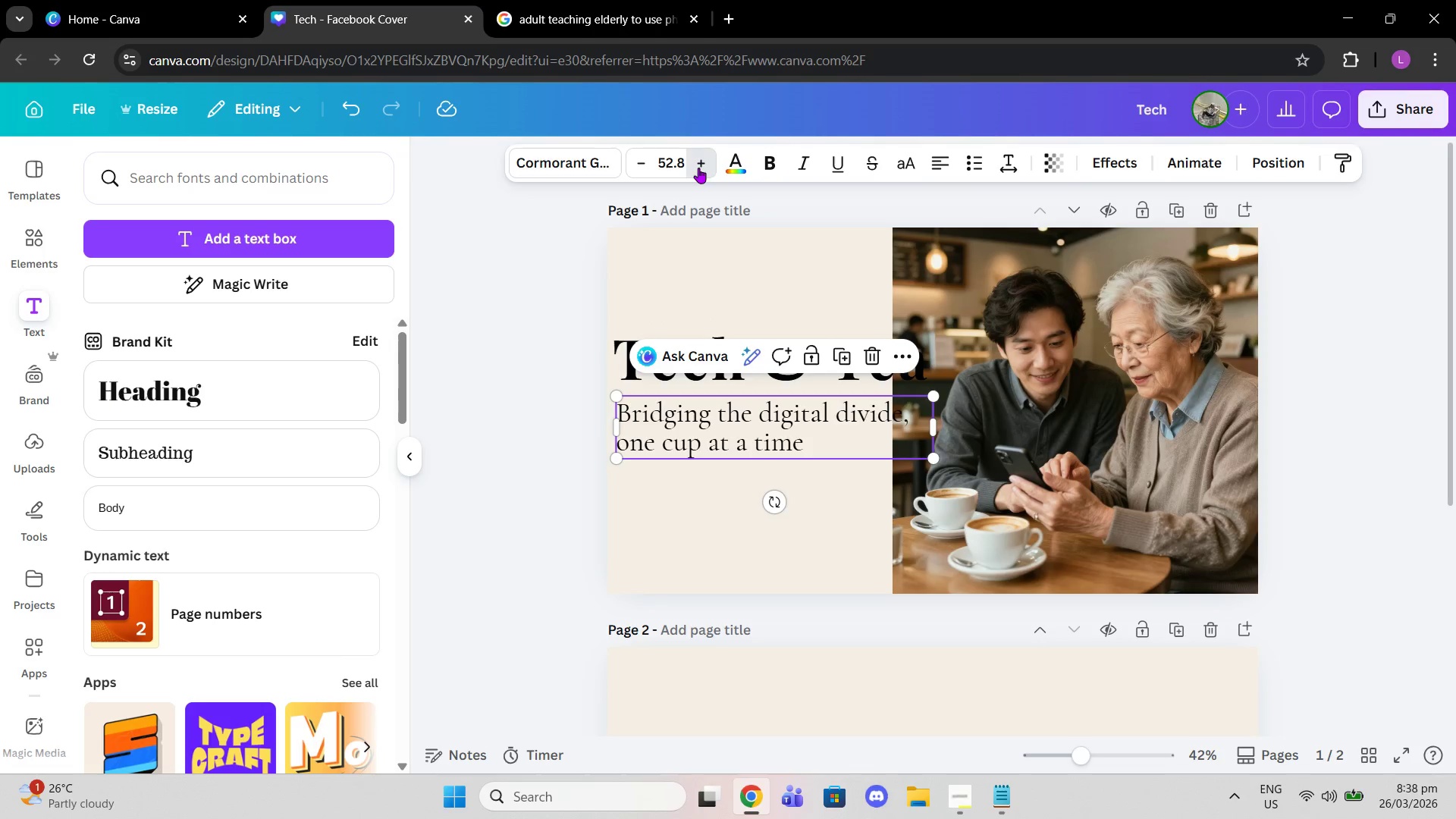 
double_click([698, 168])
 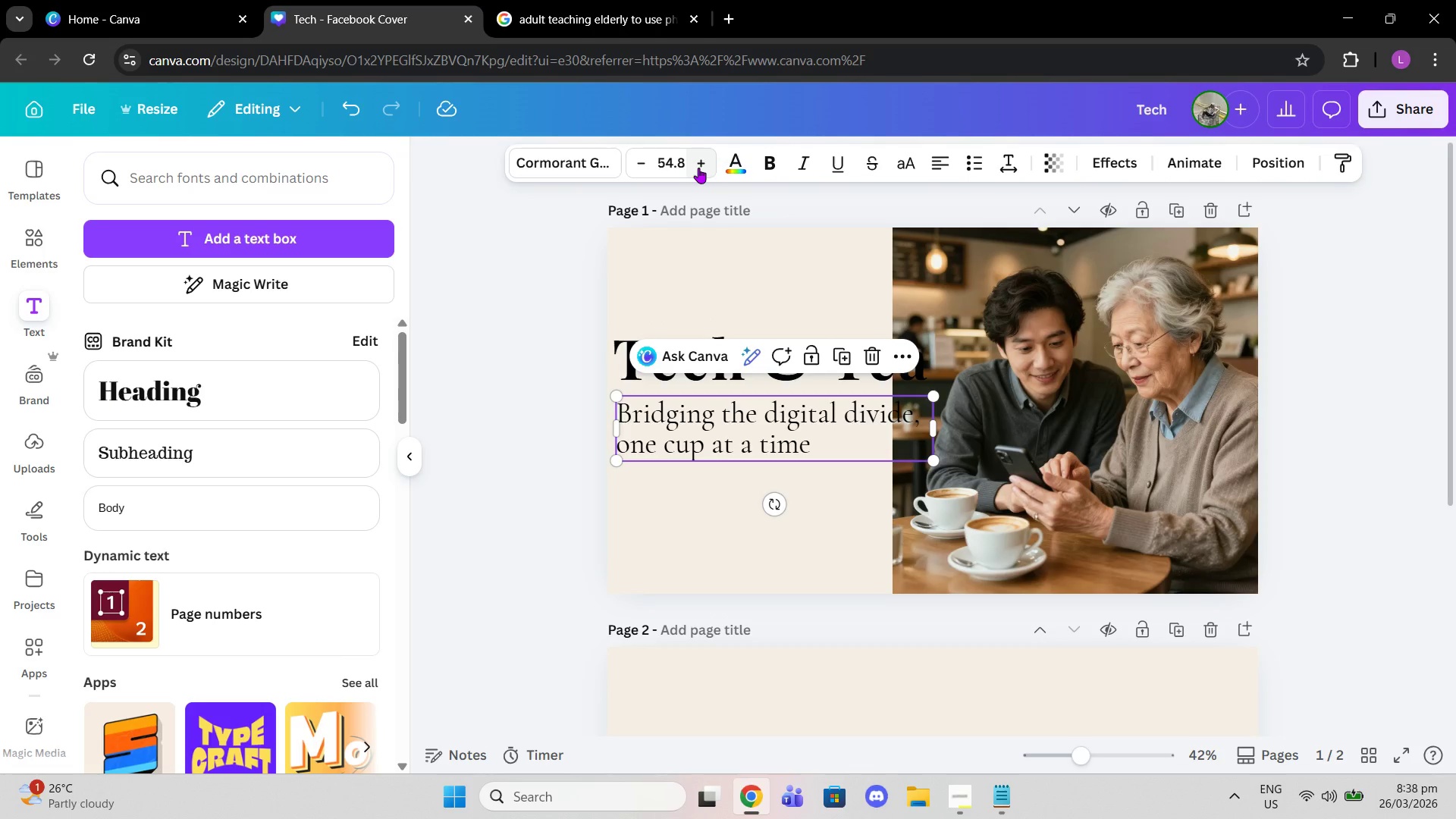 
left_click([698, 168])
 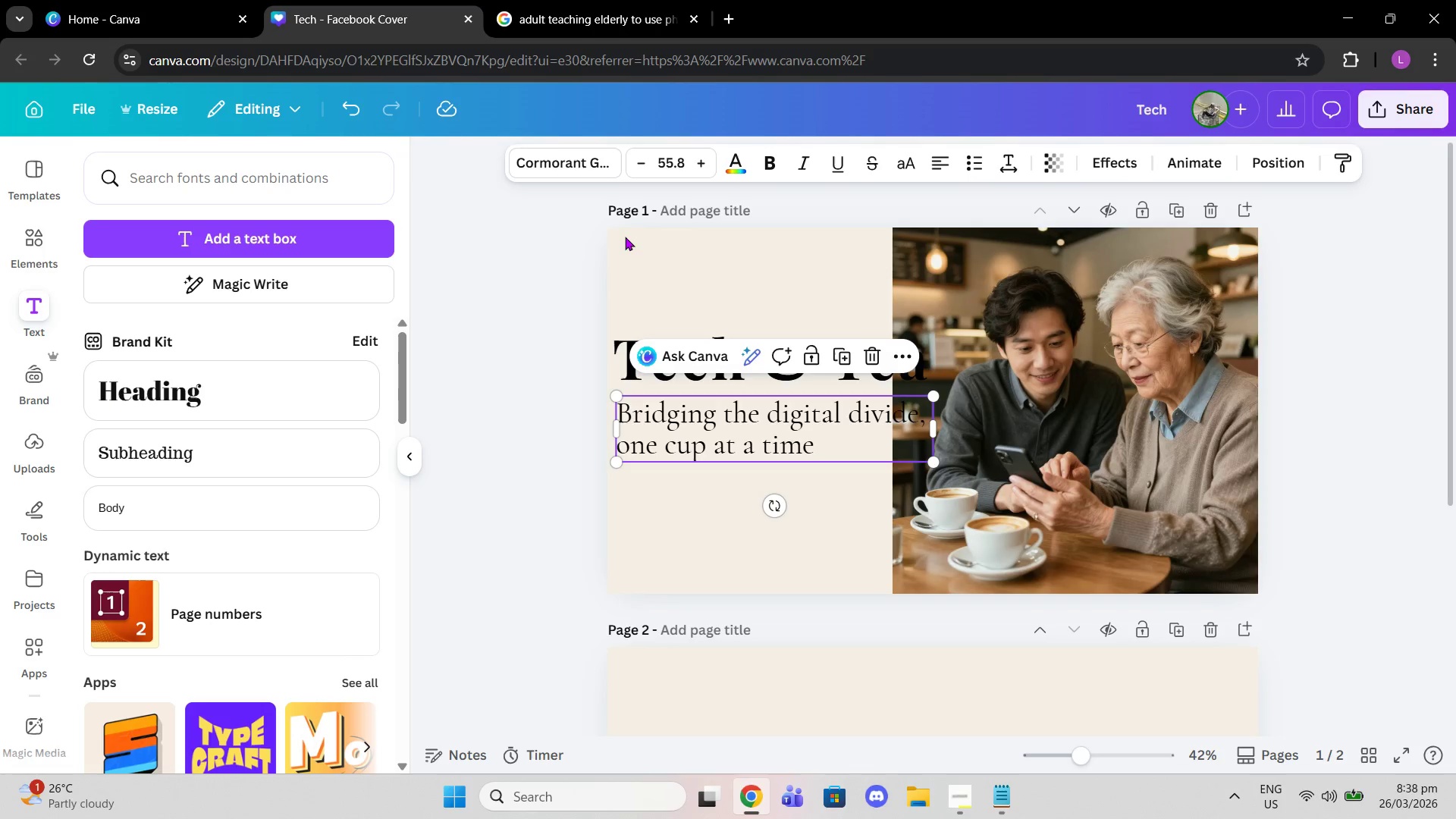 
double_click([632, 155])
 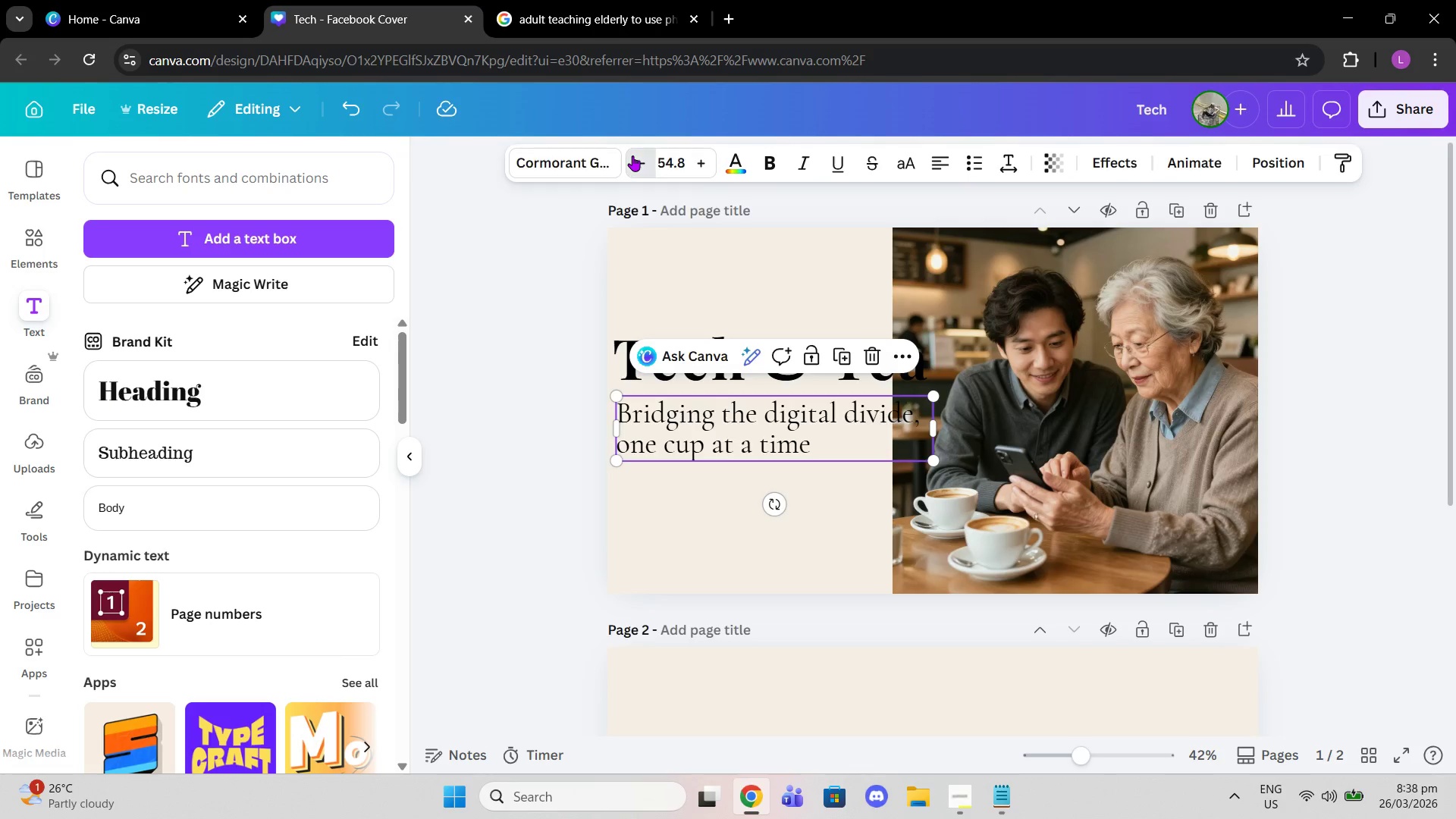 
triple_click([632, 155])
 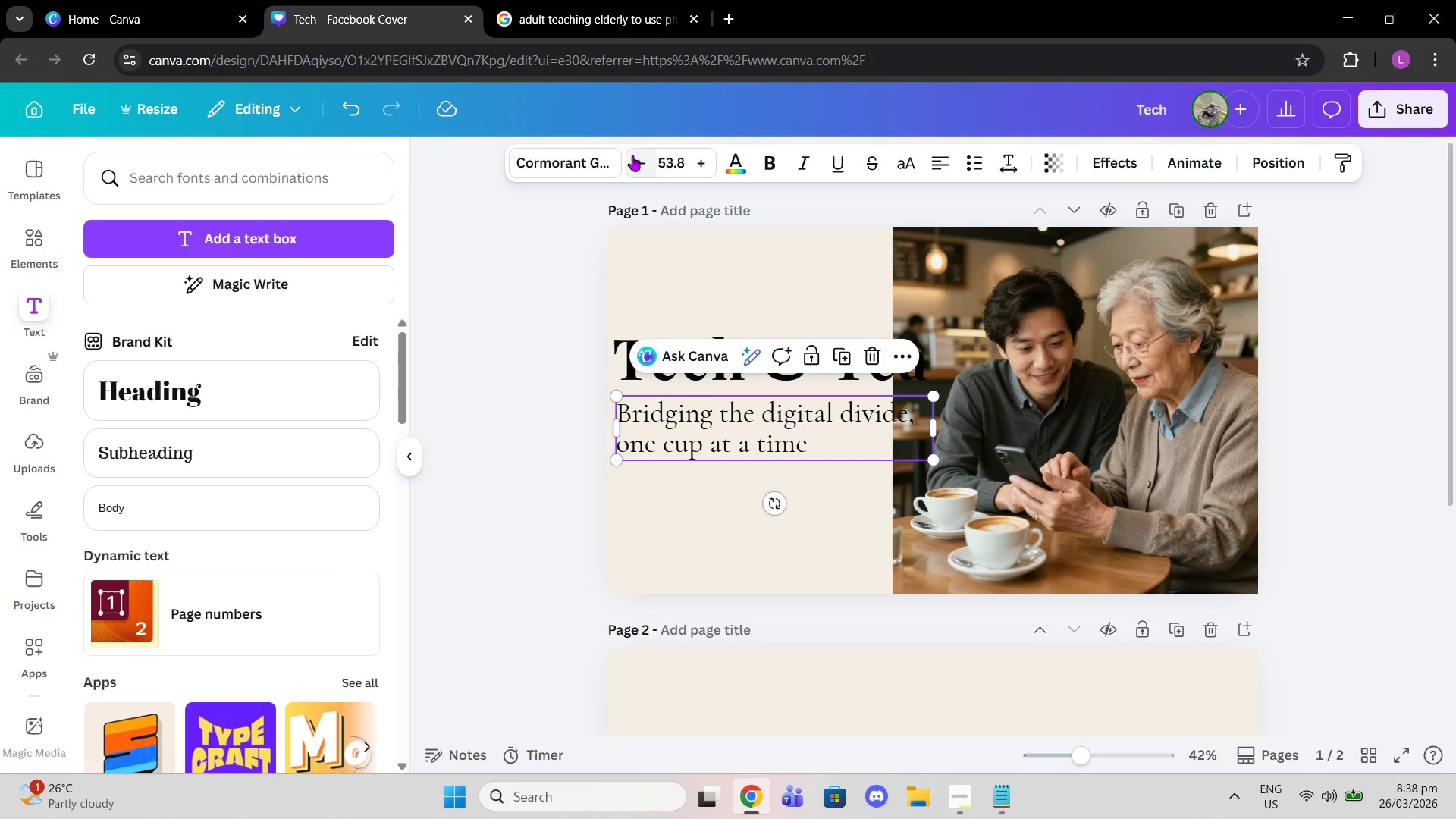 
triple_click([632, 155])
 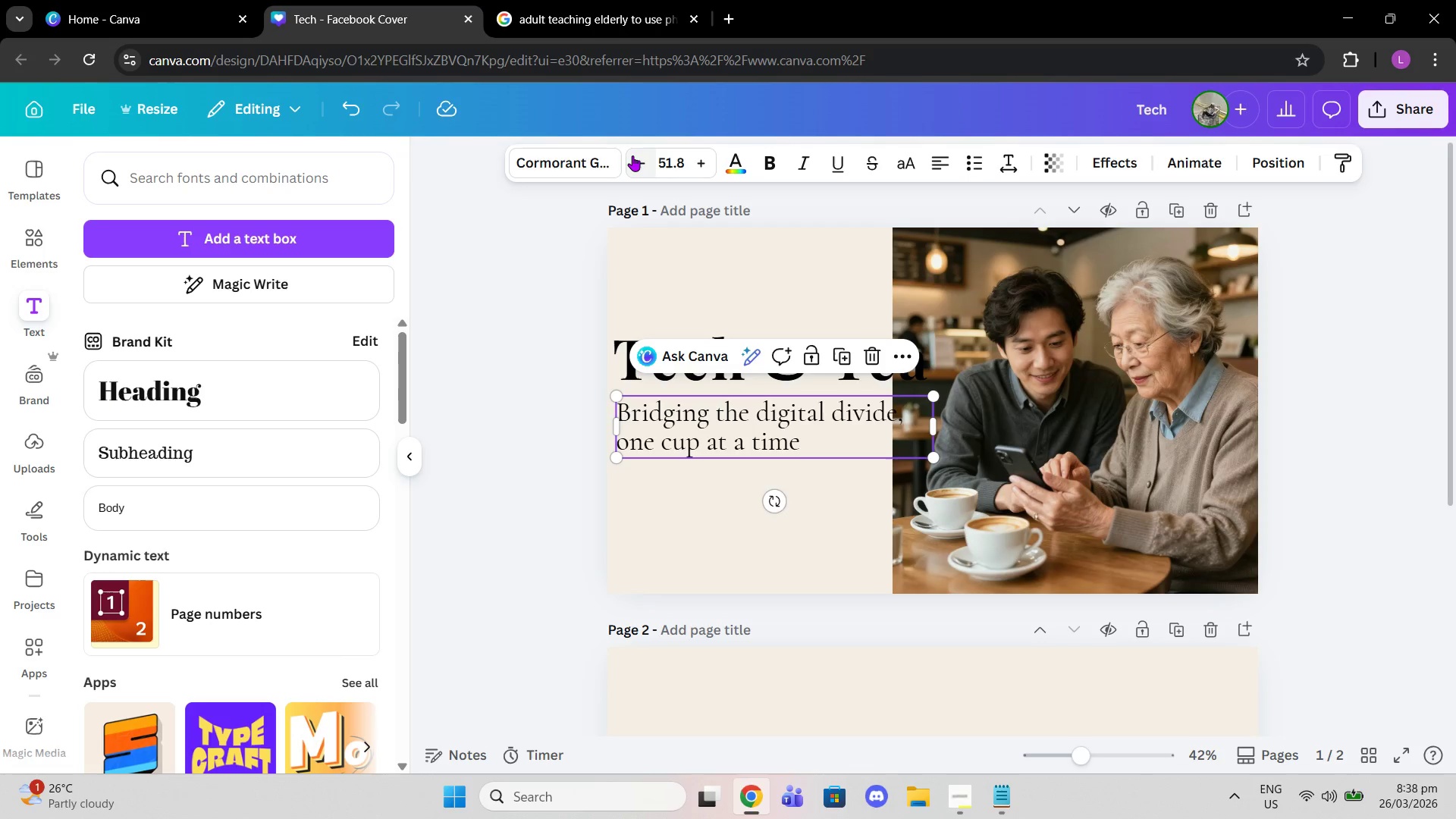 
triple_click([632, 155])
 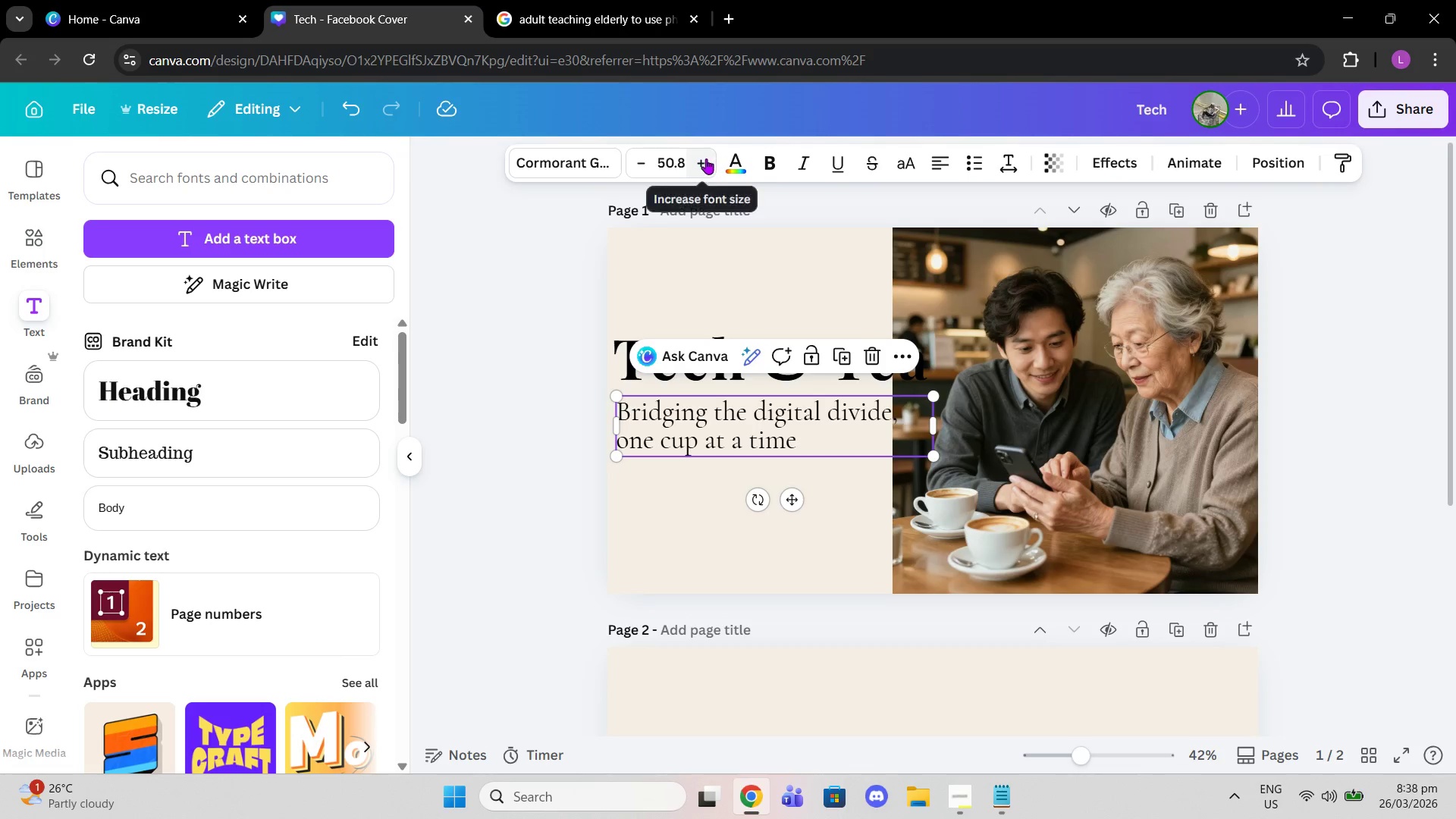 
double_click([703, 158])
 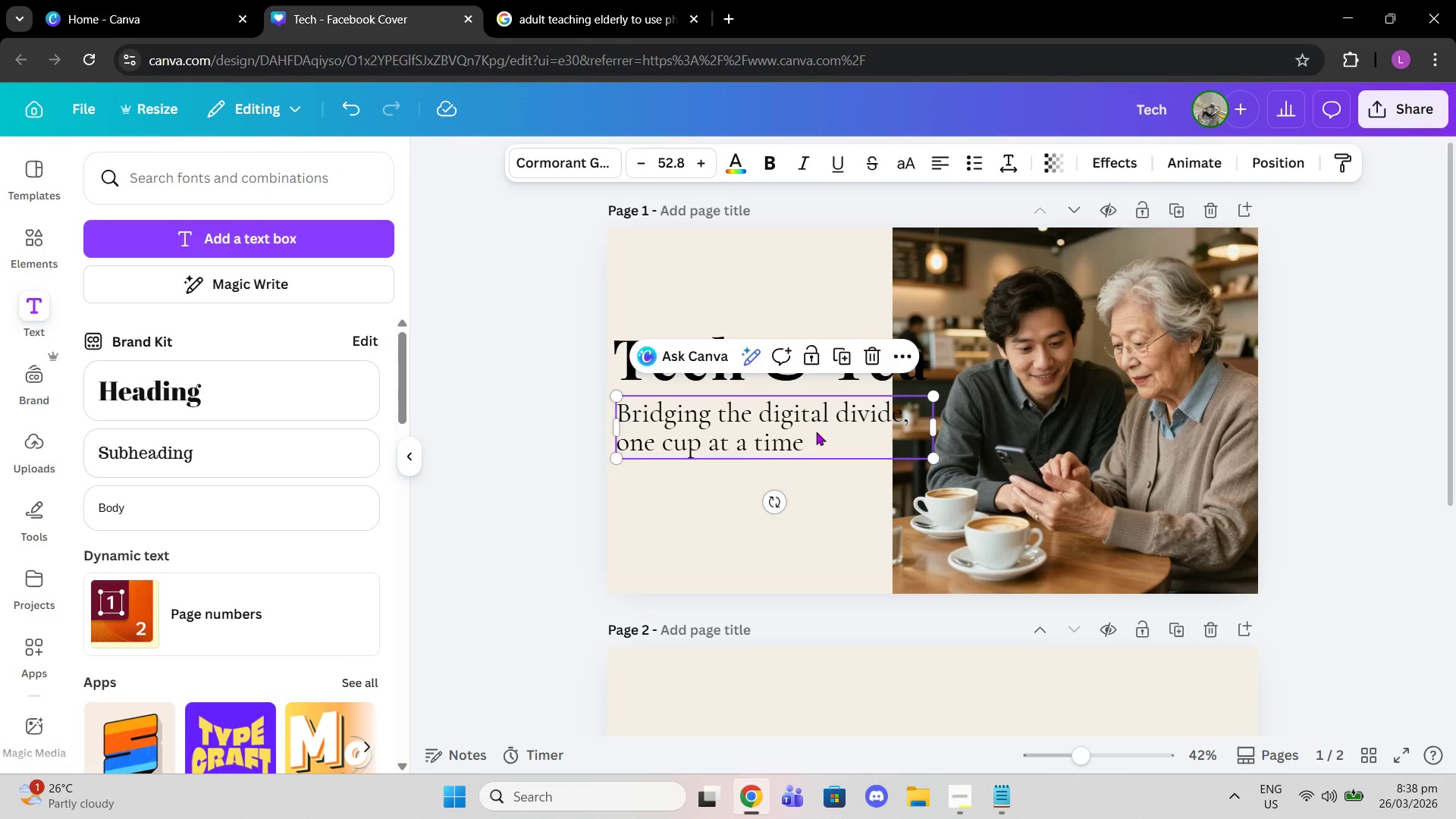 
left_click_drag(start_coordinate=[813, 425], to_coordinate=[816, 457])
 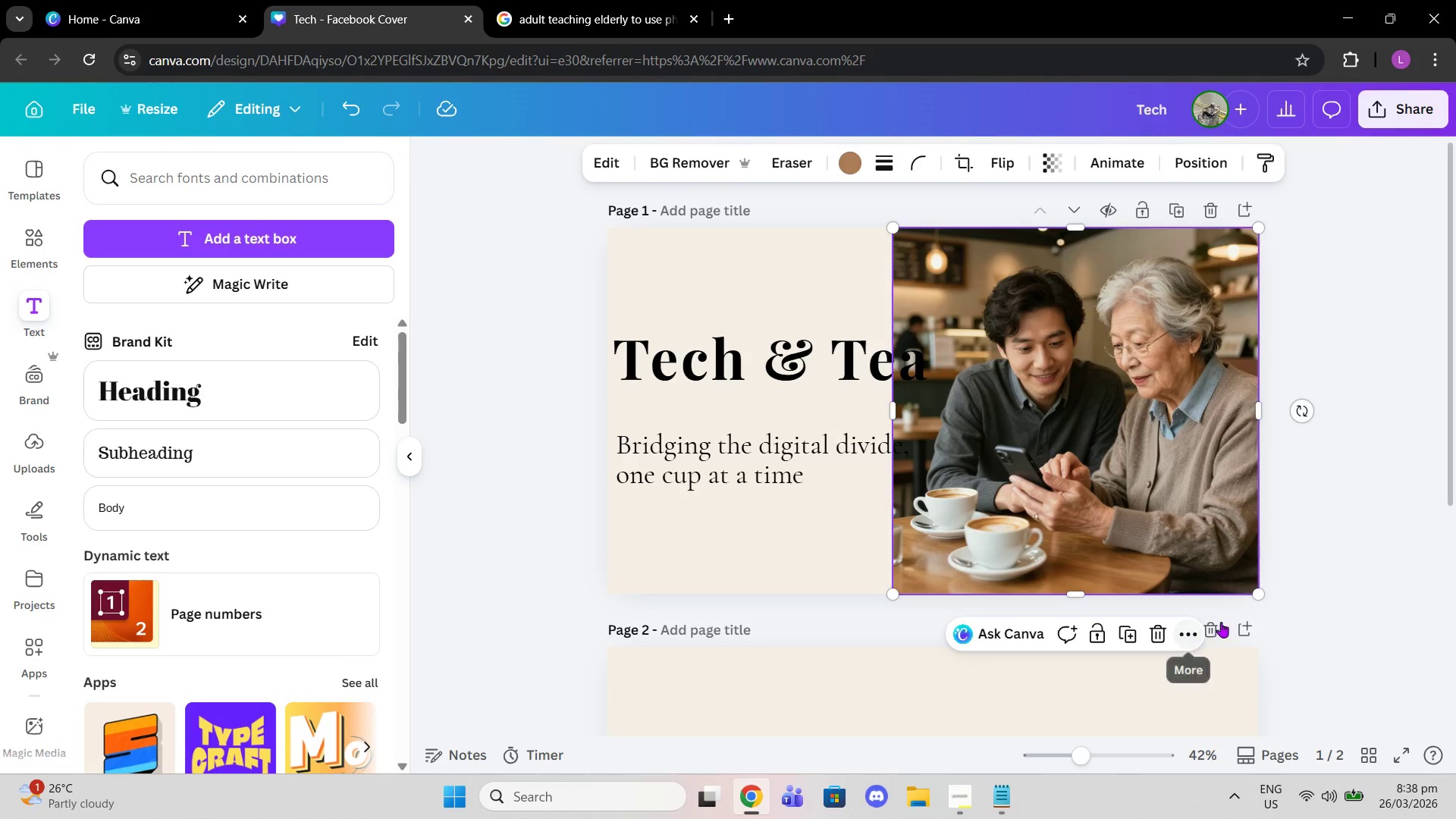 
left_click([1215, 621])
 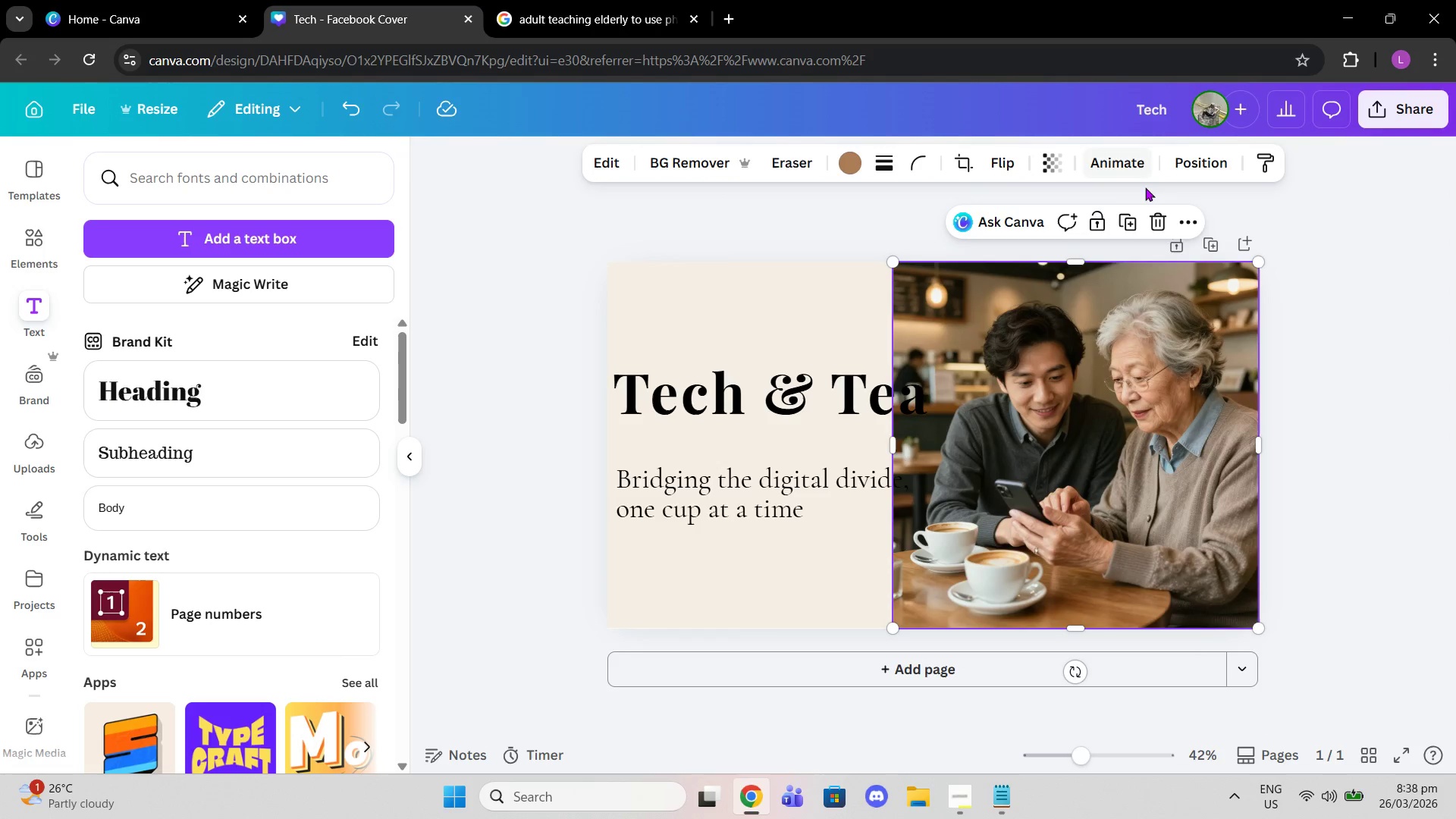 
left_click([1125, 348])
 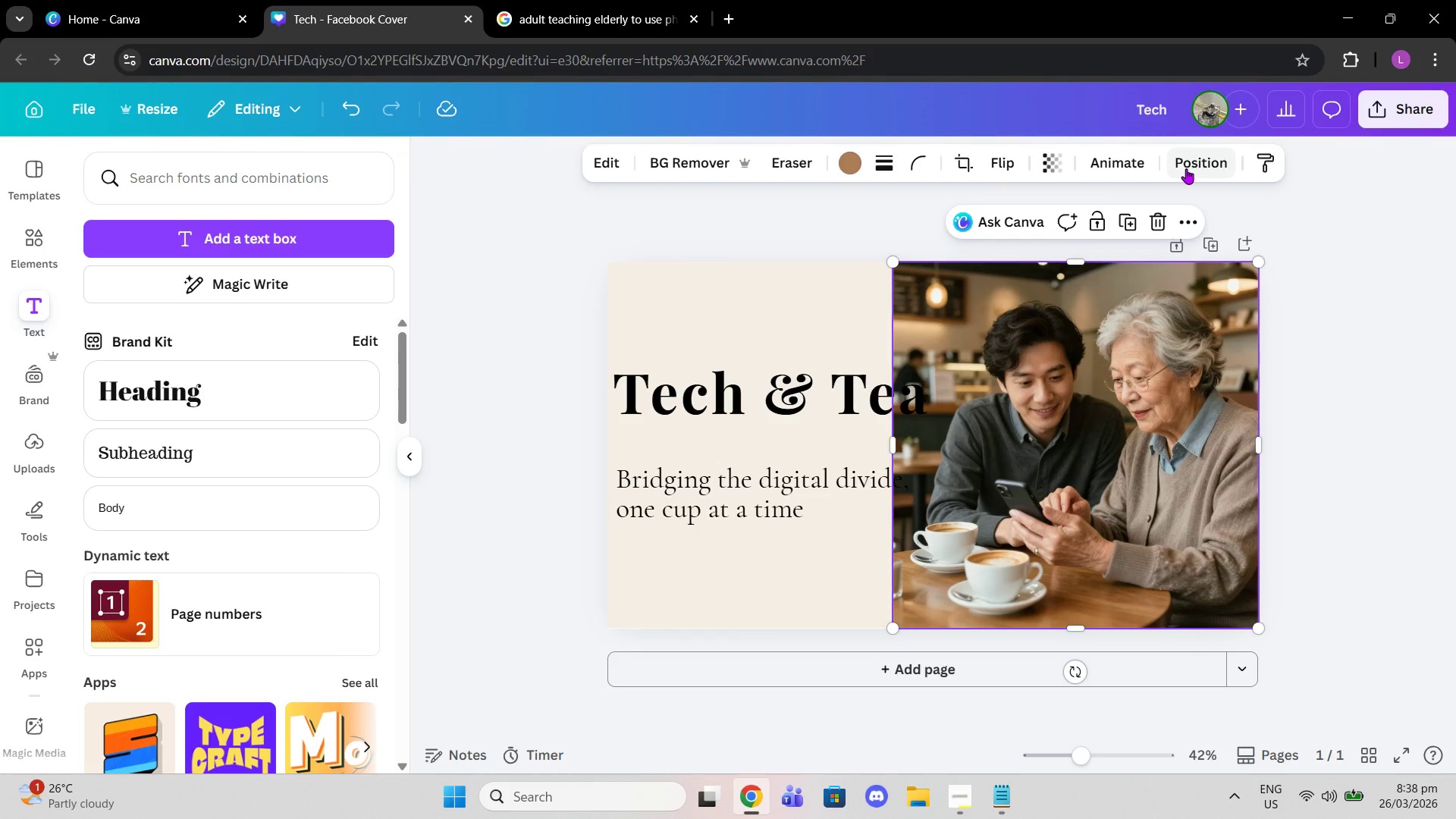 
left_click([1186, 168])
 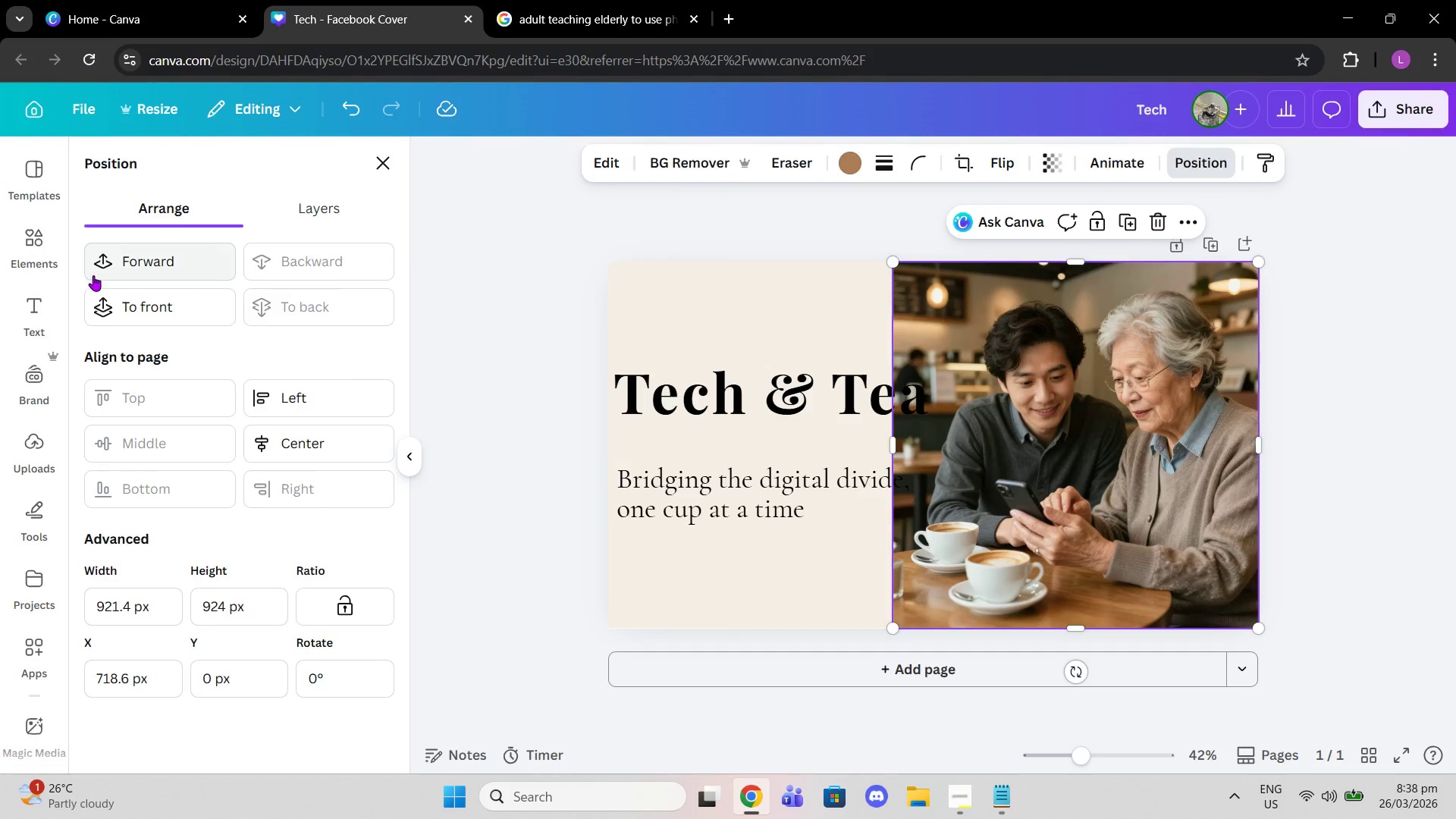 
left_click([46, 257])
 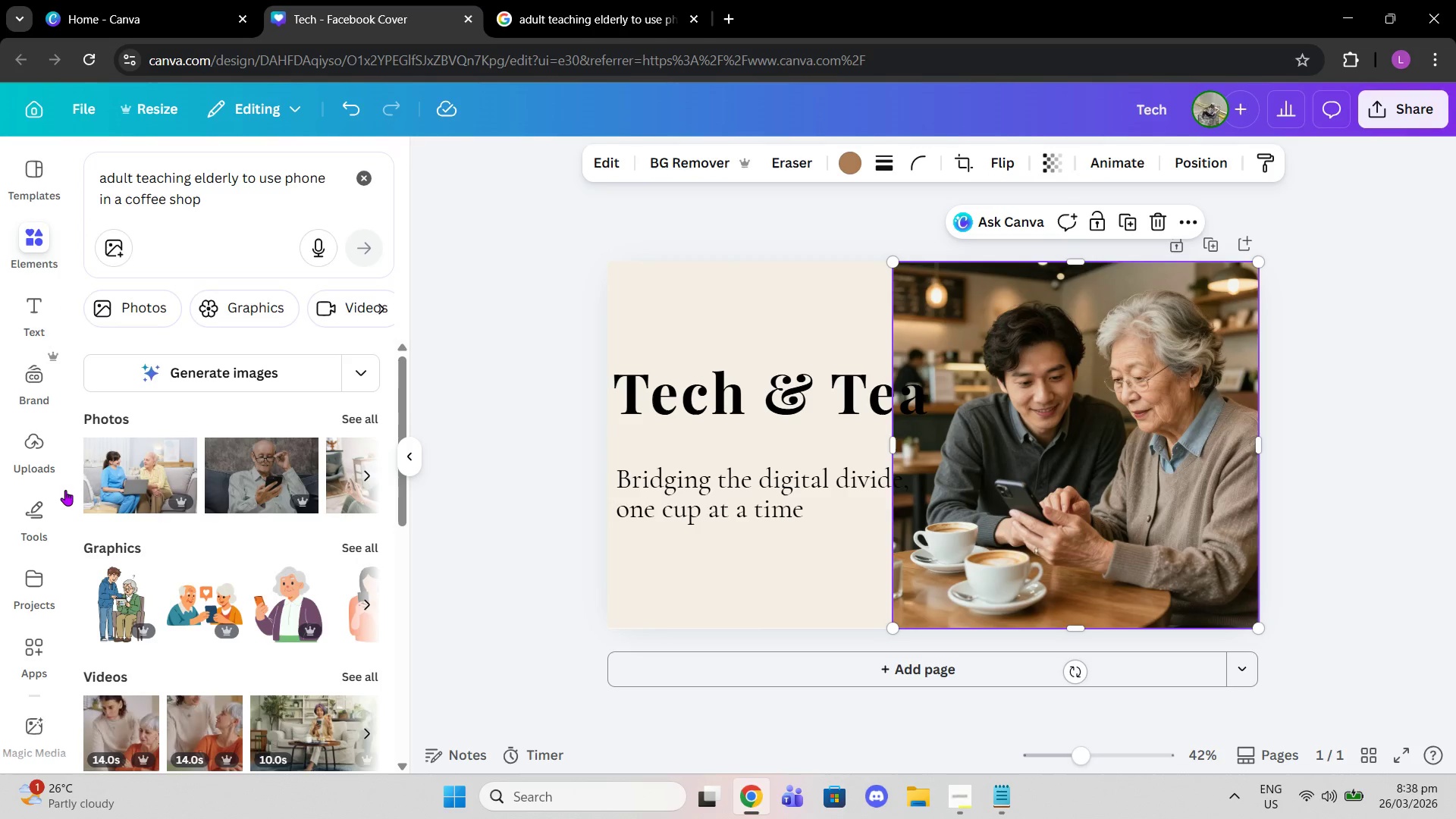 
scroll: coordinate [53, 610], scroll_direction: down, amount: 13.0
 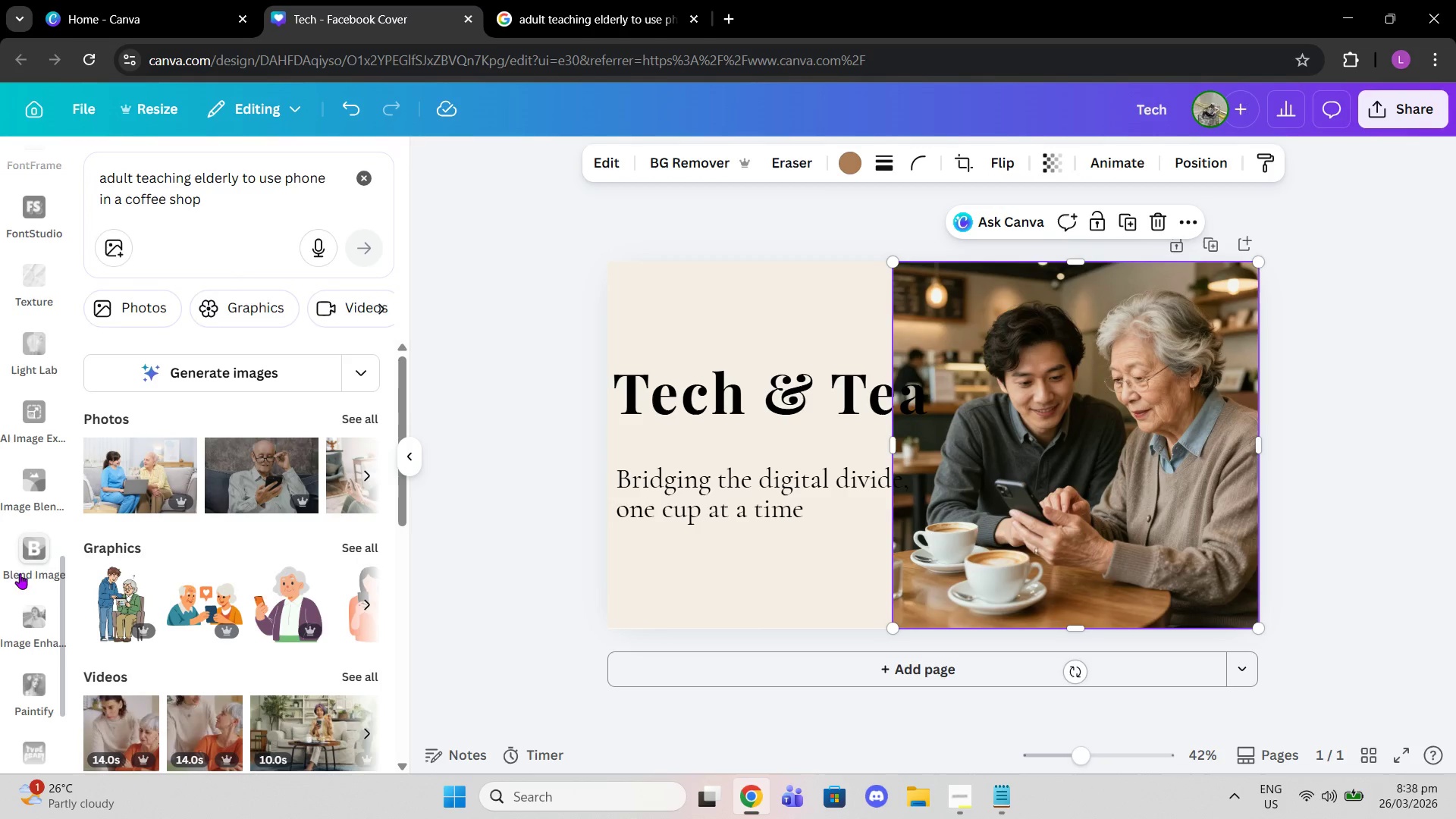 
left_click_drag(start_coordinate=[18, 563], to_coordinate=[27, 589])
 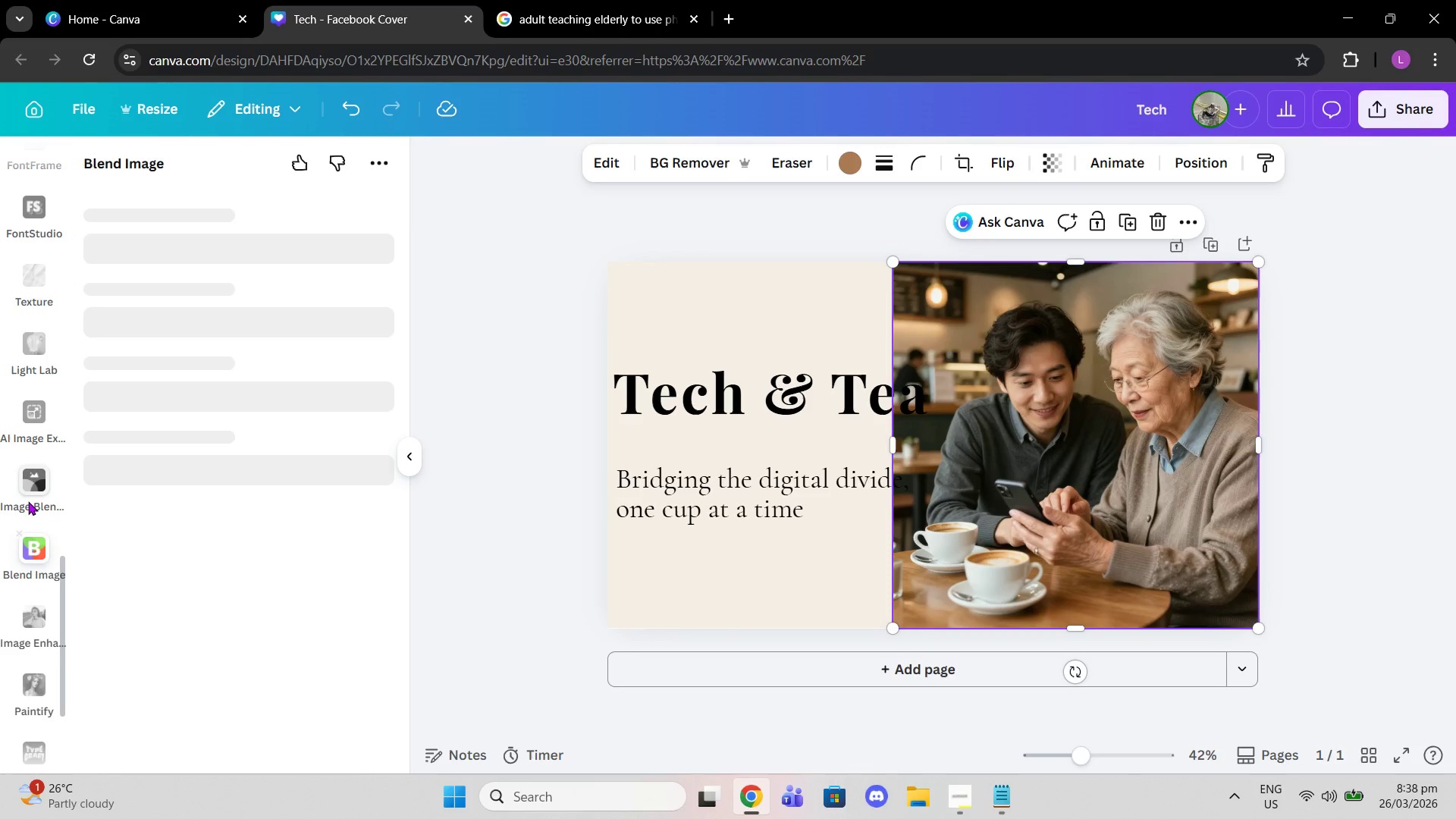 
left_click([28, 501])
 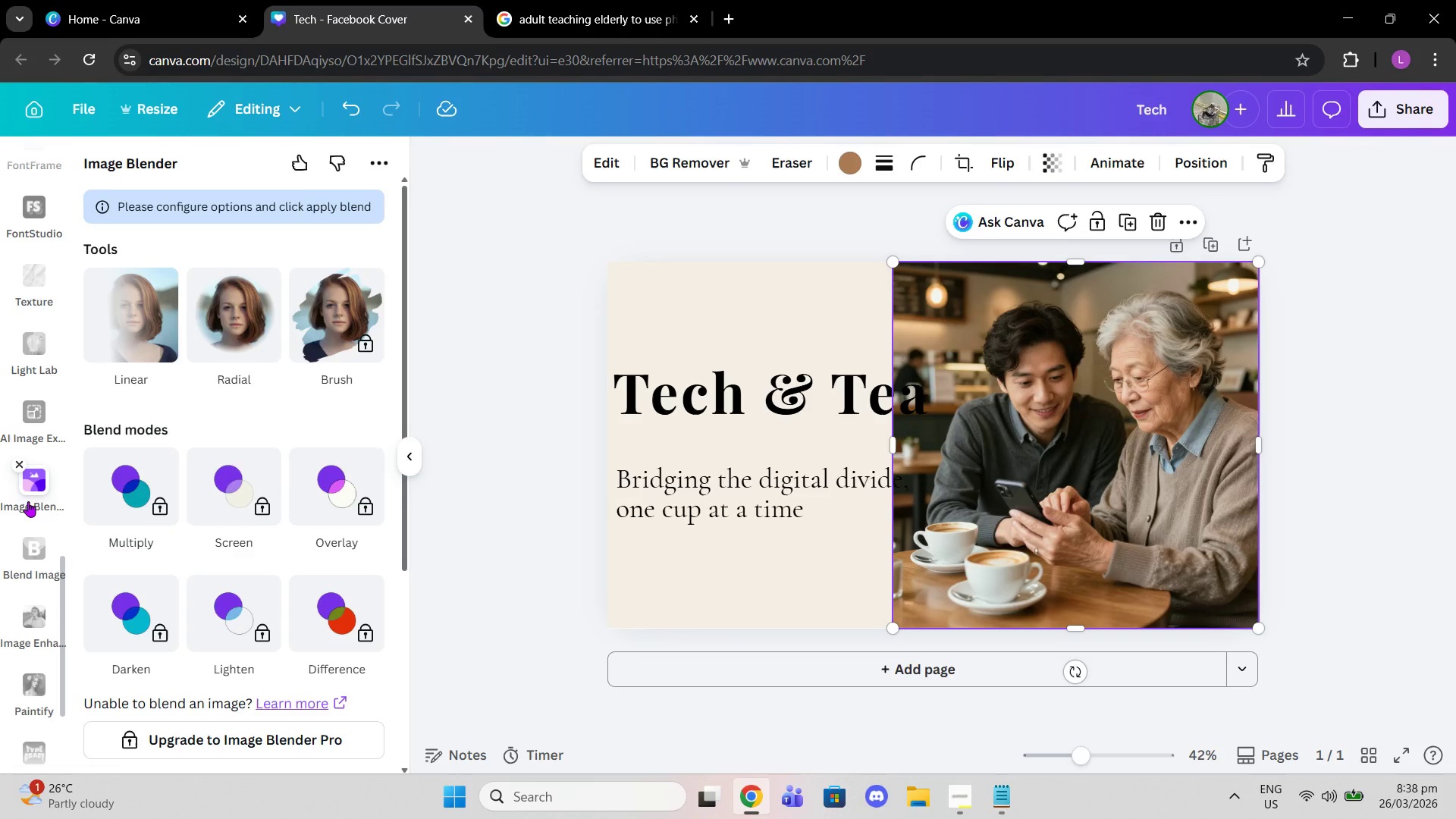 
wait(5.17)
 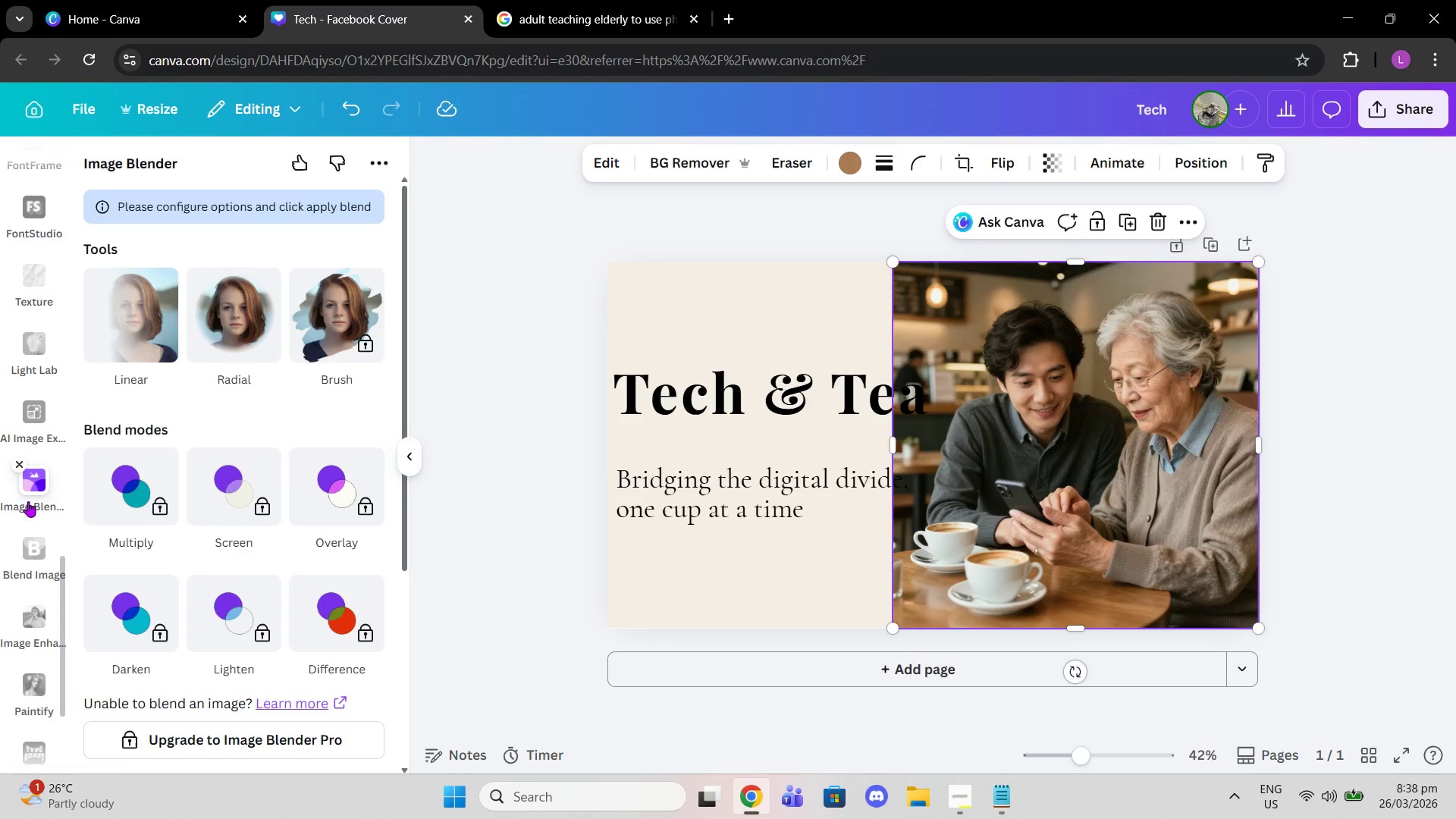 
left_click([166, 328])
 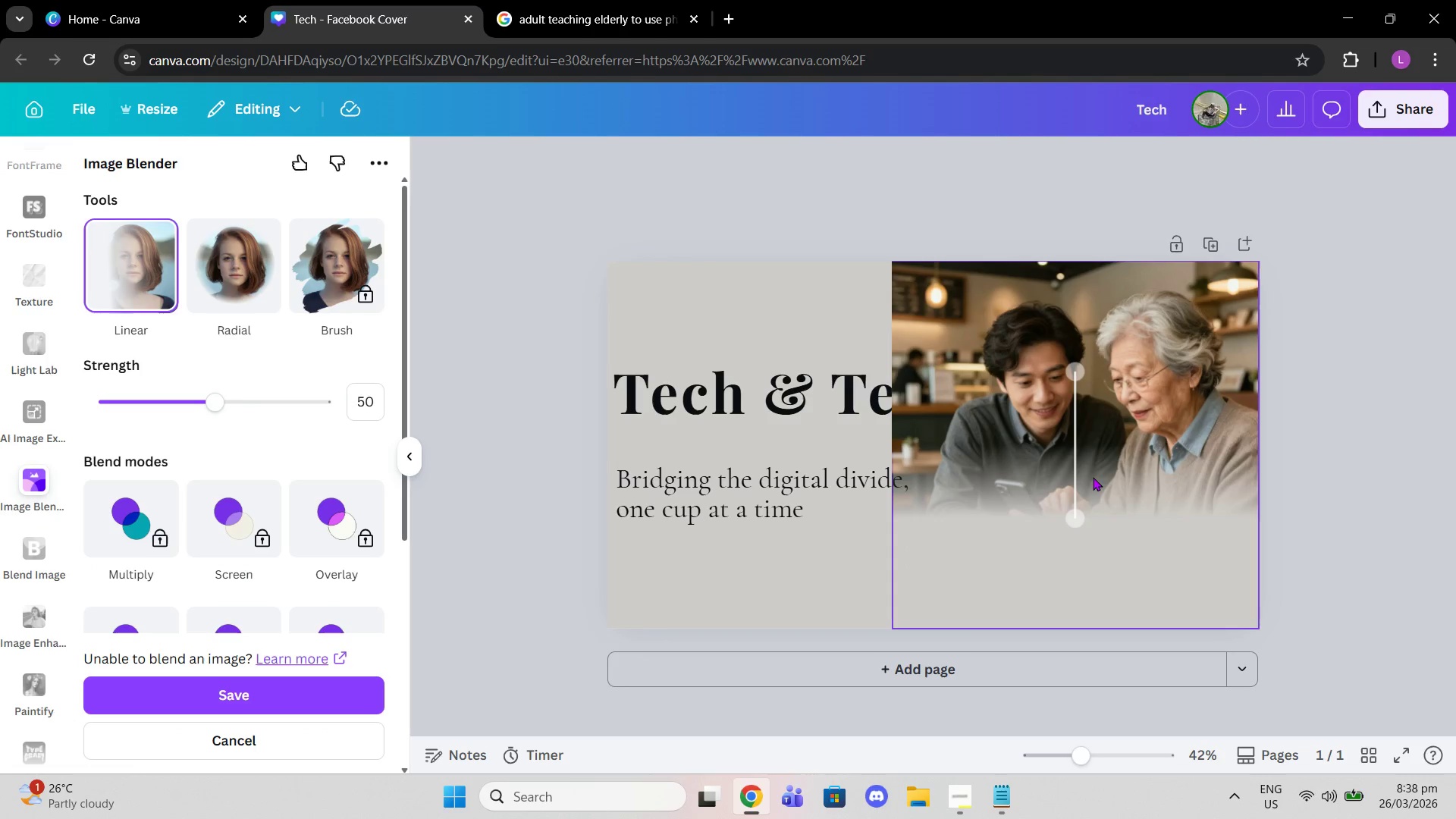 
left_click_drag(start_coordinate=[1072, 516], to_coordinate=[912, 394])
 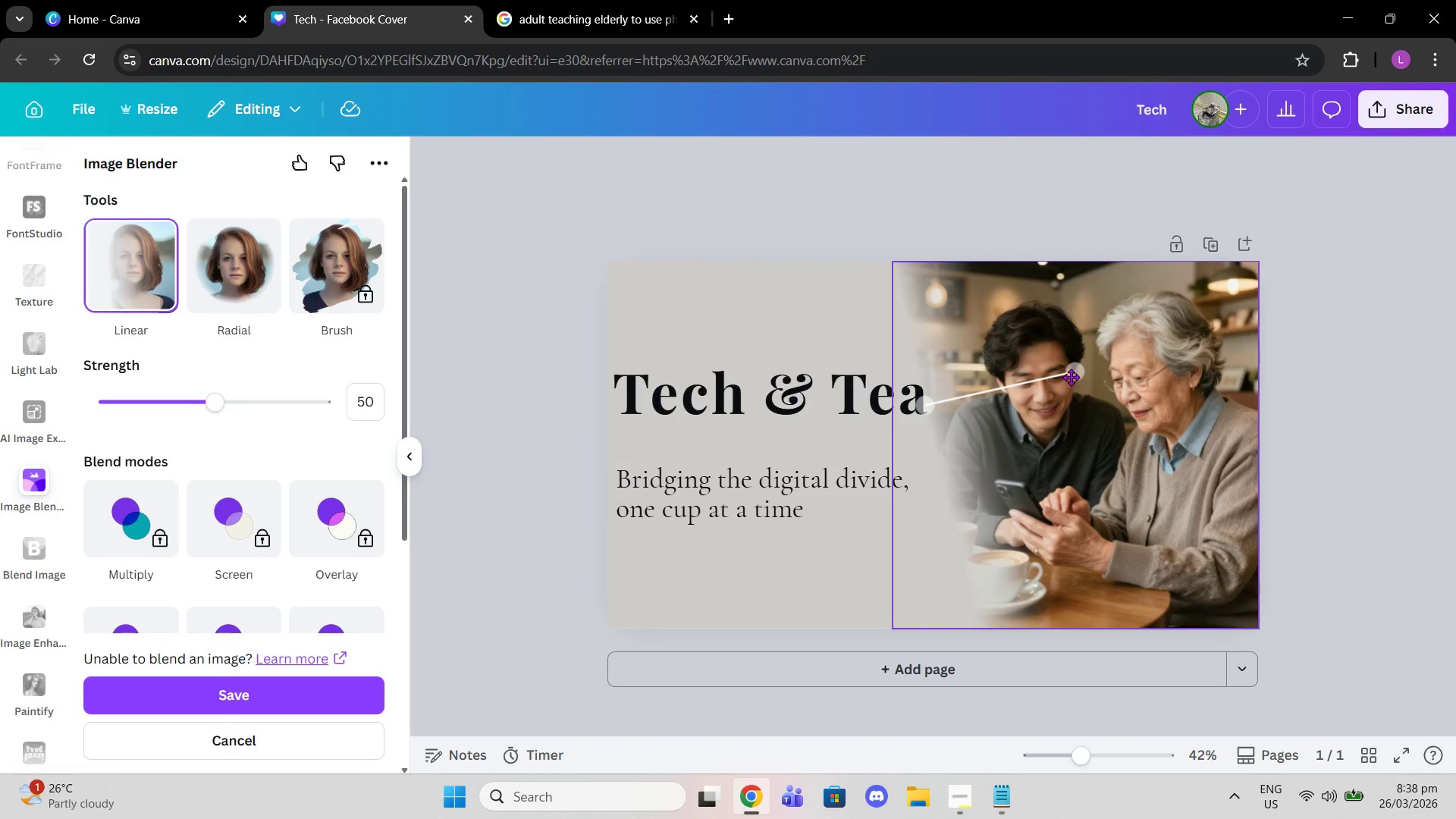 
left_click_drag(start_coordinate=[1072, 375], to_coordinate=[1074, 421])
 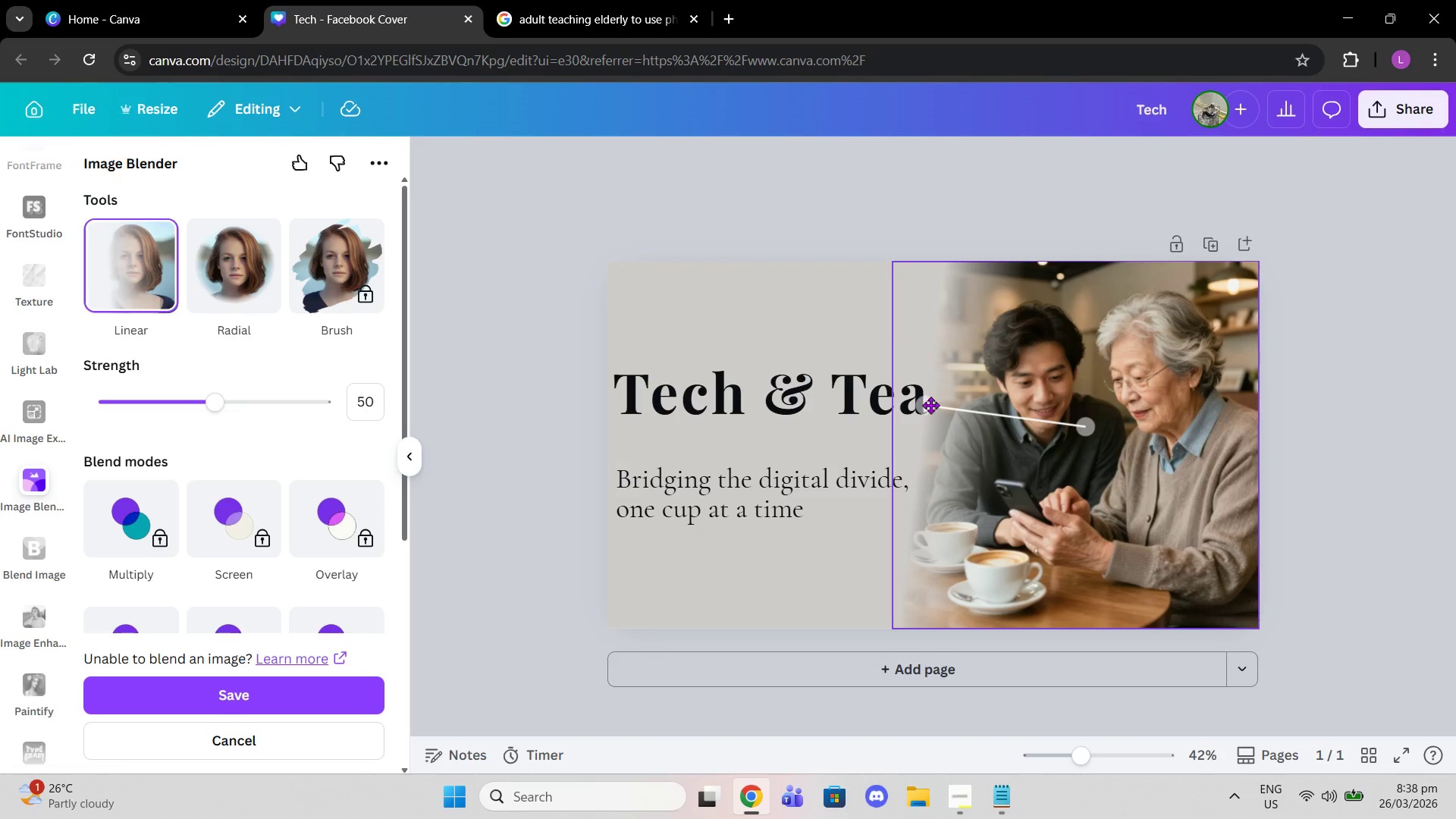 
left_click_drag(start_coordinate=[930, 405], to_coordinate=[889, 419])
 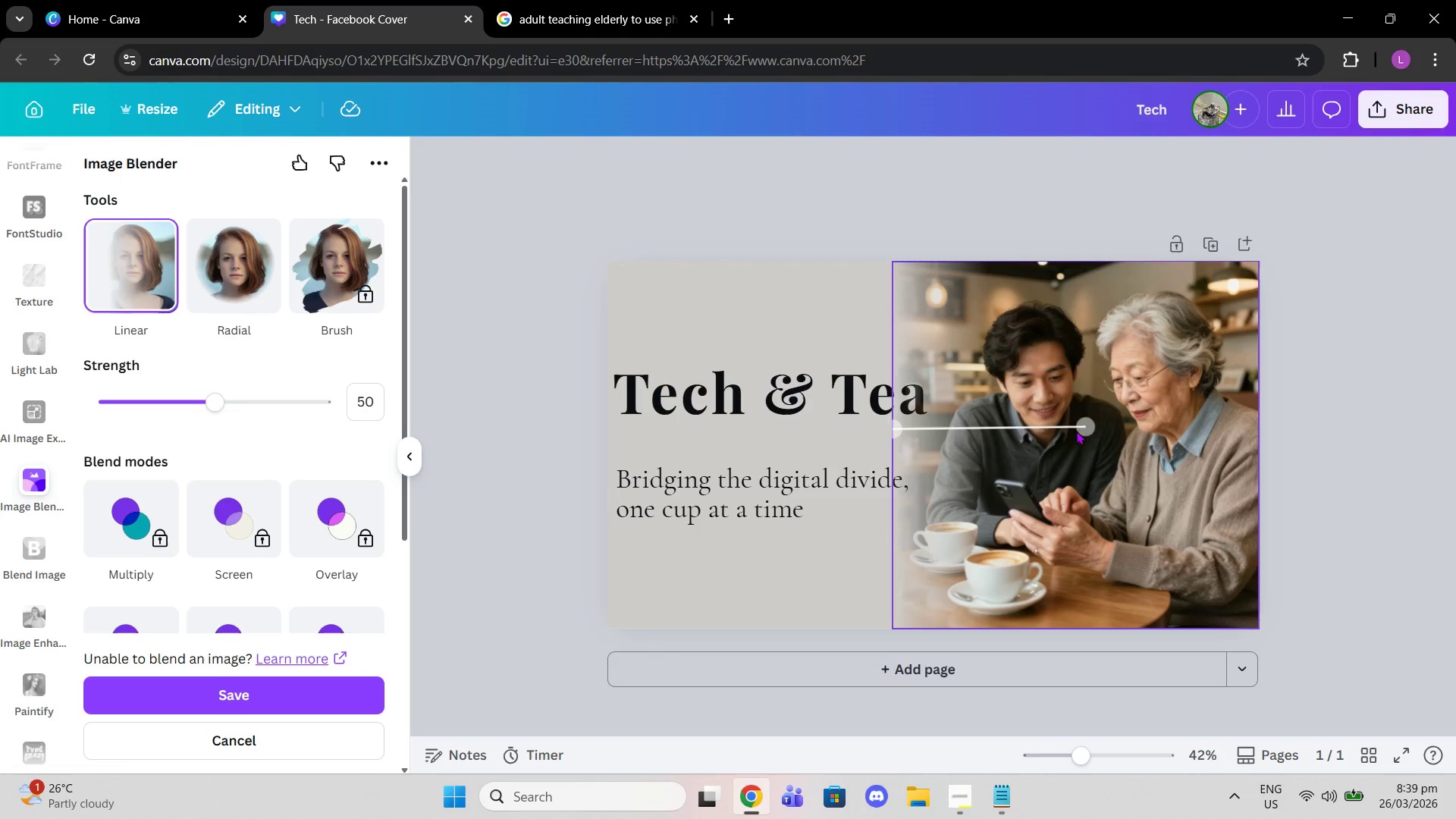 
left_click_drag(start_coordinate=[1090, 430], to_coordinate=[1093, 423])
 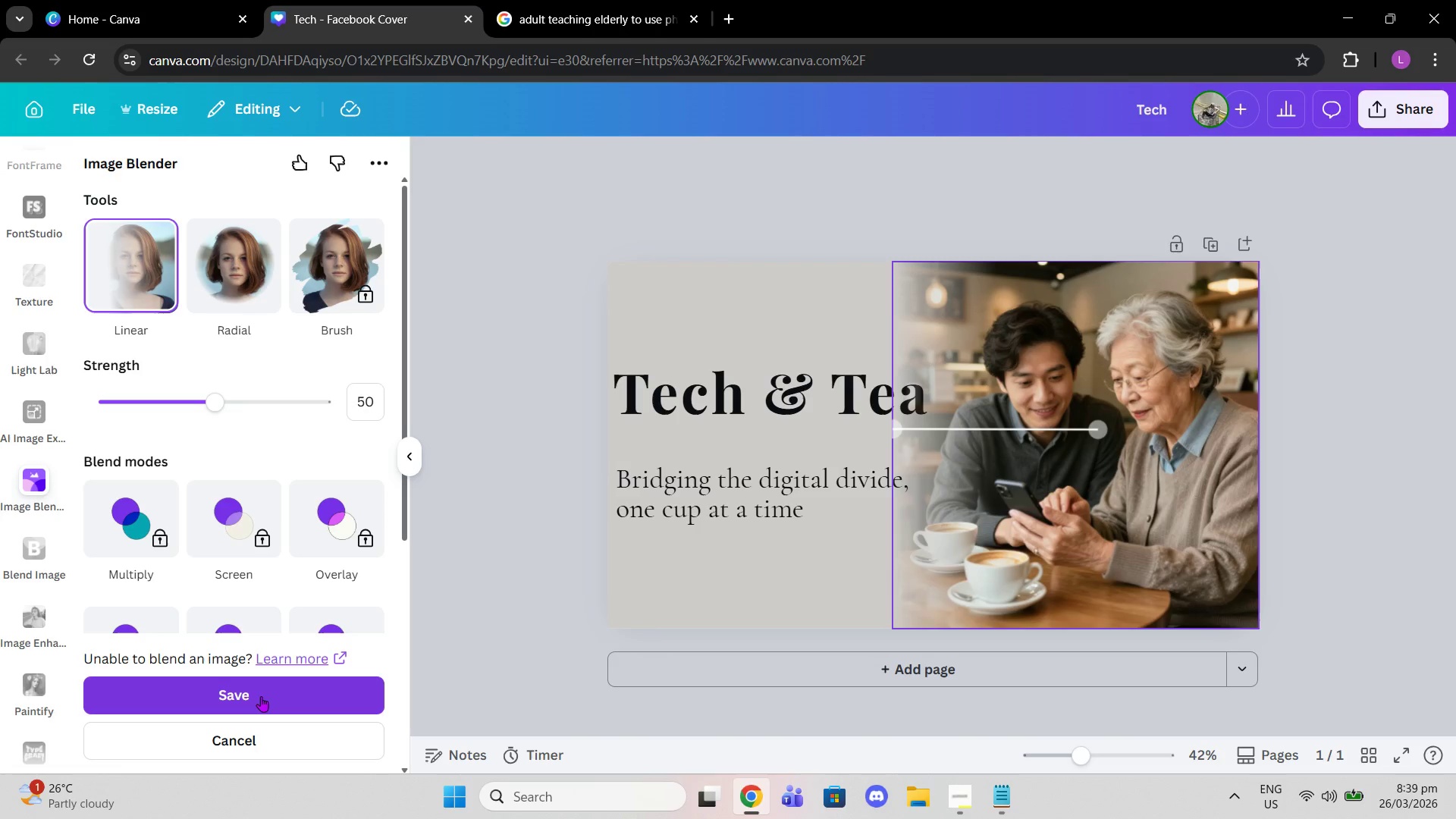 
left_click([261, 696])
 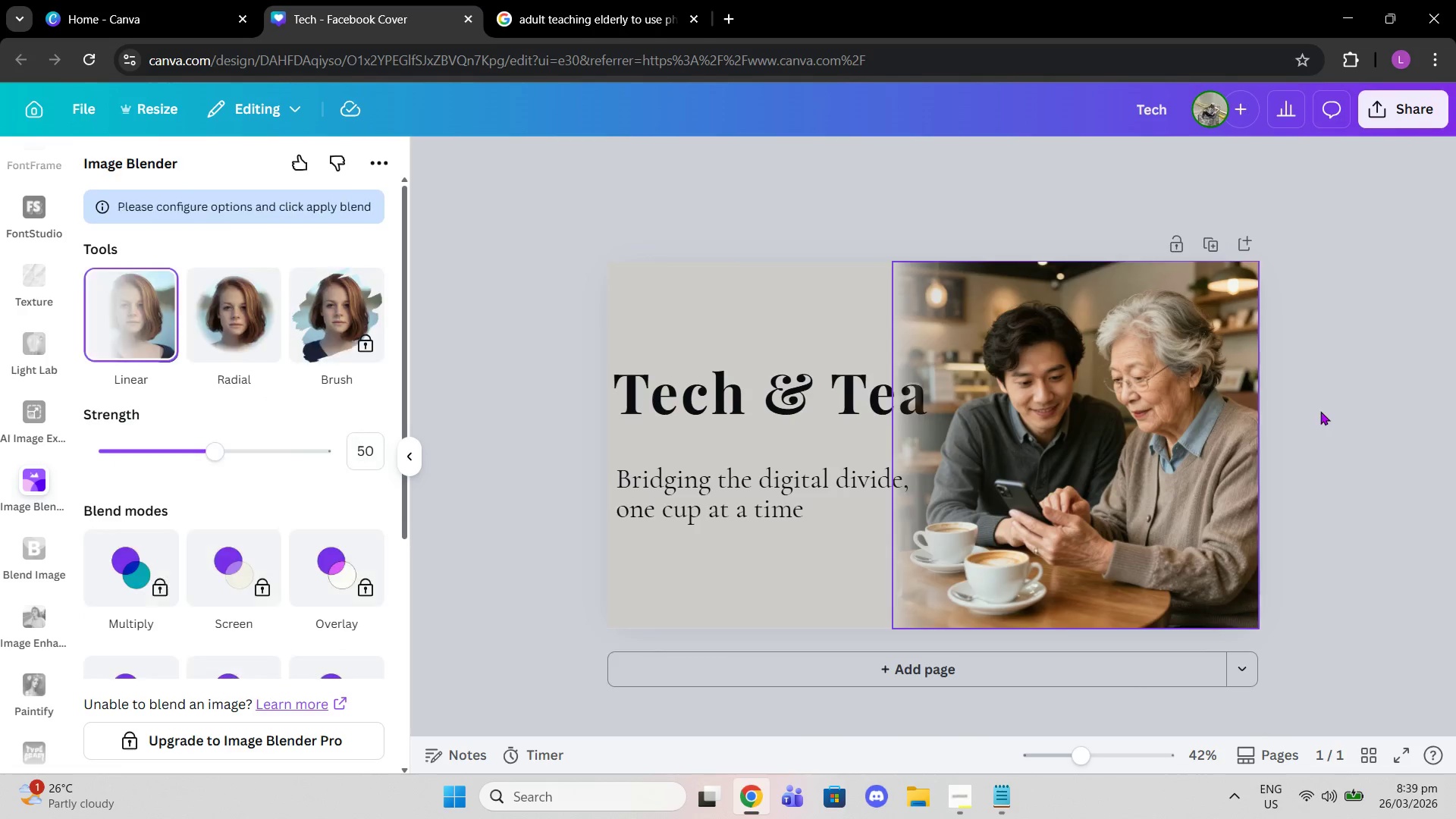 
left_click([1322, 411])
 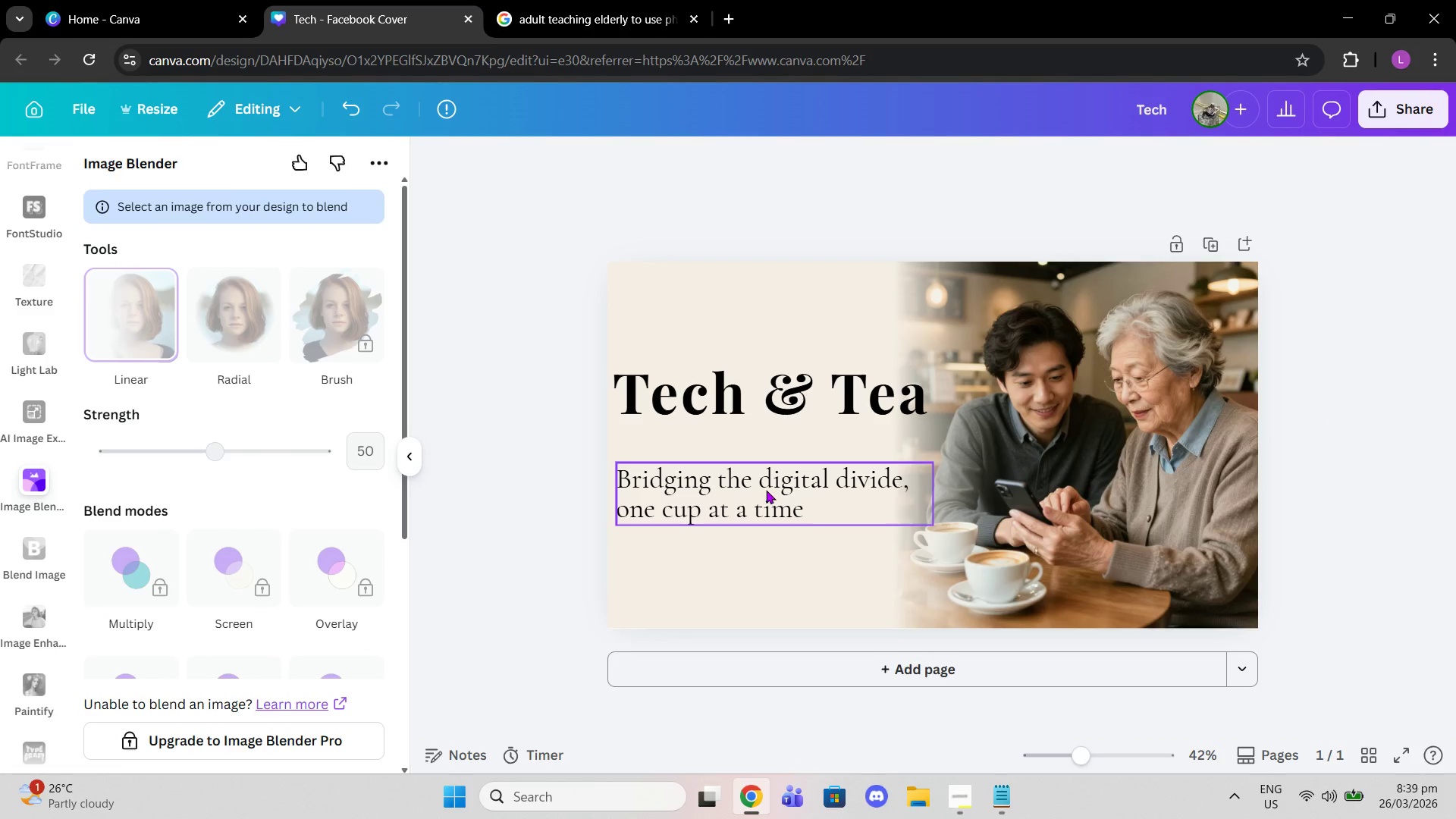 
wait(5.28)
 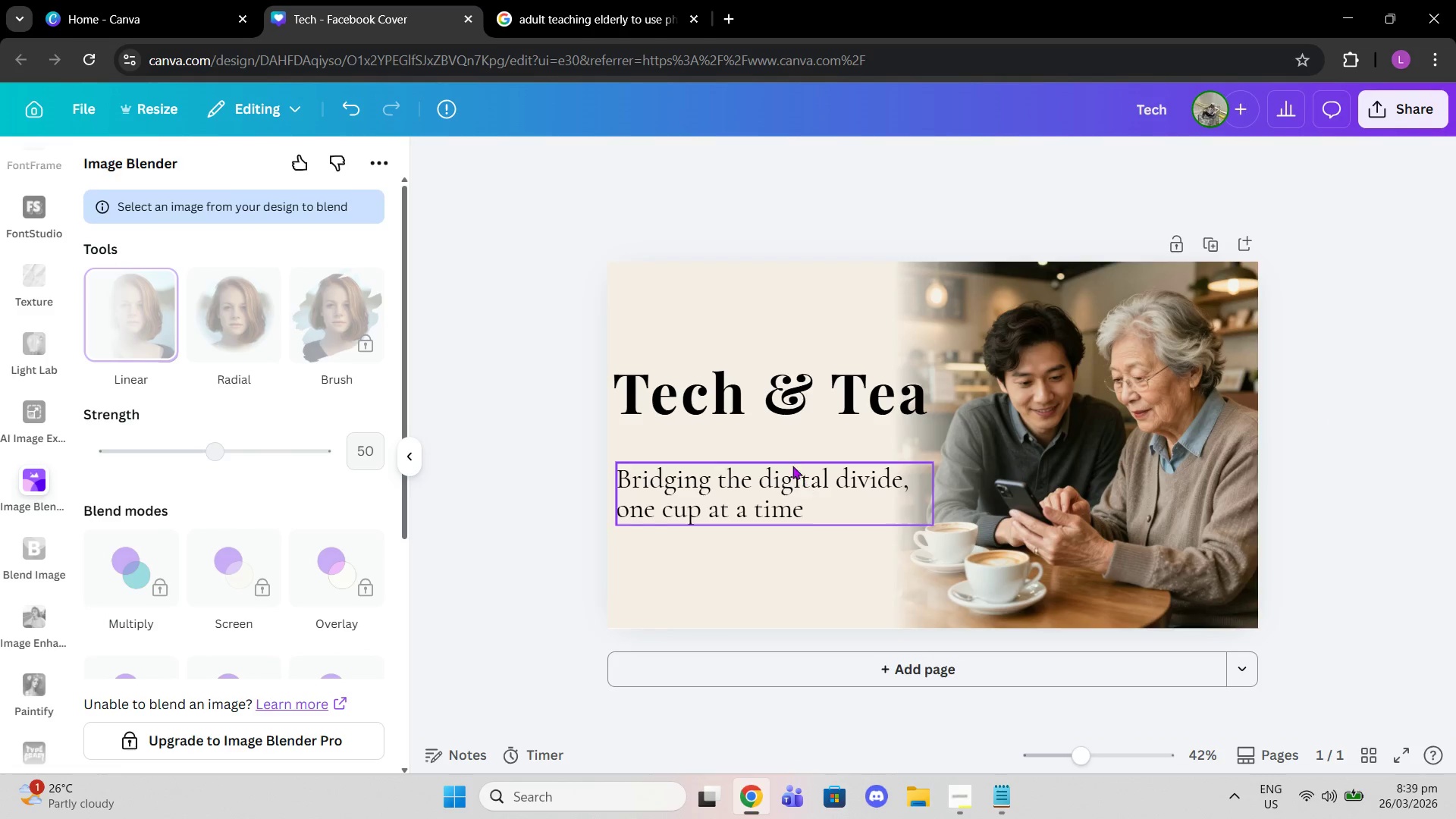 
left_click_drag(start_coordinate=[781, 483], to_coordinate=[781, 500])
 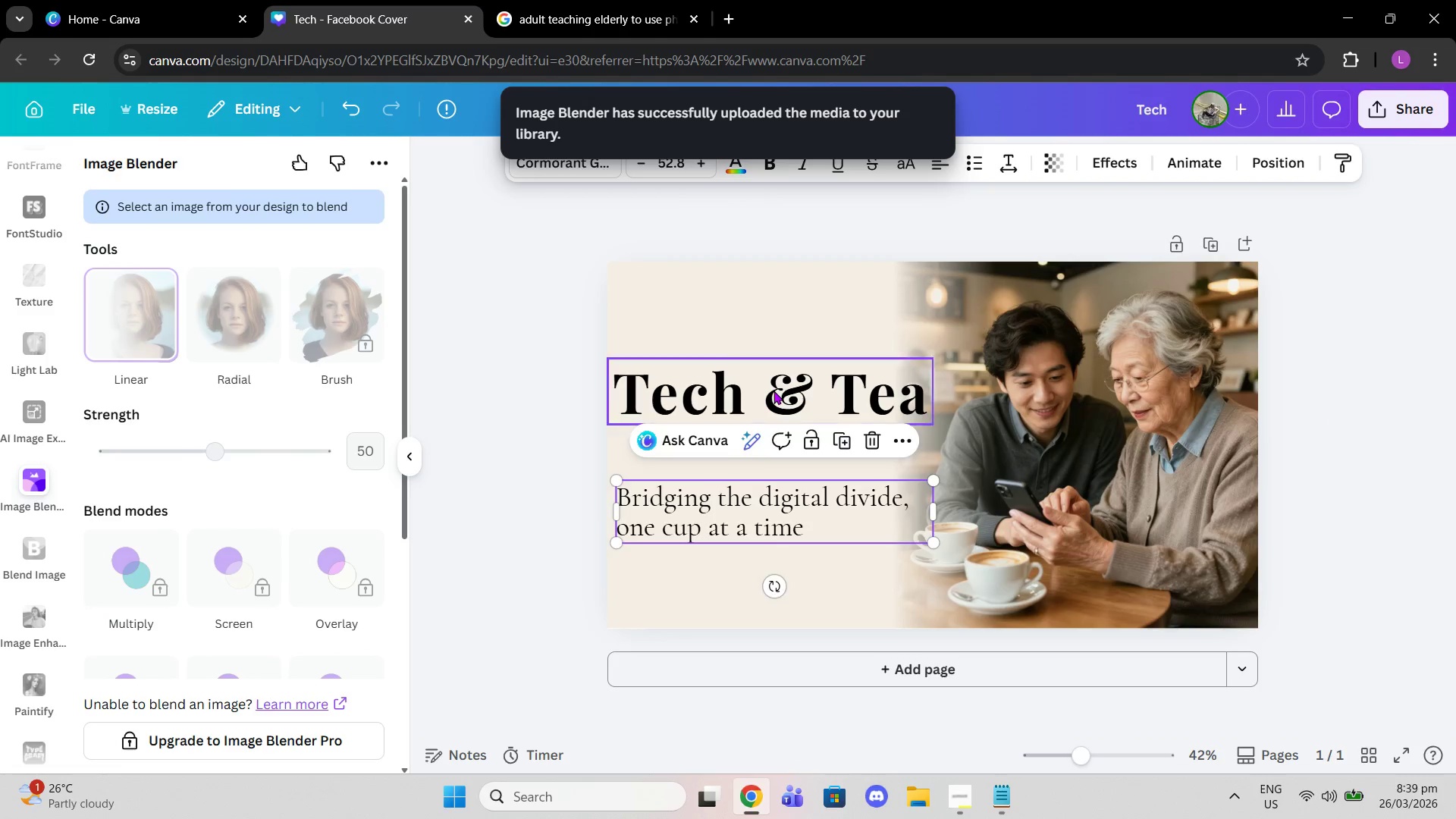 
left_click([774, 391])
 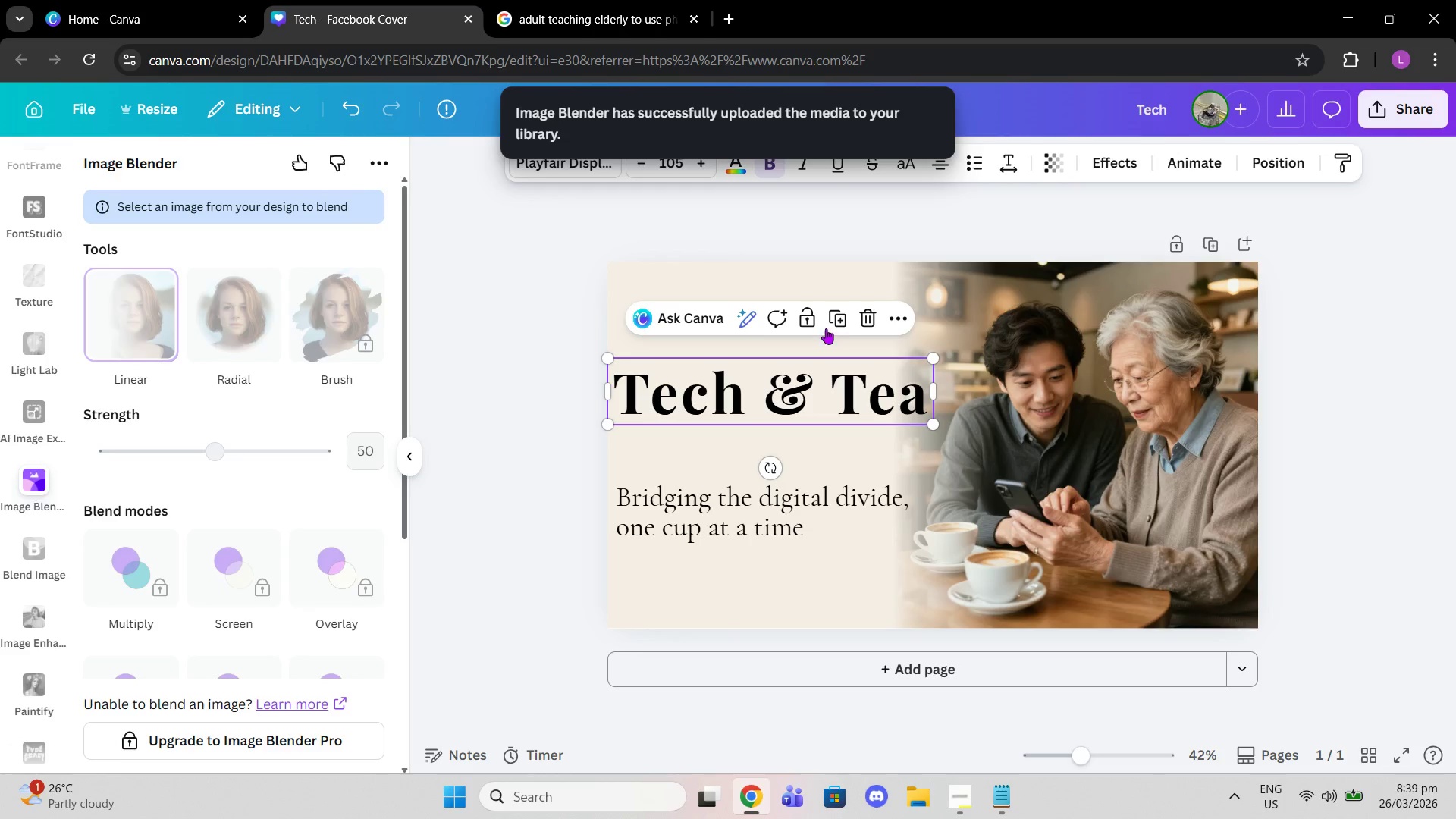 
left_click([841, 318])
 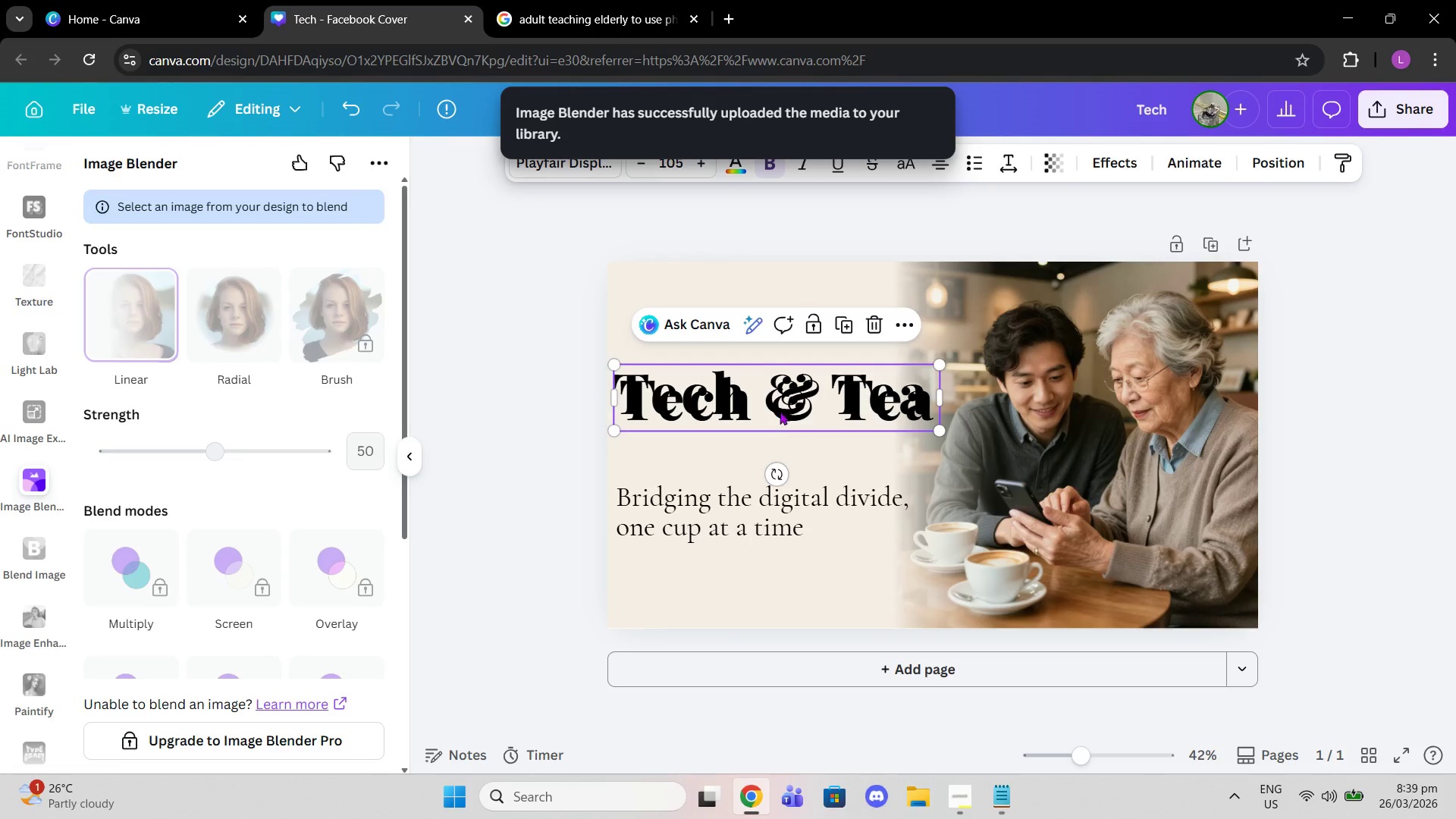 
left_click_drag(start_coordinate=[780, 411], to_coordinate=[774, 456])
 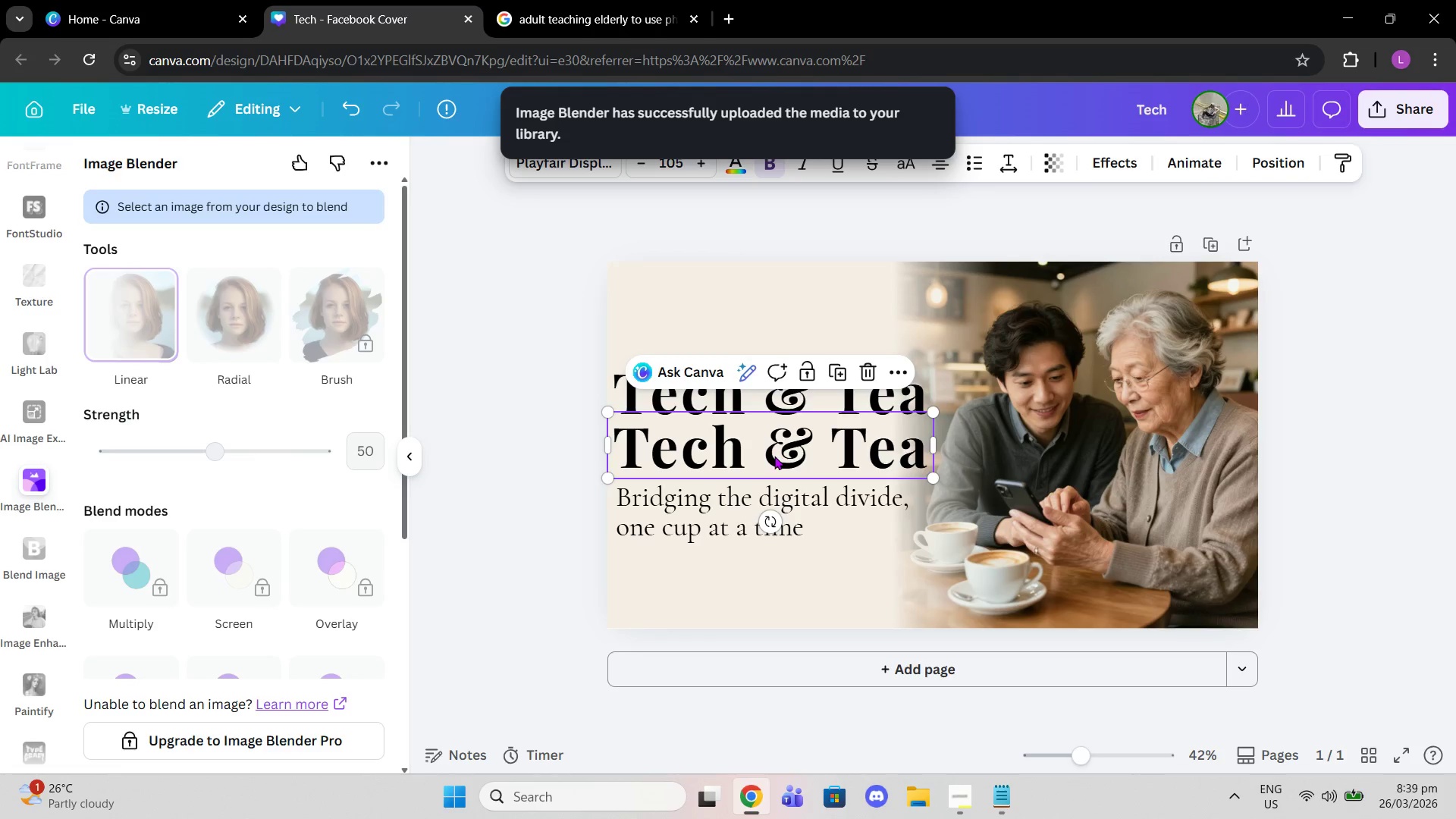 
left_click([774, 456])
 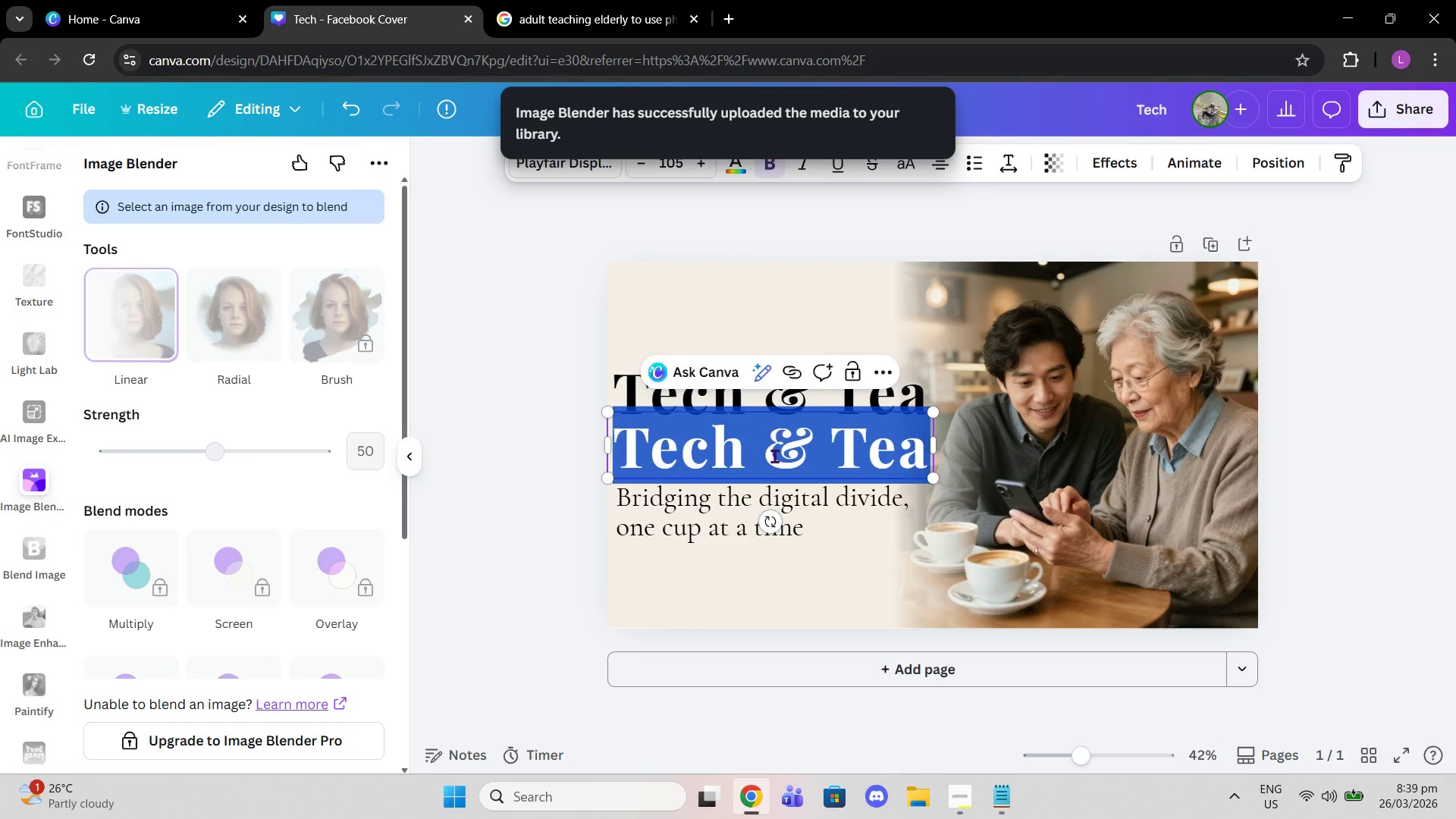 
left_click([774, 456])
 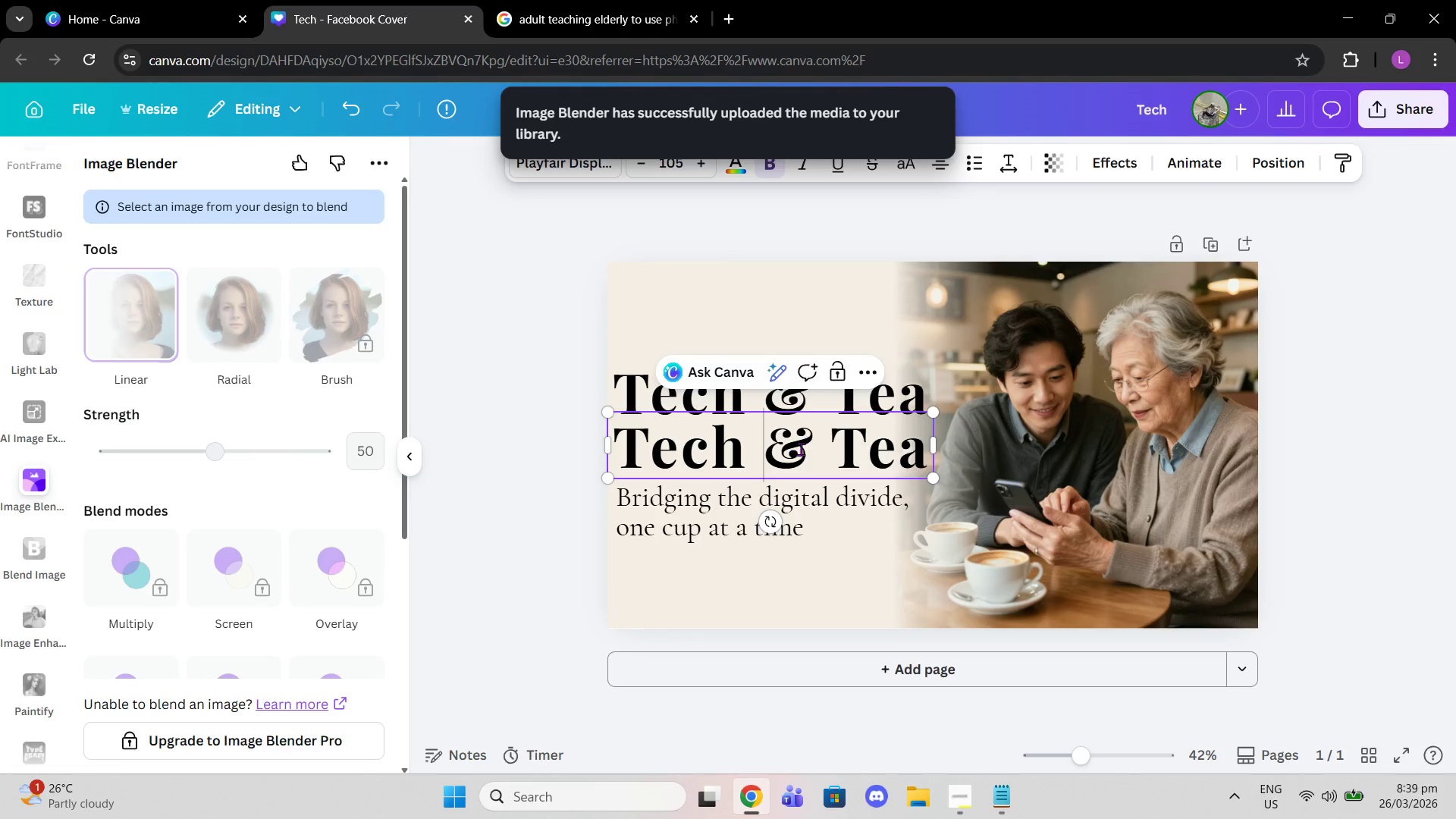 
left_click([803, 449])
 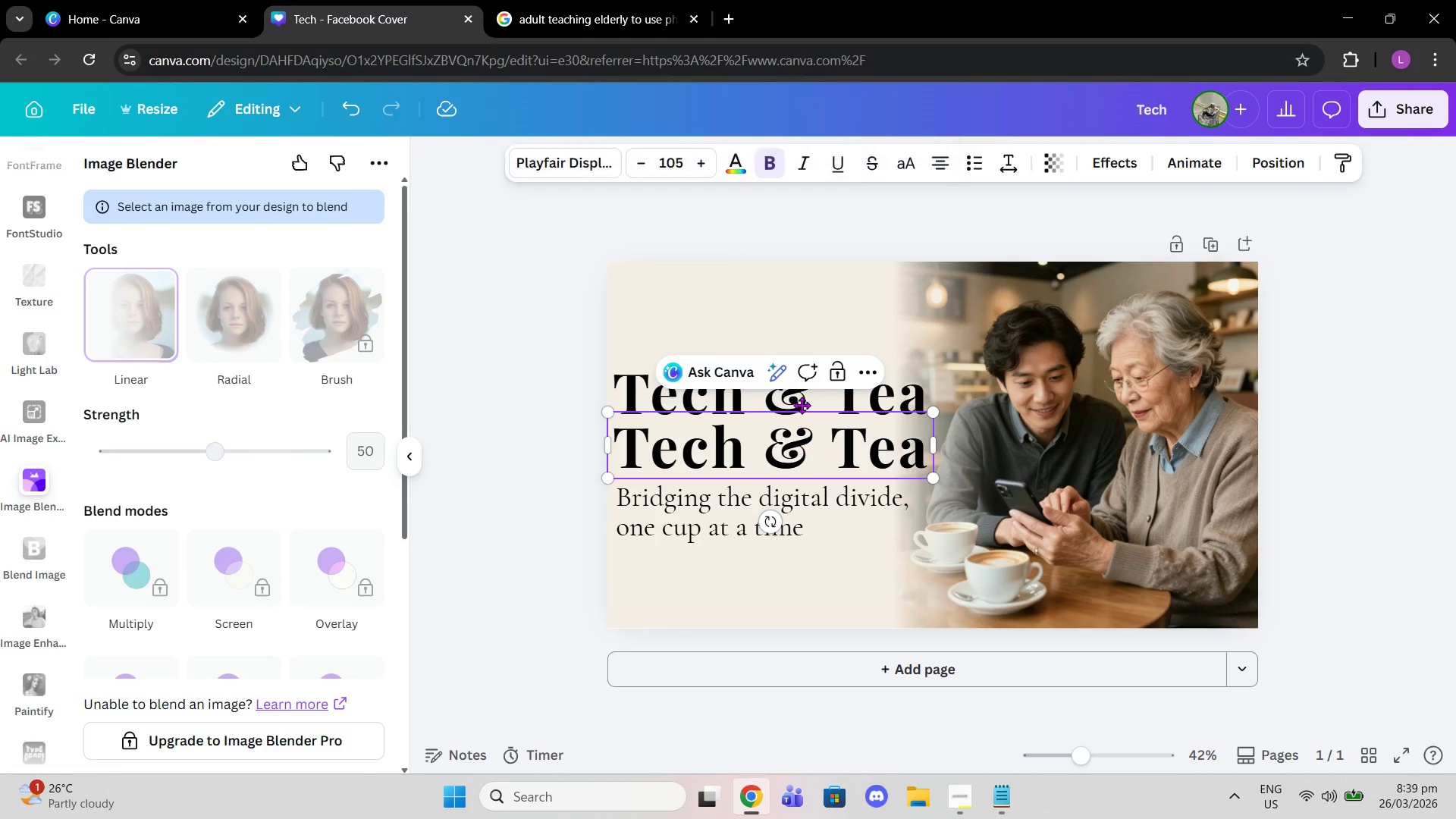 
left_click([802, 405])
 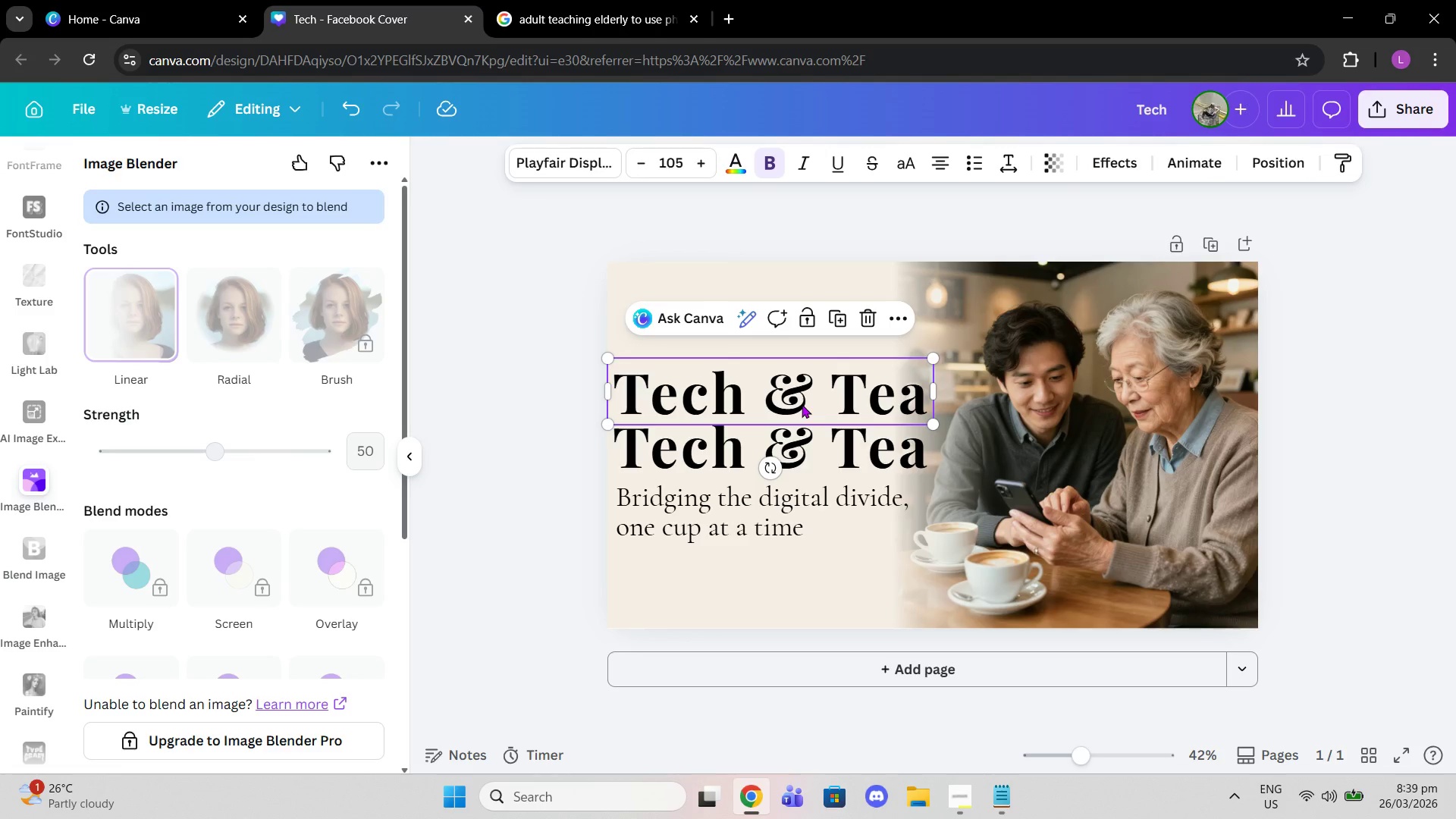 
left_click([802, 404])
 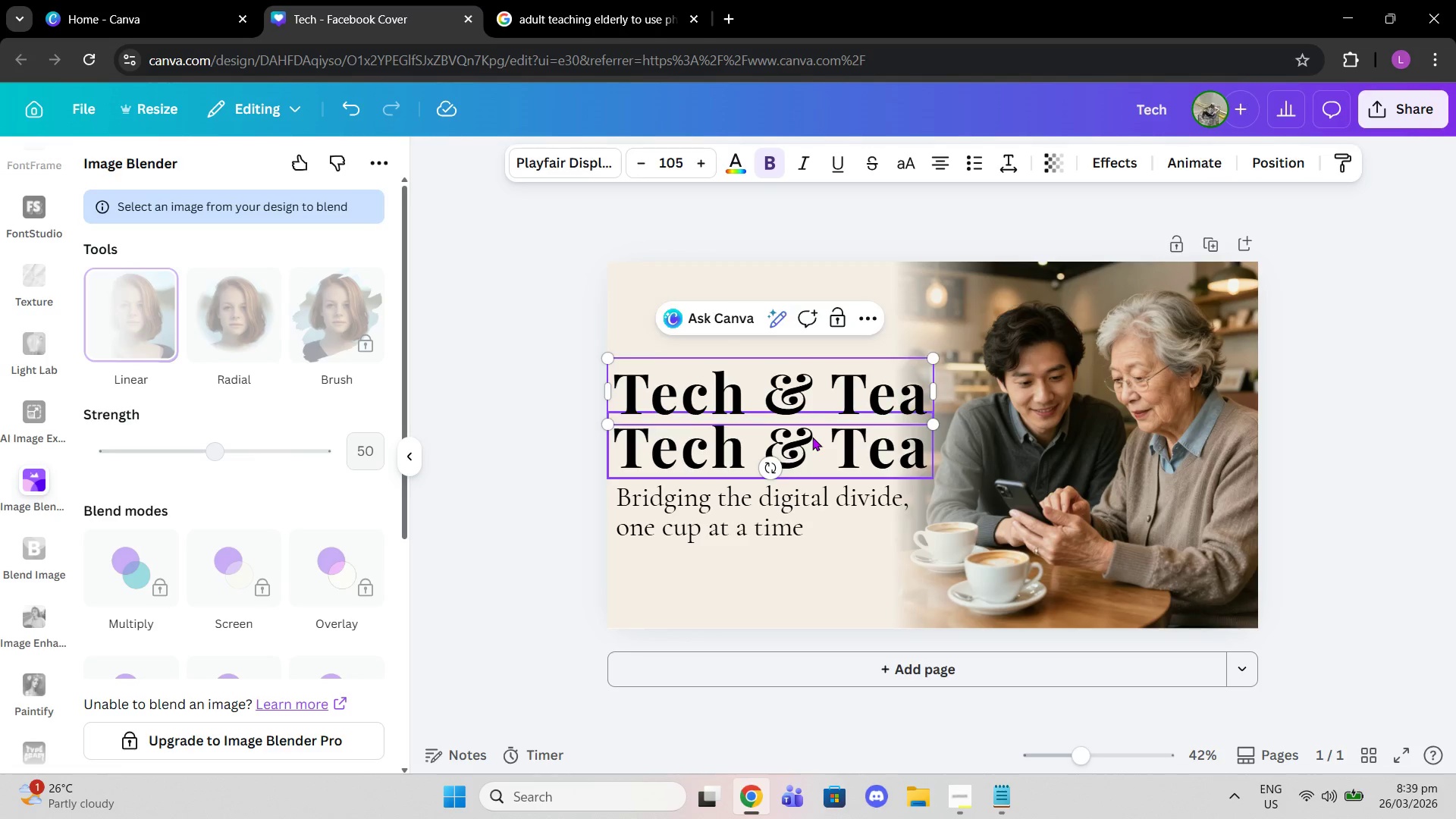 
double_click([812, 437])
 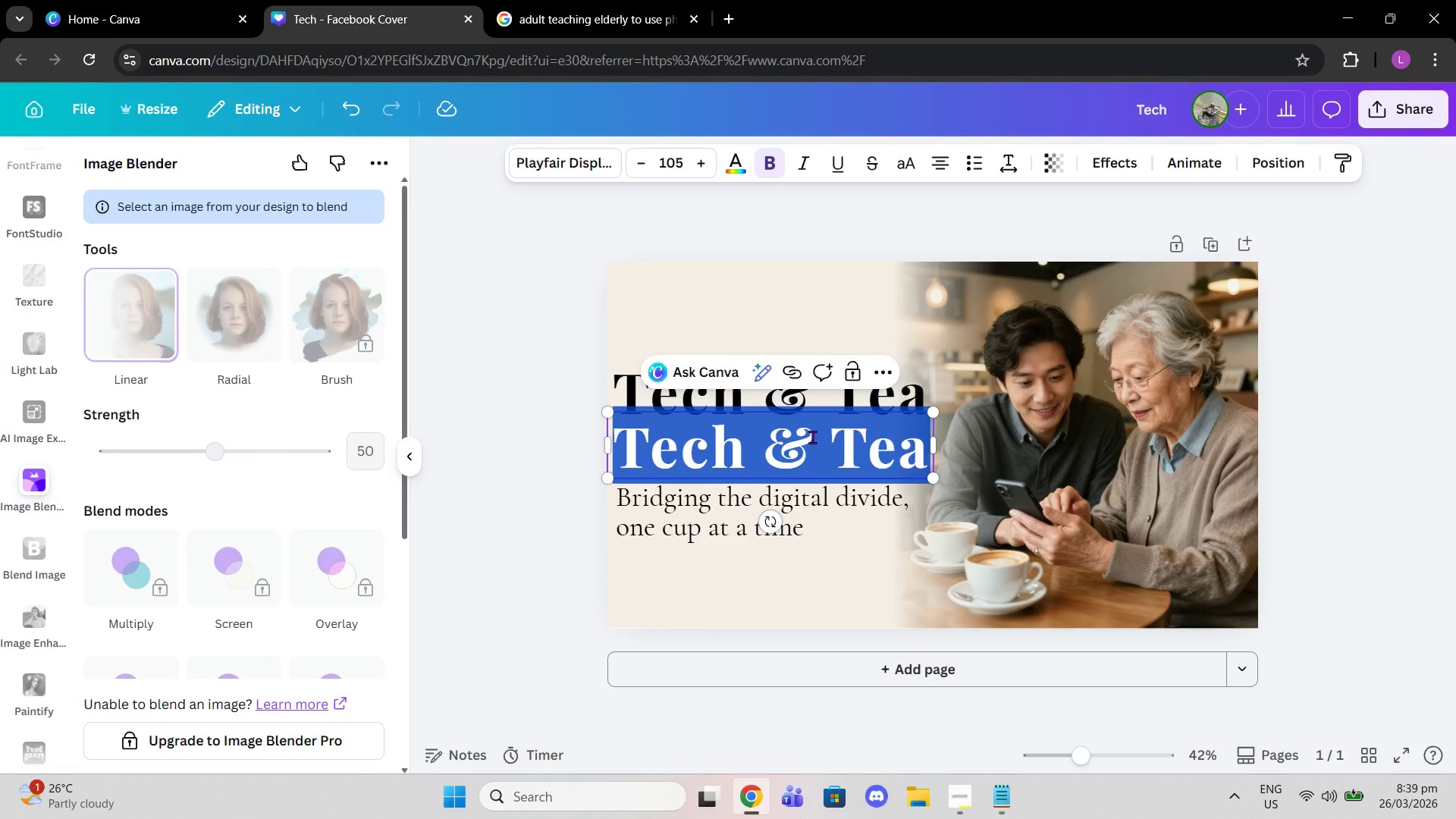 
left_click([812, 437])
 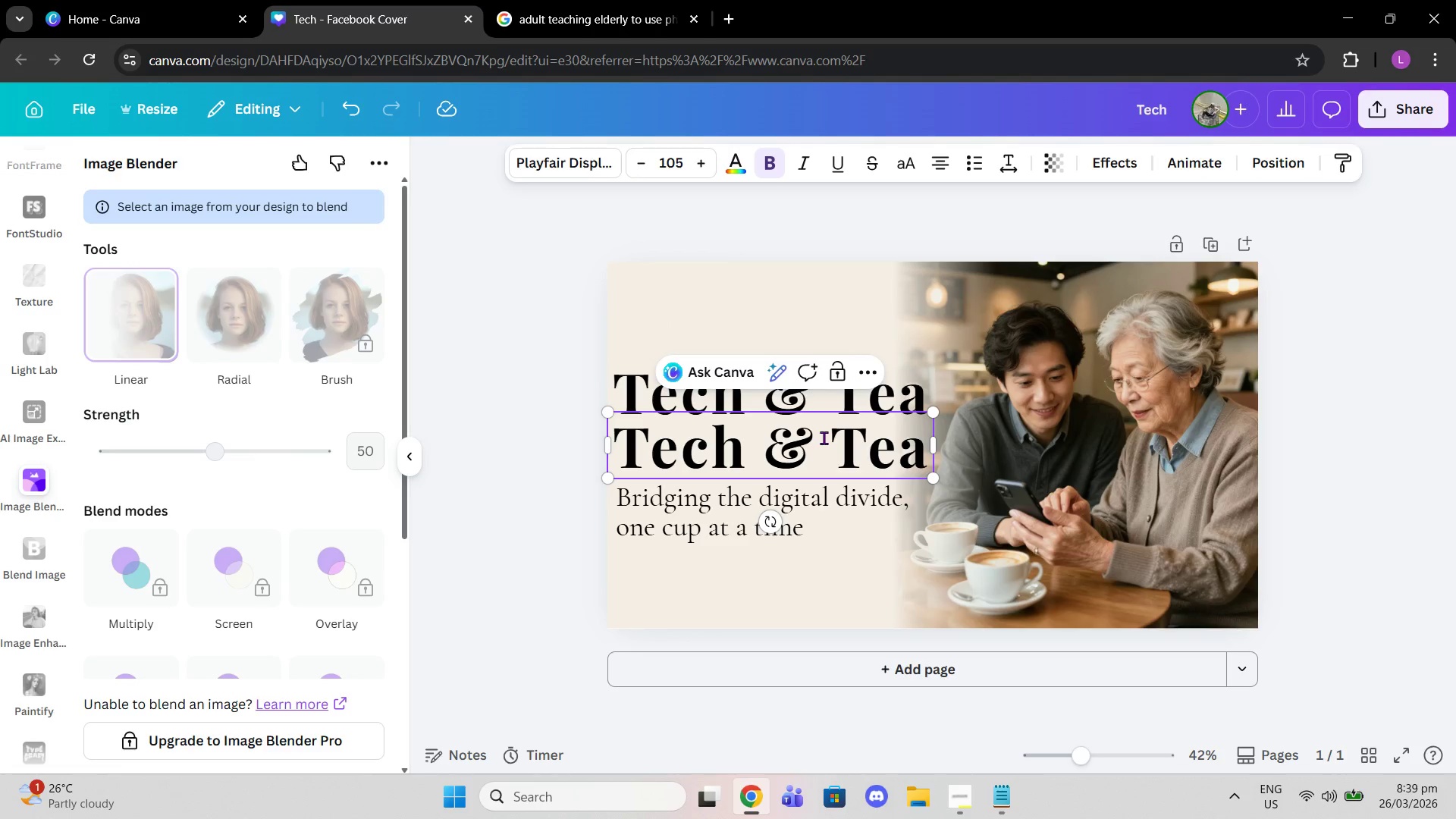 
left_click_drag(start_coordinate=[827, 438], to_coordinate=[628, 425])
 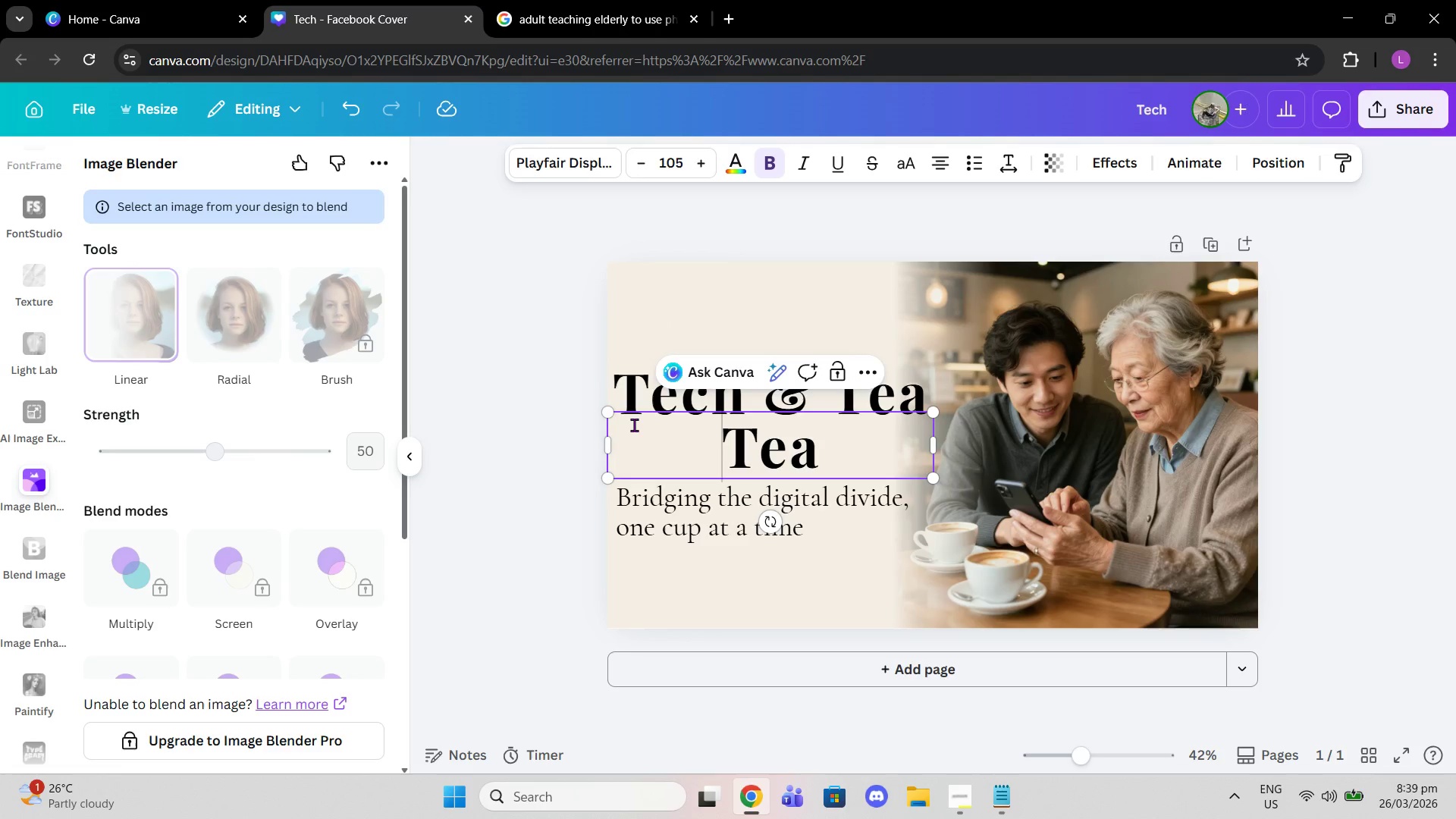 
key(Backspace)
 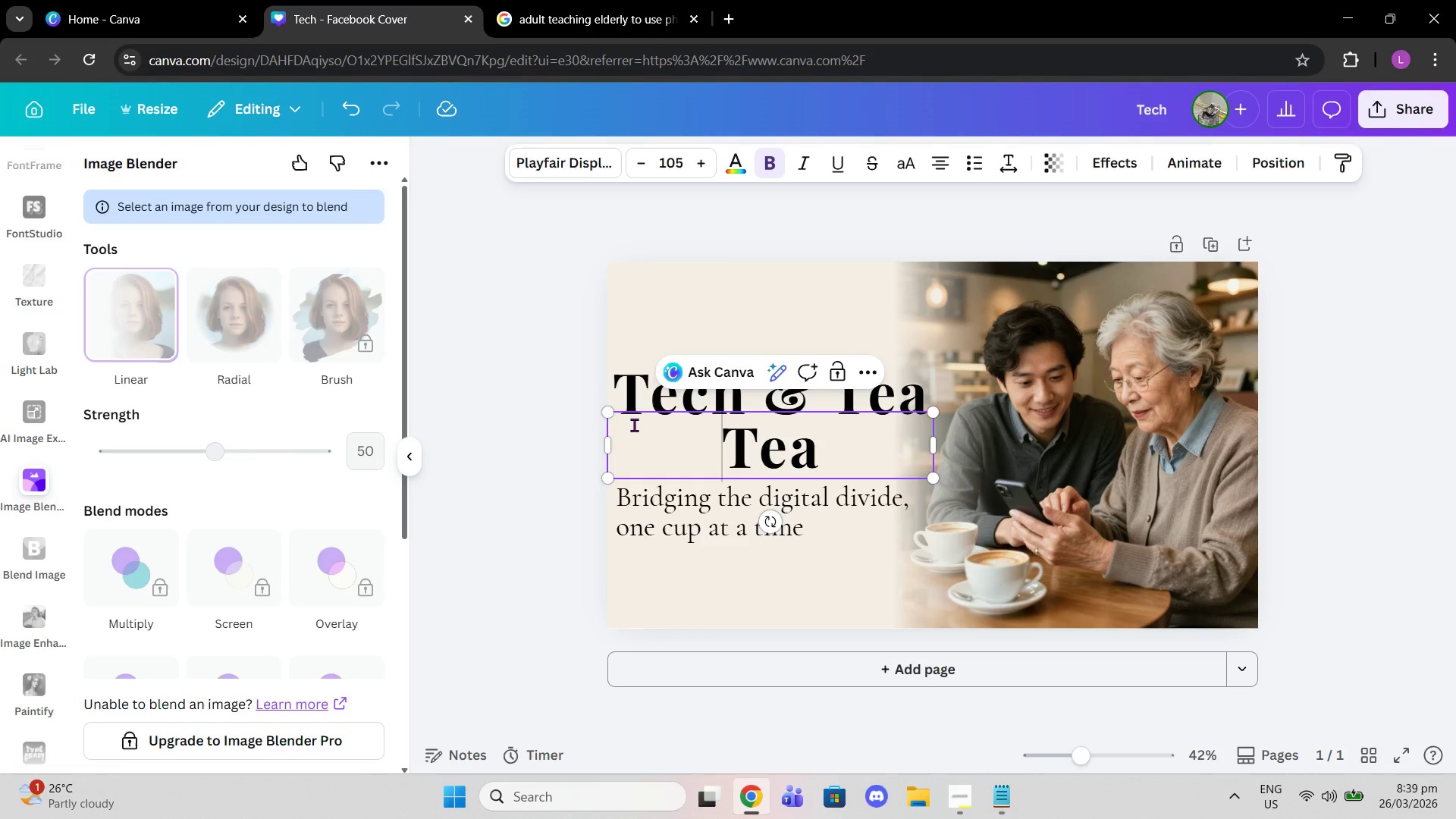 
key(Backspace)
 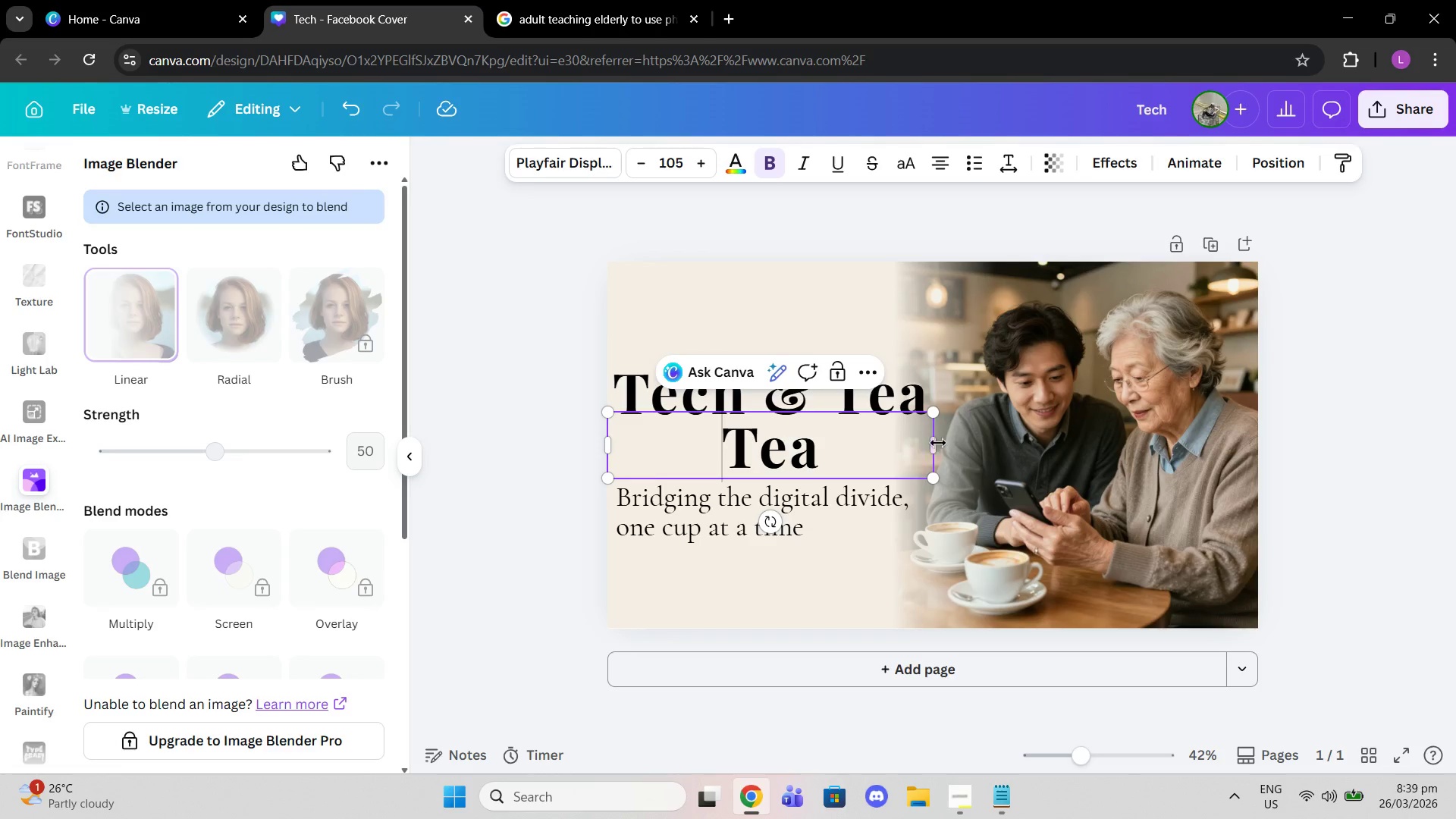 
left_click_drag(start_coordinate=[938, 443], to_coordinate=[713, 416])
 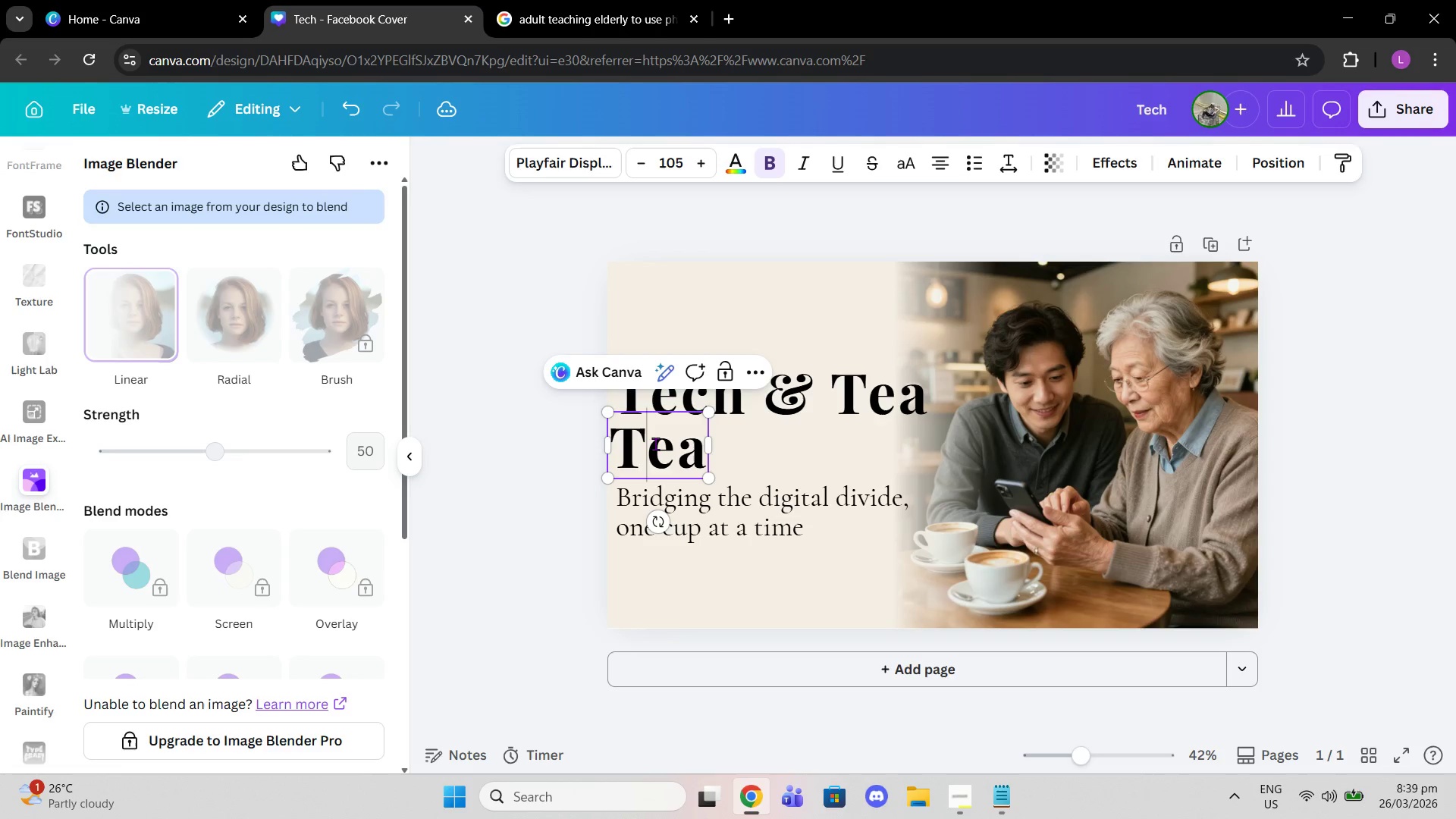 
left_click_drag(start_coordinate=[655, 444], to_coordinate=[812, 410])
 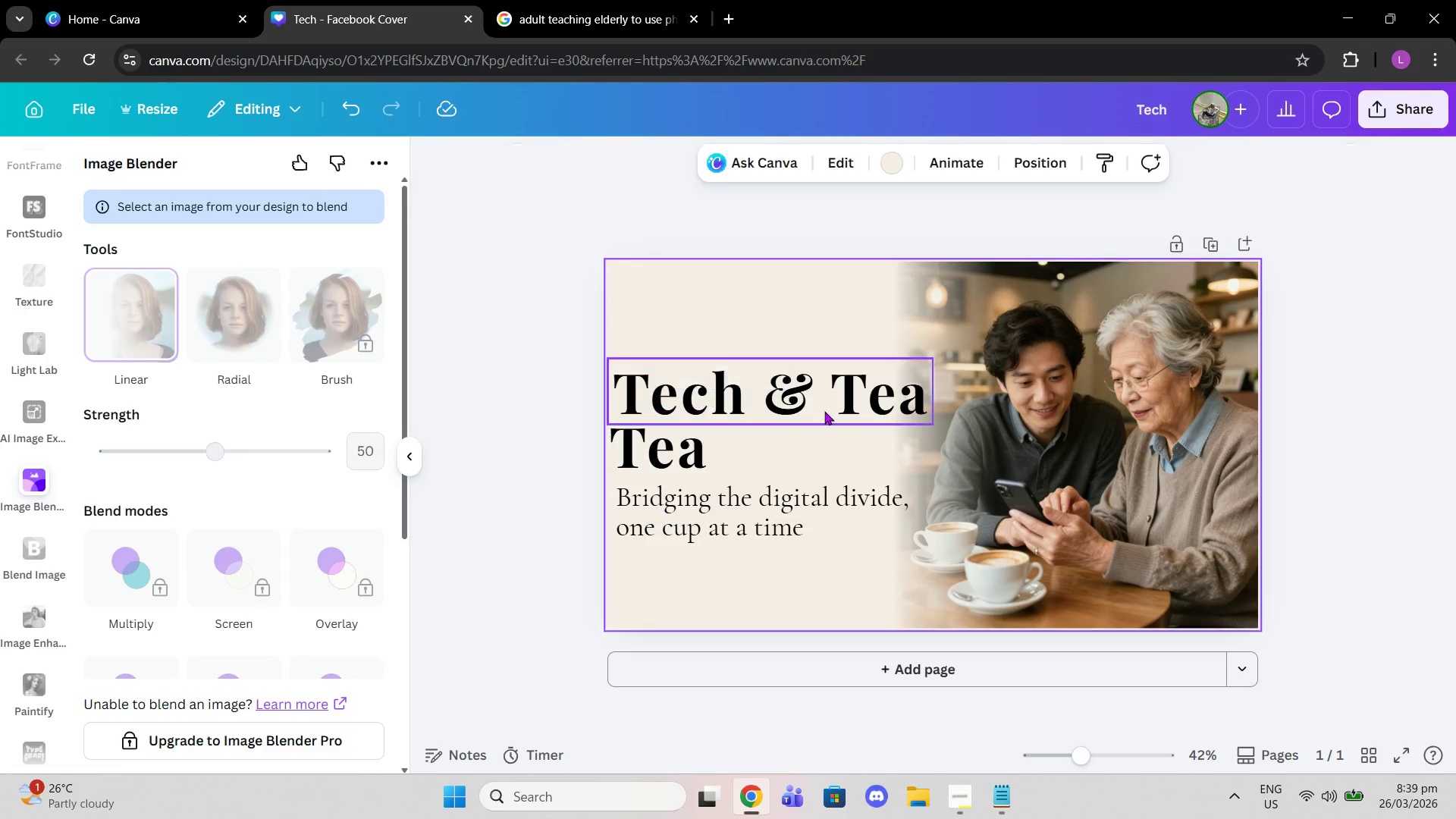 
double_click([824, 410])
 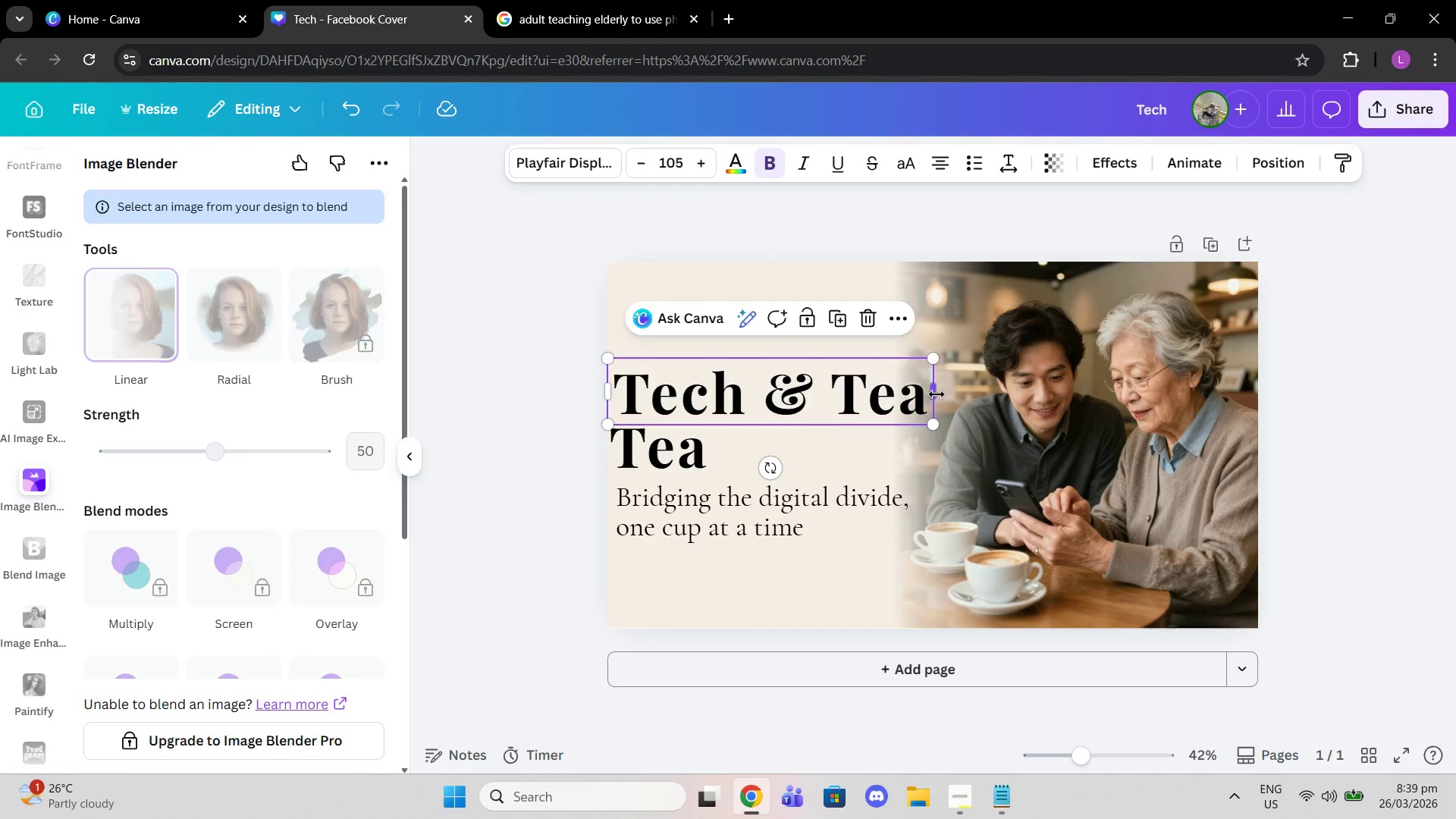 
left_click_drag(start_coordinate=[935, 394], to_coordinate=[928, 392])
 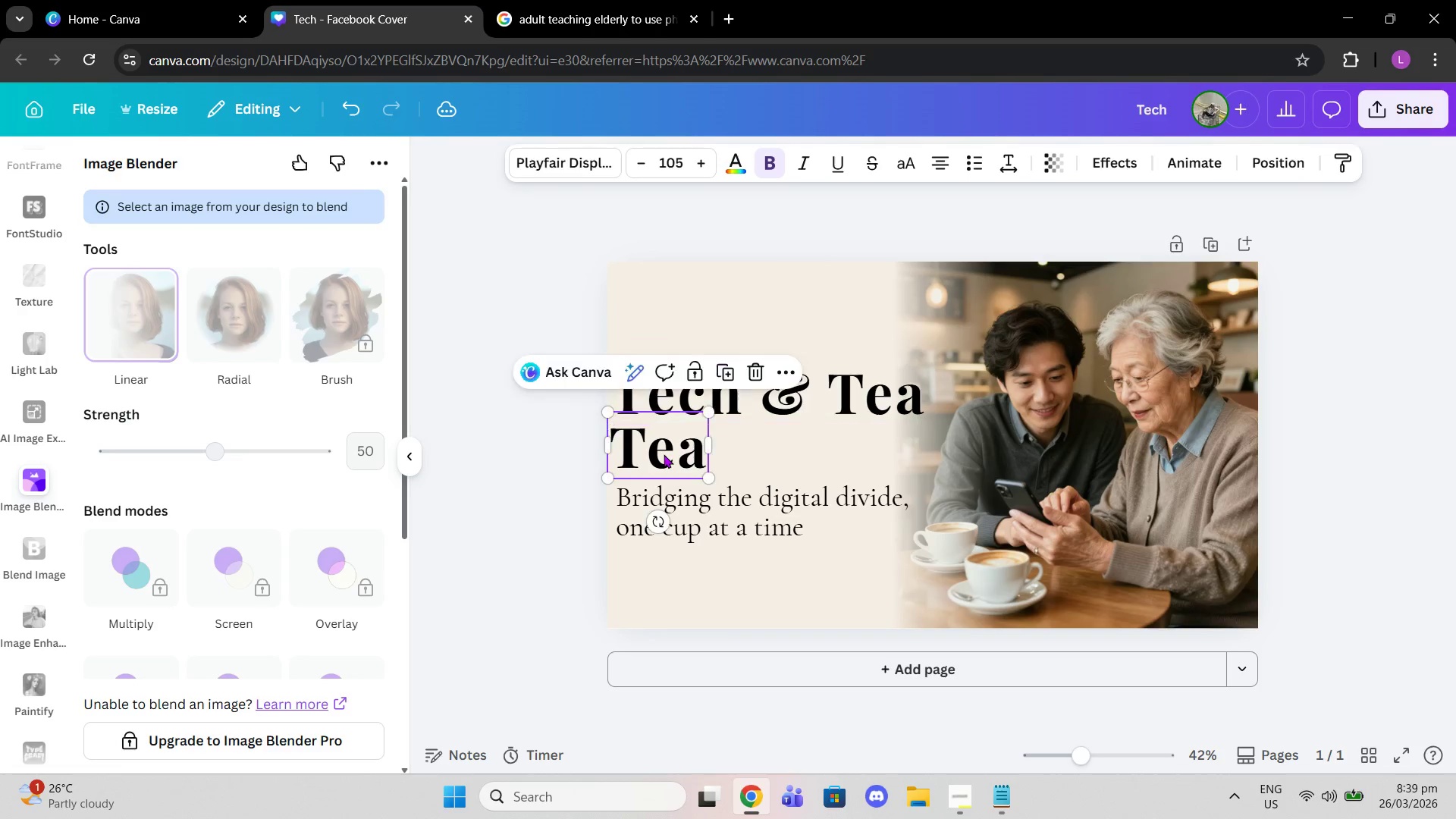 
left_click_drag(start_coordinate=[664, 454], to_coordinate=[880, 403])
 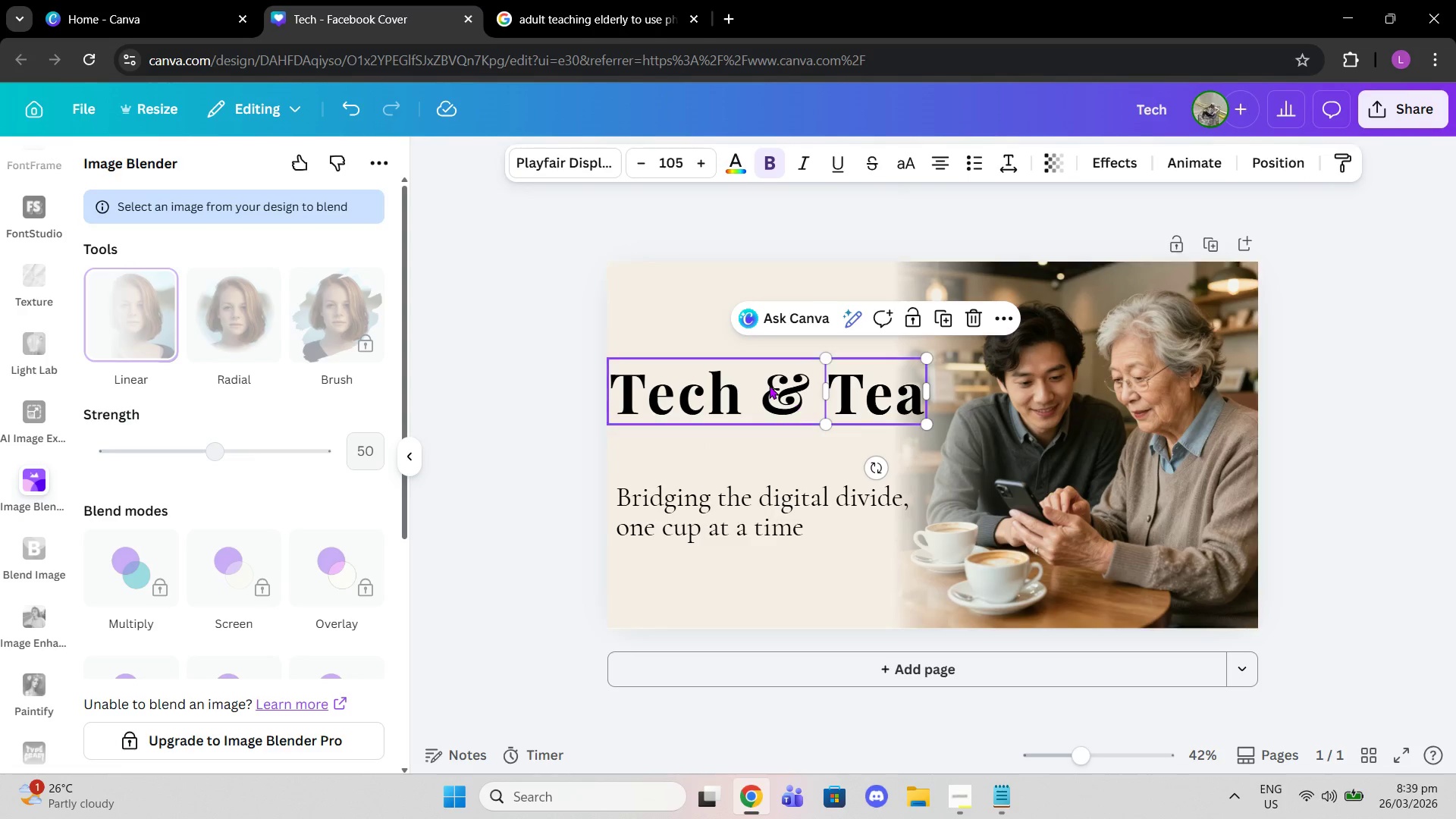 
left_click([769, 385])
 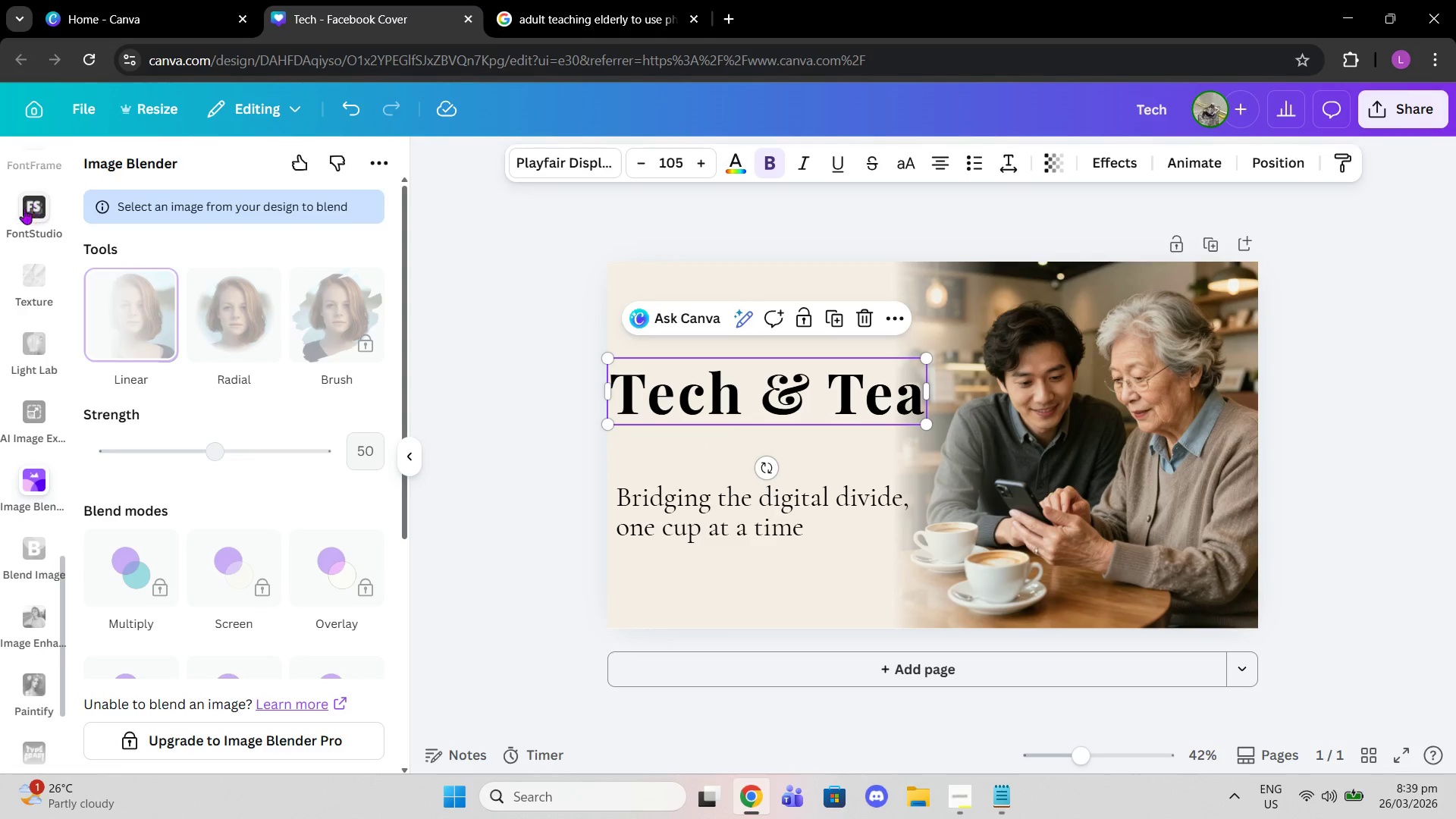 
scroll: coordinate [34, 250], scroll_direction: up, amount: 9.0
 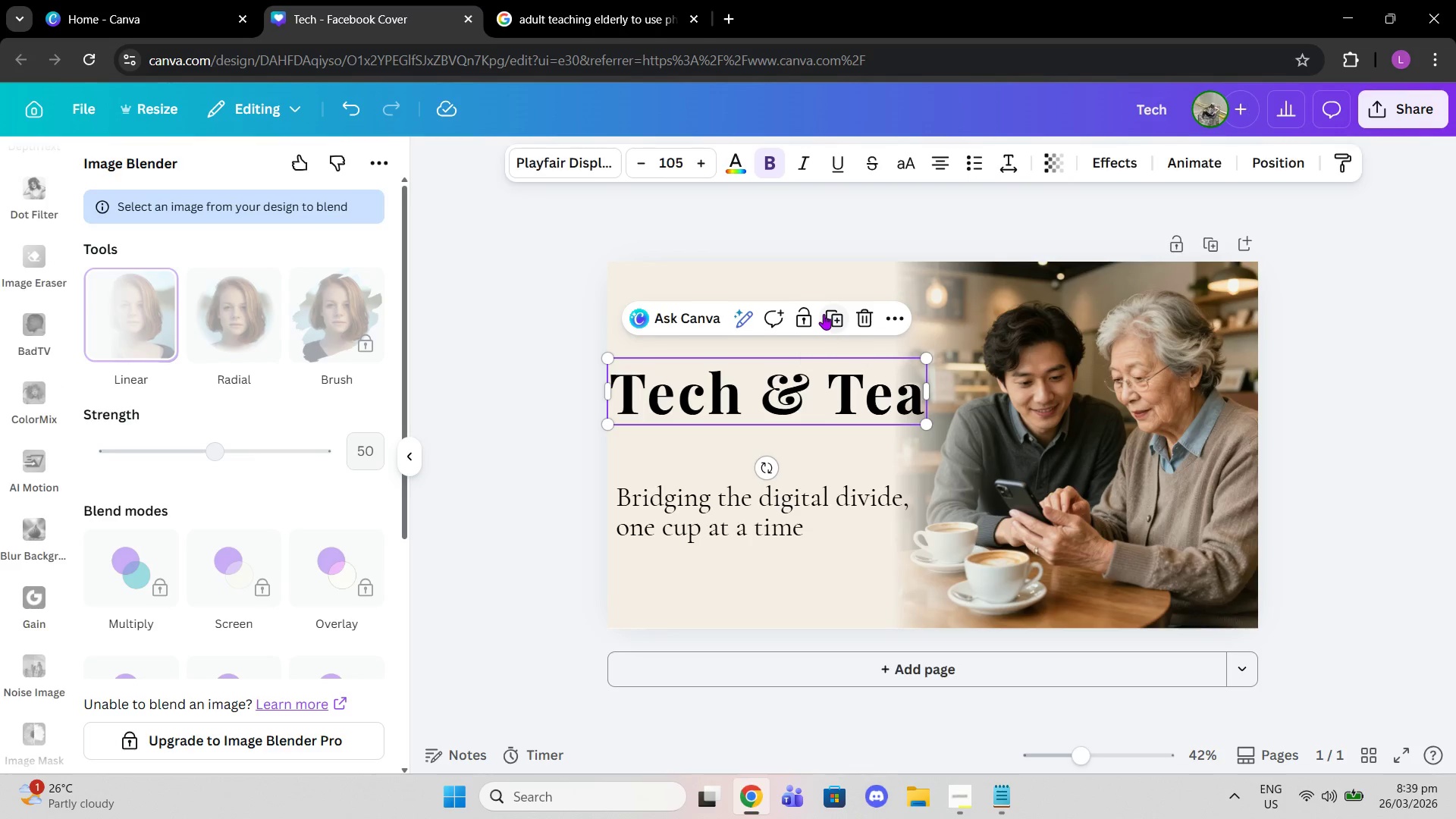 
left_click_drag(start_coordinate=[807, 384], to_coordinate=[794, 428])
 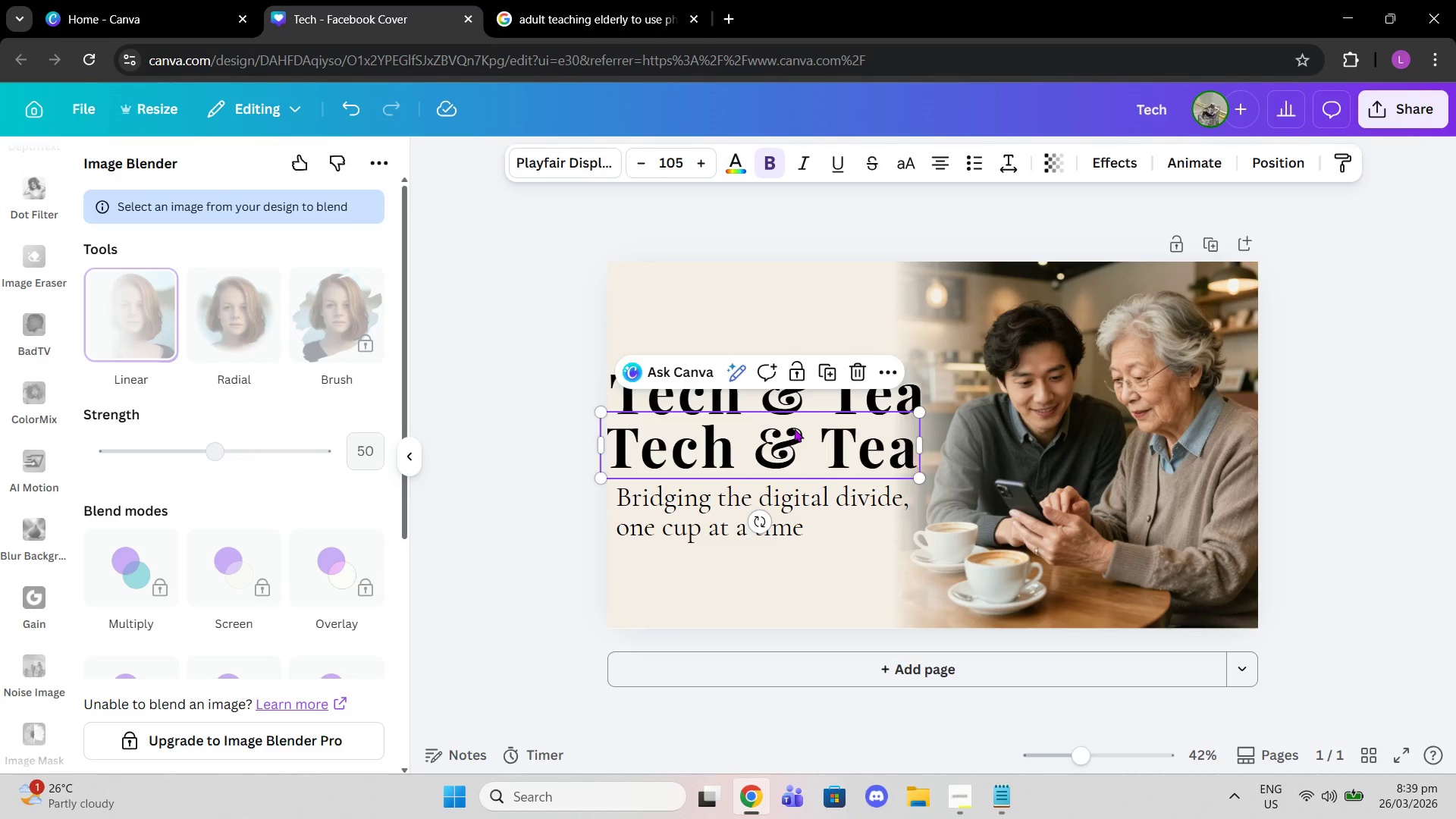 
left_click([794, 428])
 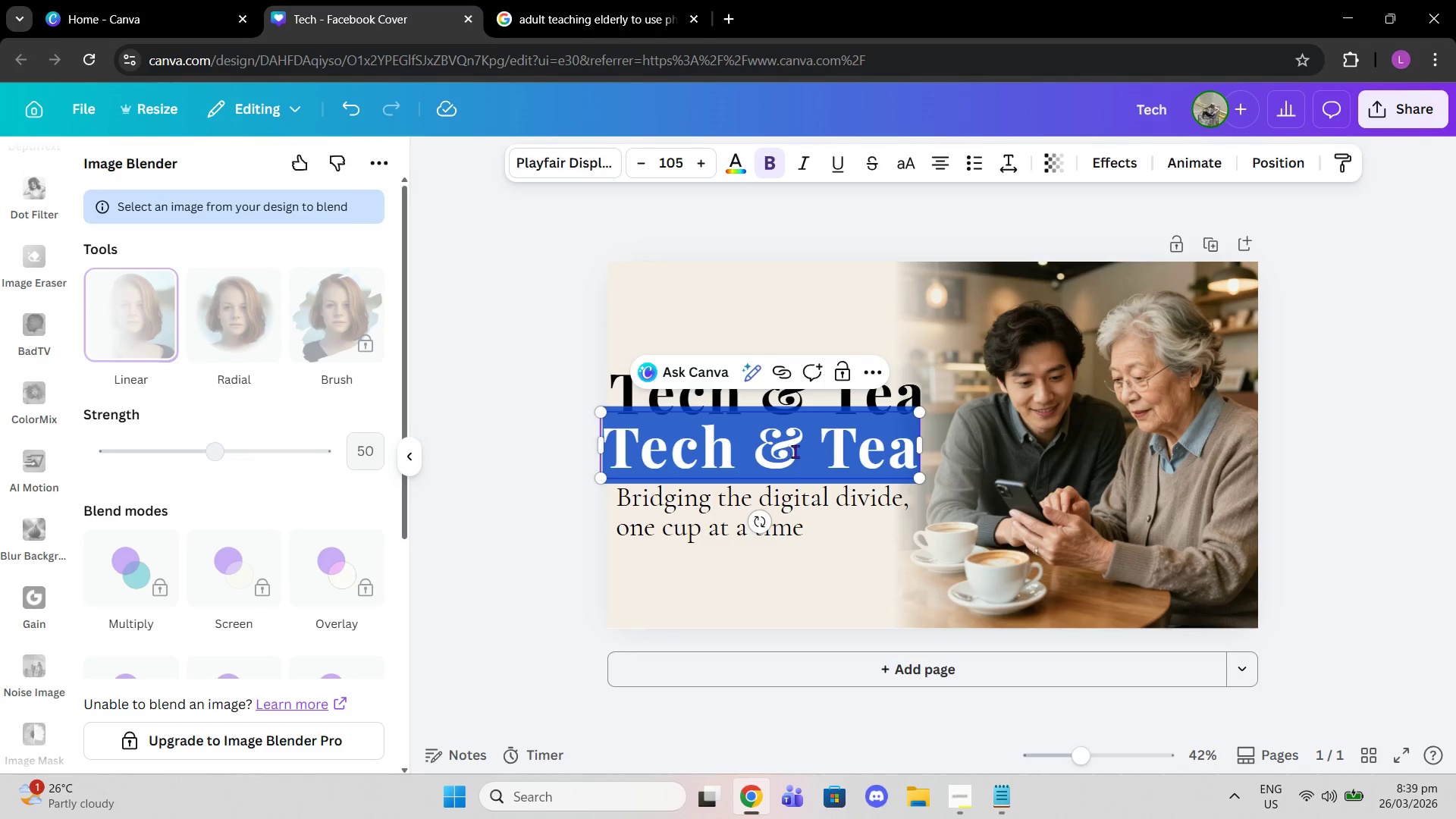 
left_click([795, 451])
 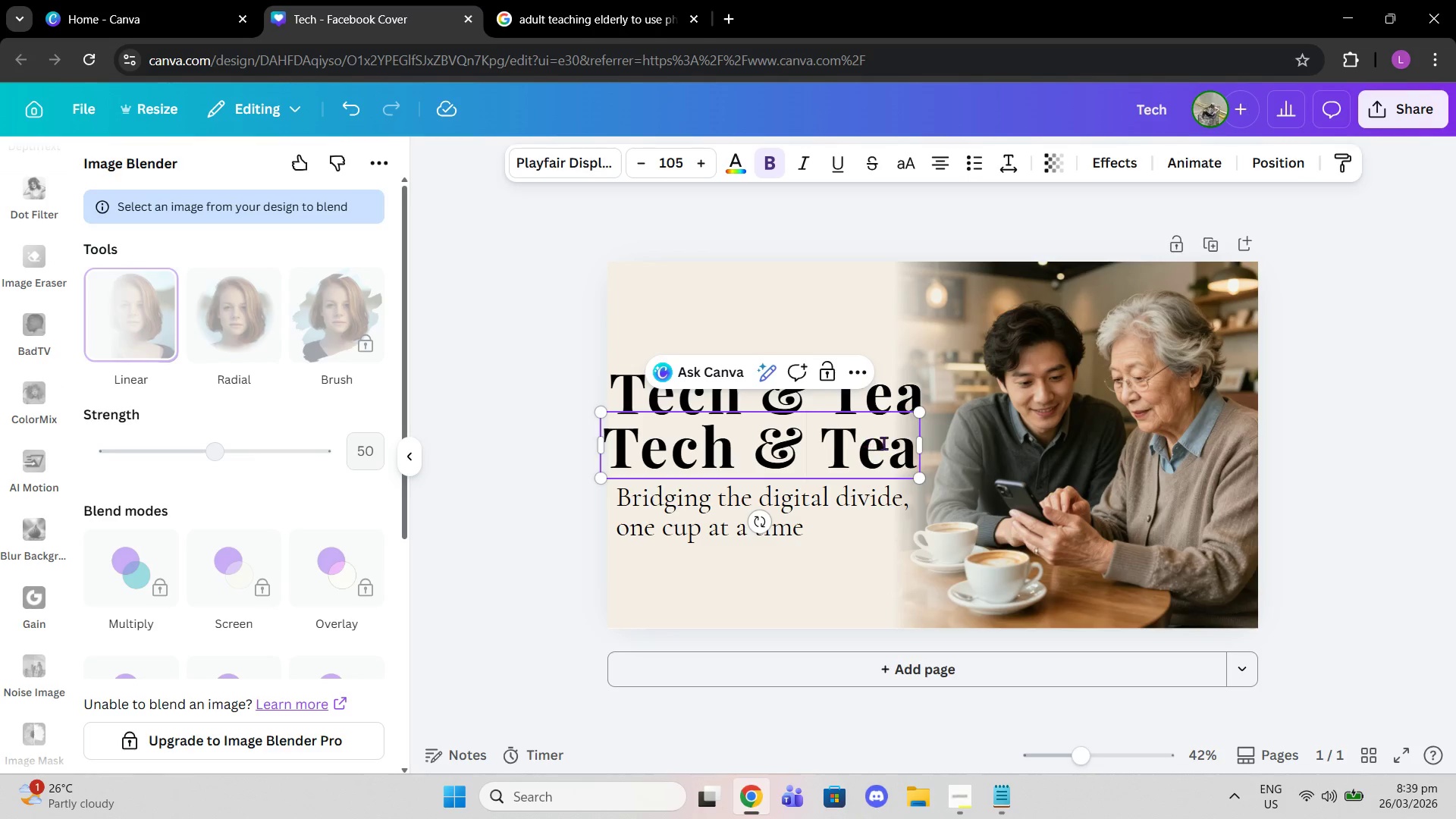 
left_click_drag(start_coordinate=[892, 443], to_coordinate=[888, 444])
 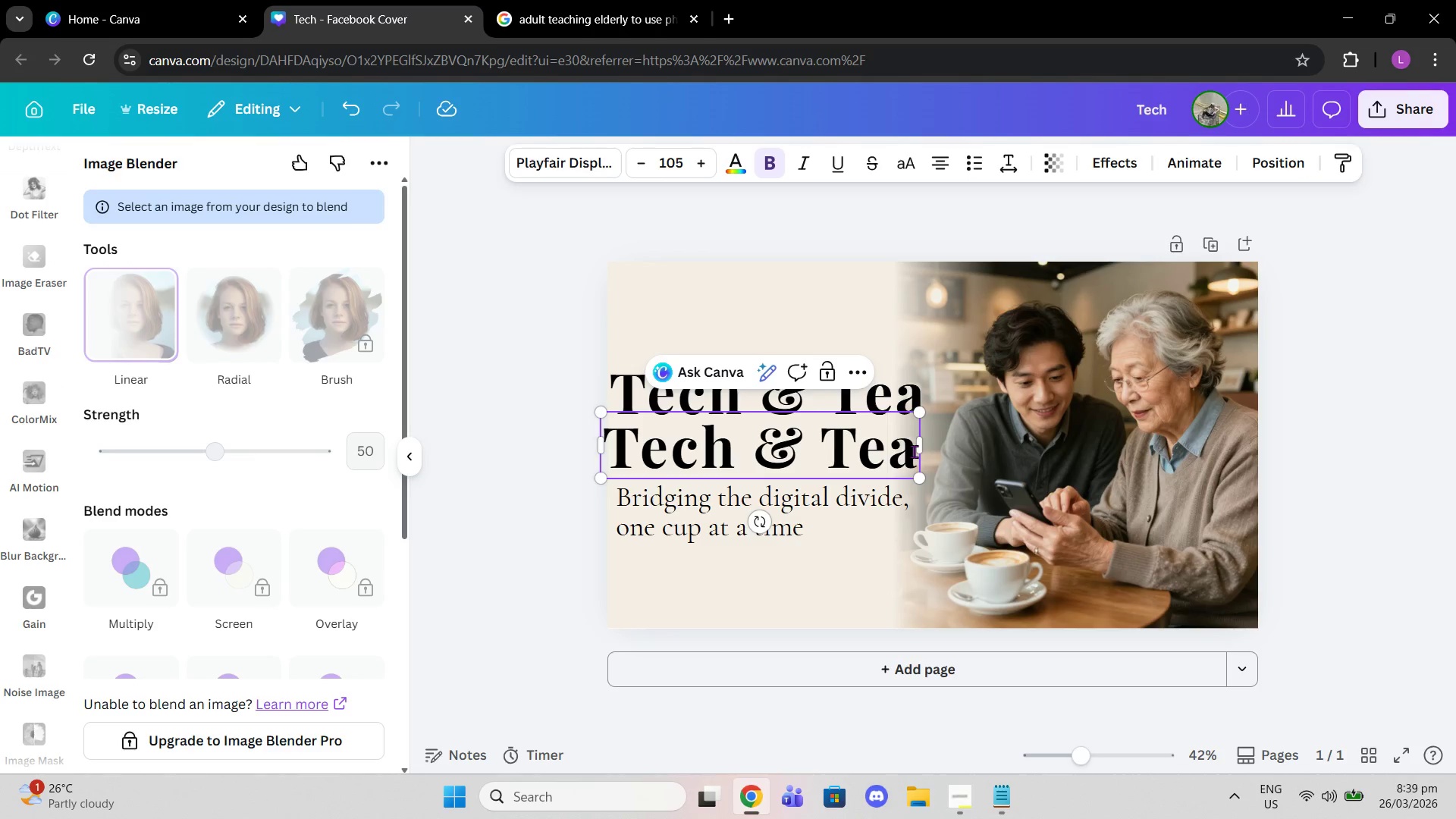 
left_click_drag(start_coordinate=[912, 451], to_coordinate=[596, 432])
 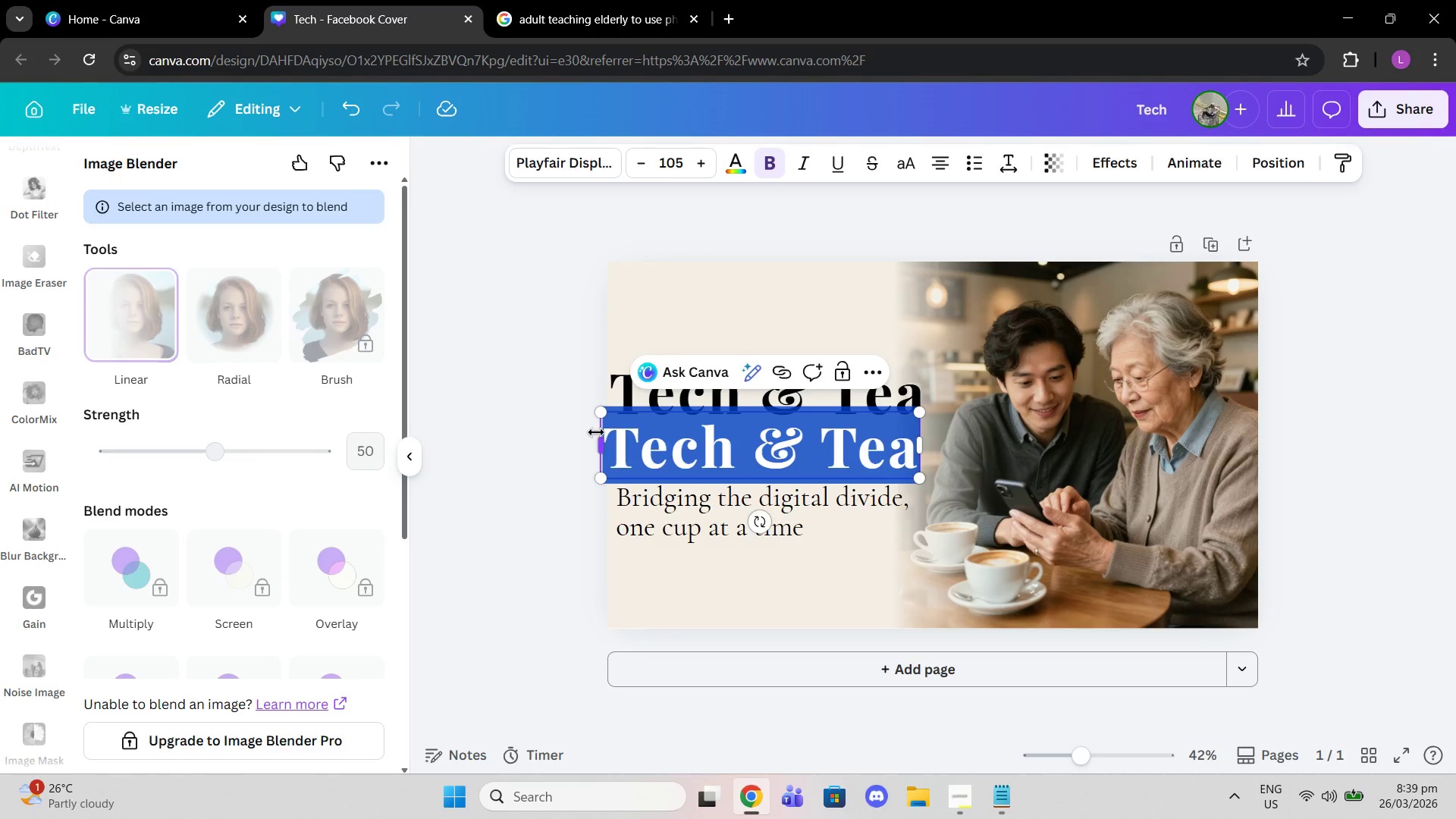 
key(Shift+7)
 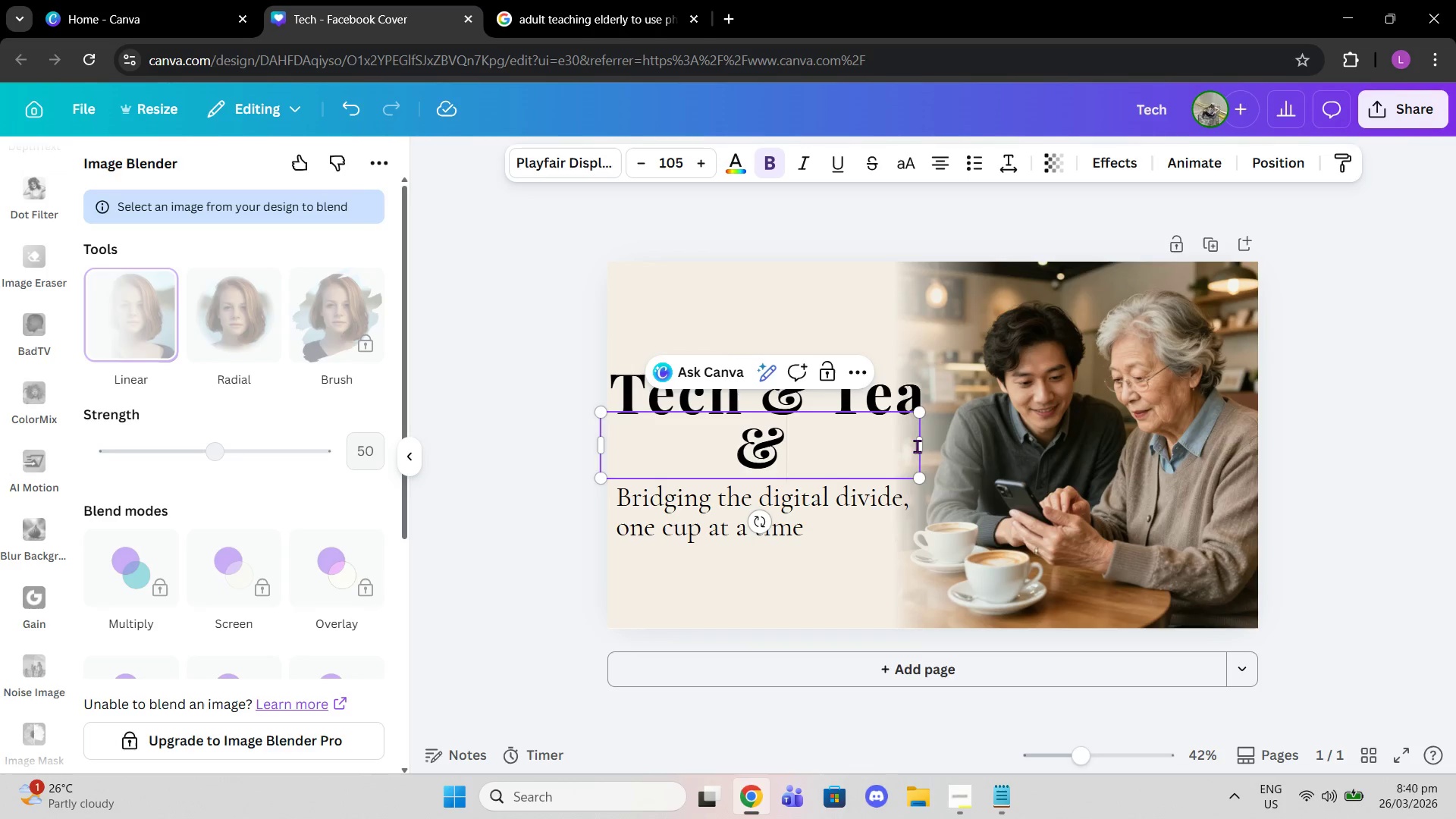 
left_click_drag(start_coordinate=[925, 446], to_coordinate=[662, 420])
 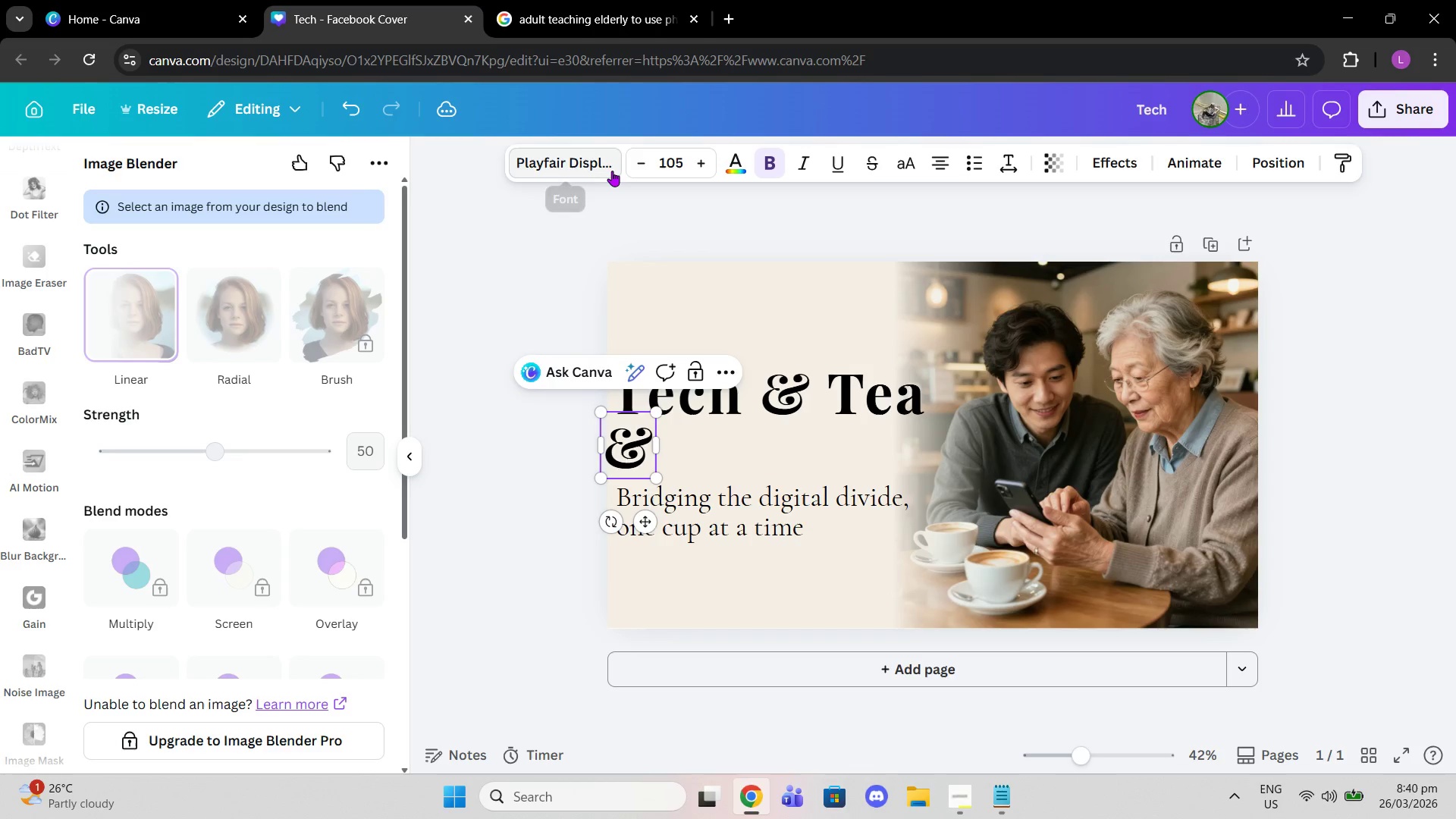 
left_click([612, 171])
 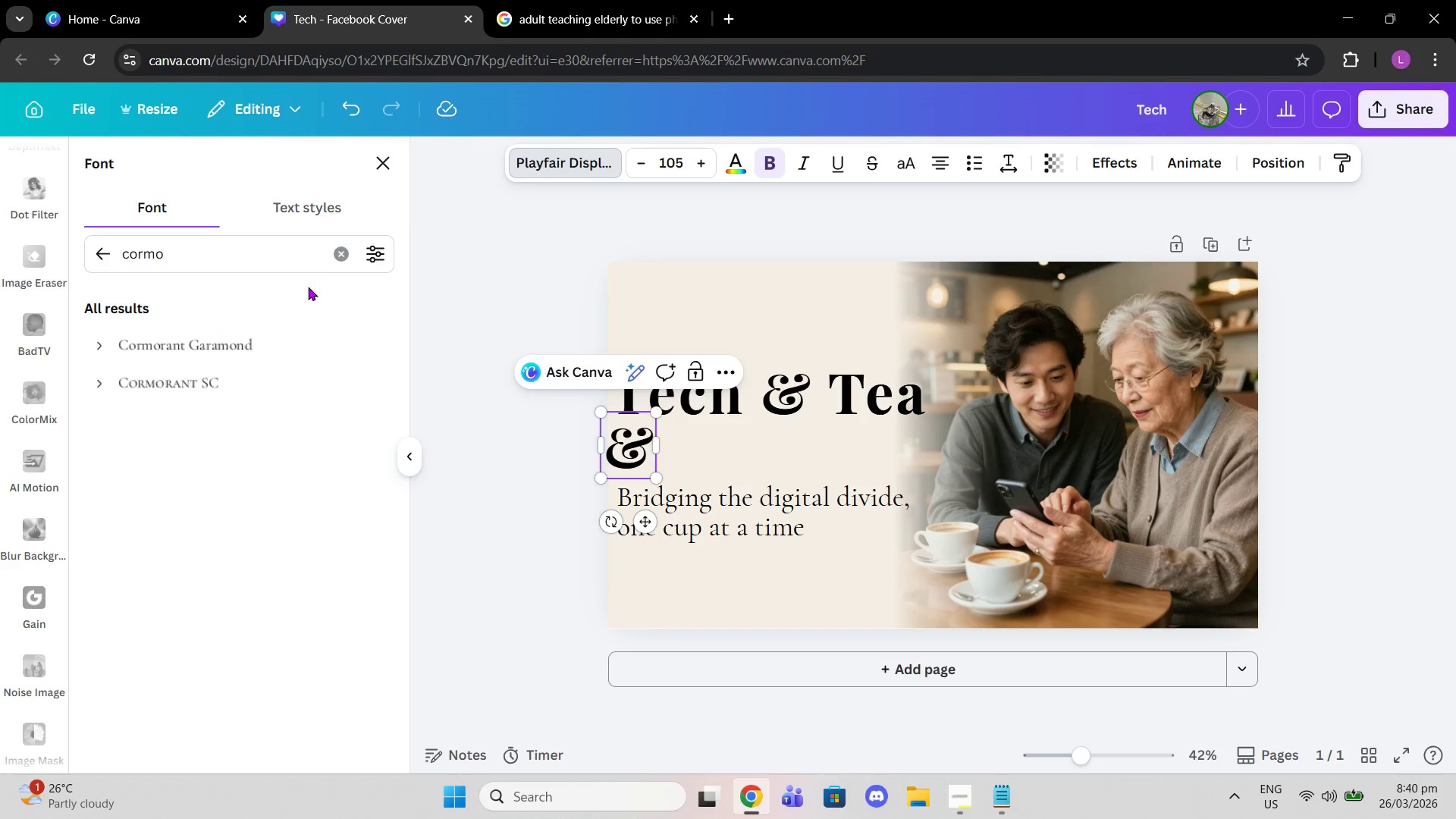 
left_click([336, 250])
 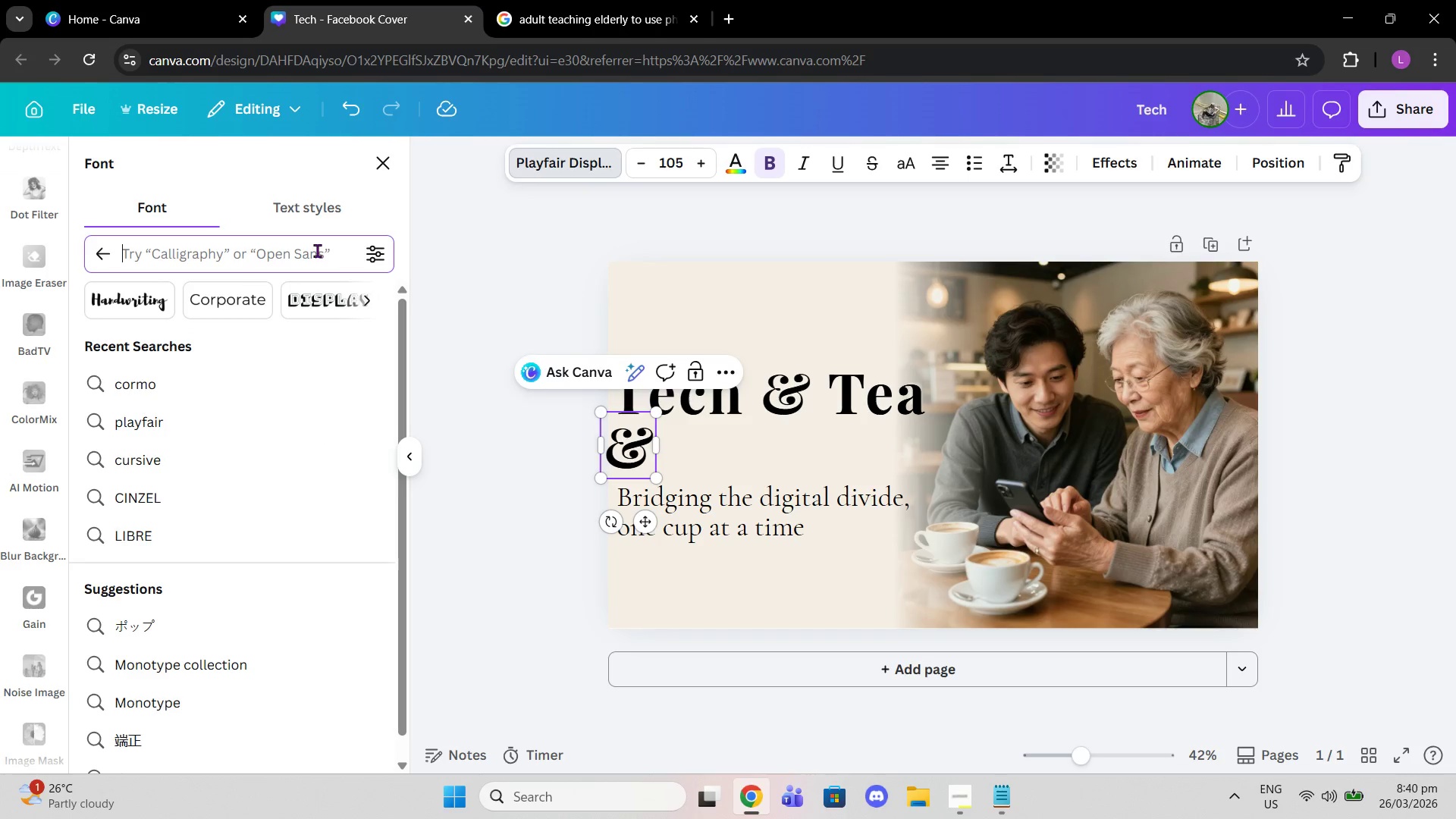 
left_click([317, 250])
 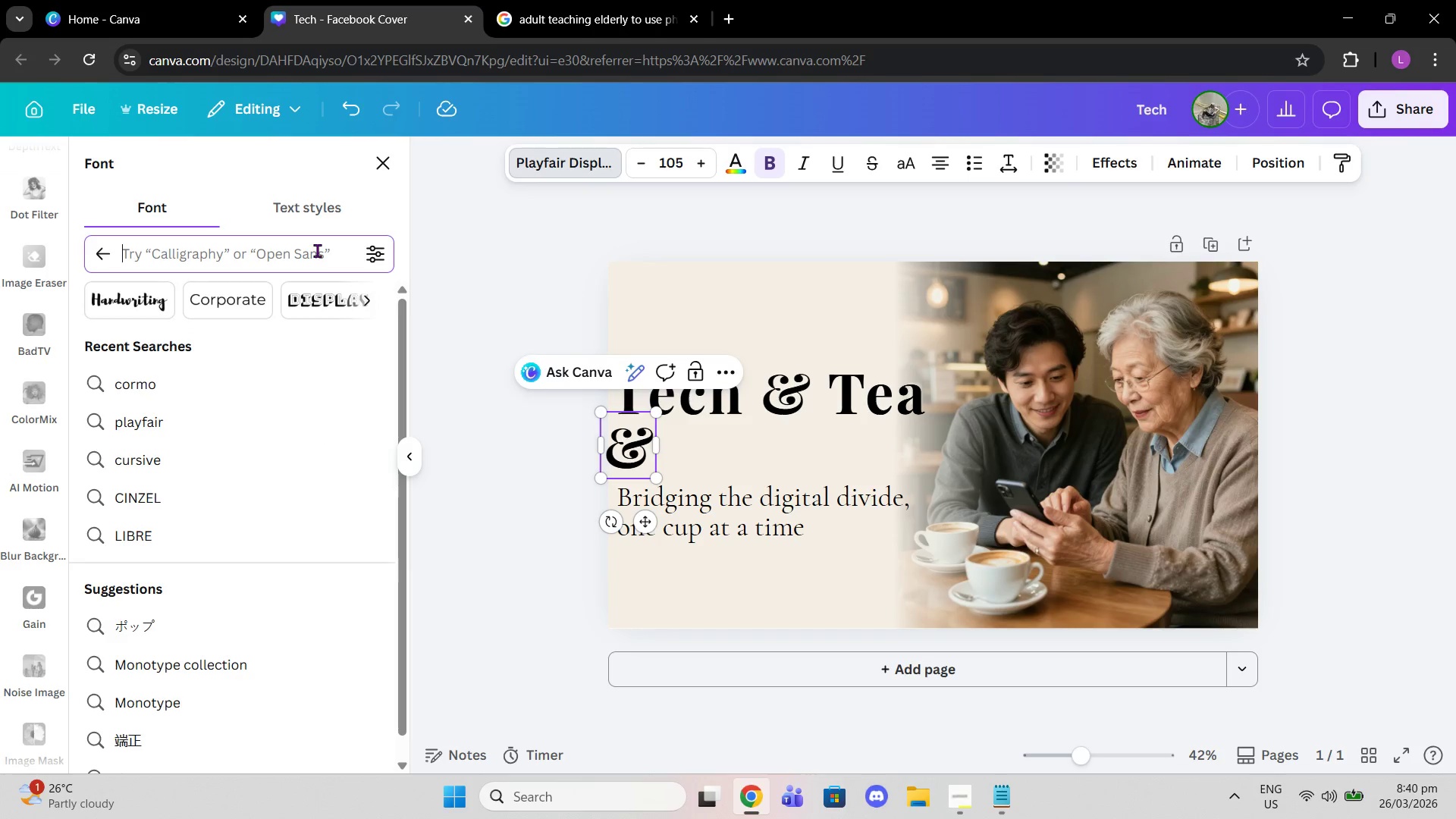 
type(libre)
 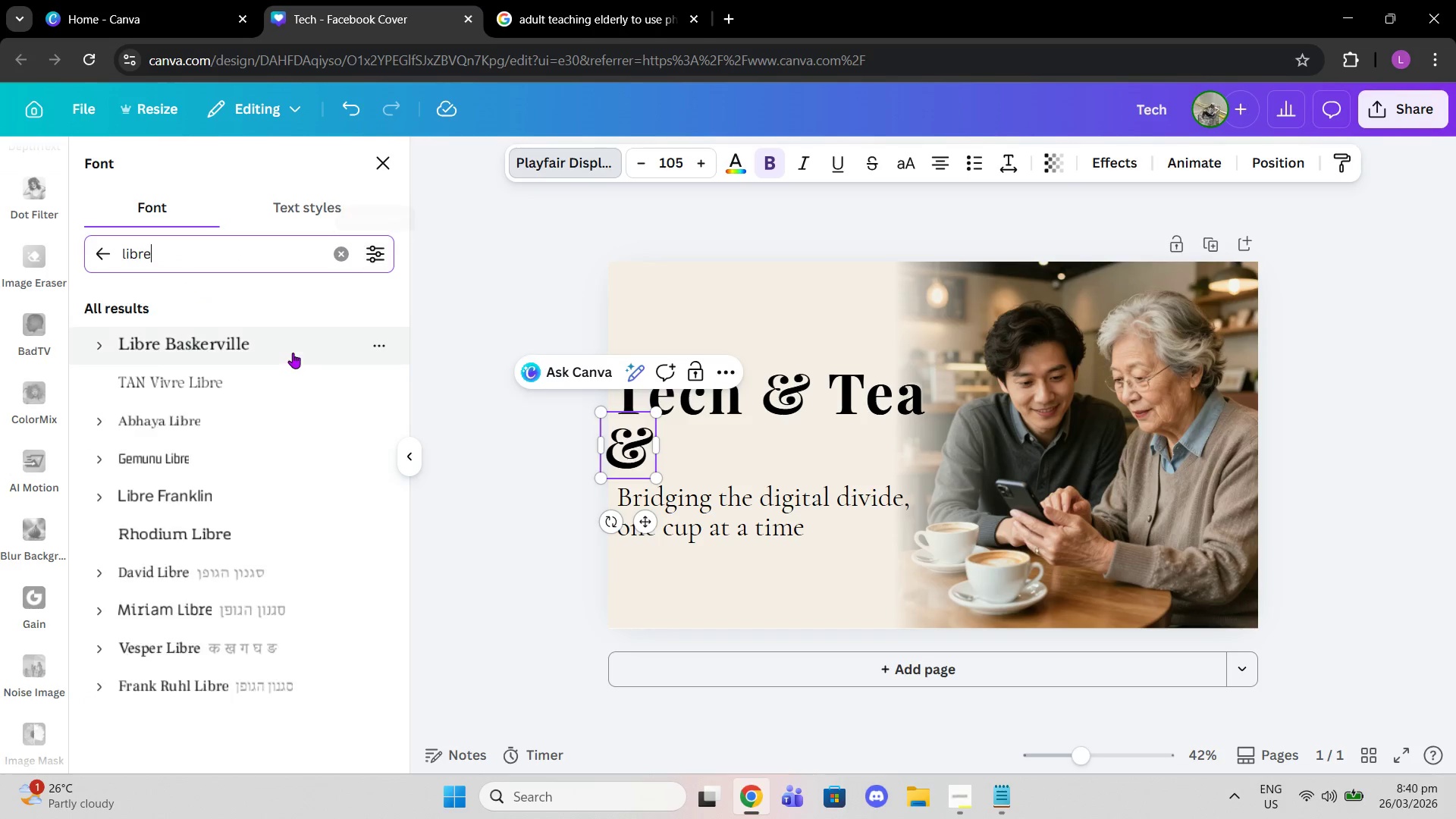 
left_click([290, 353])
 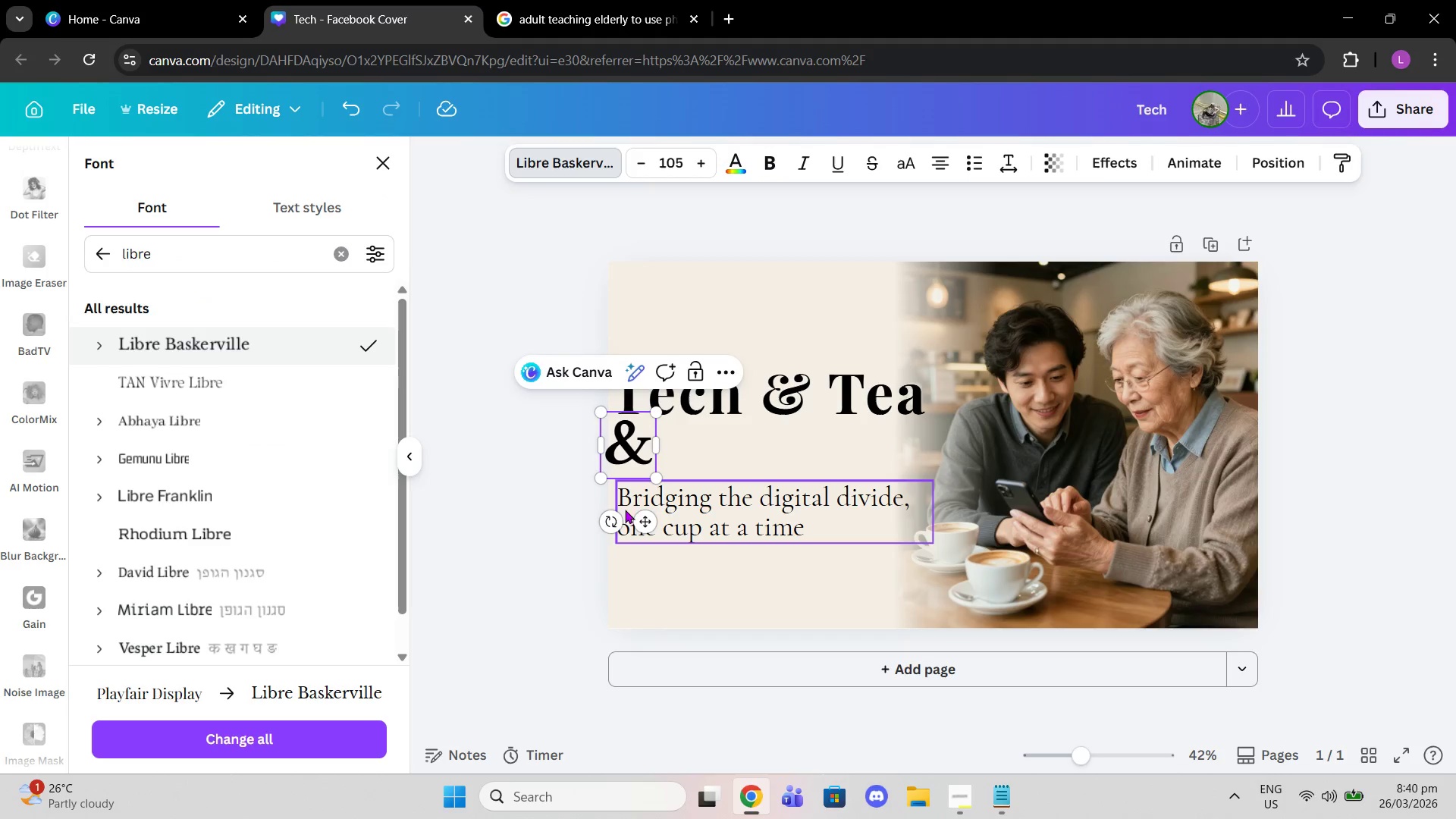 
left_click_drag(start_coordinate=[632, 455], to_coordinate=[648, 455])
 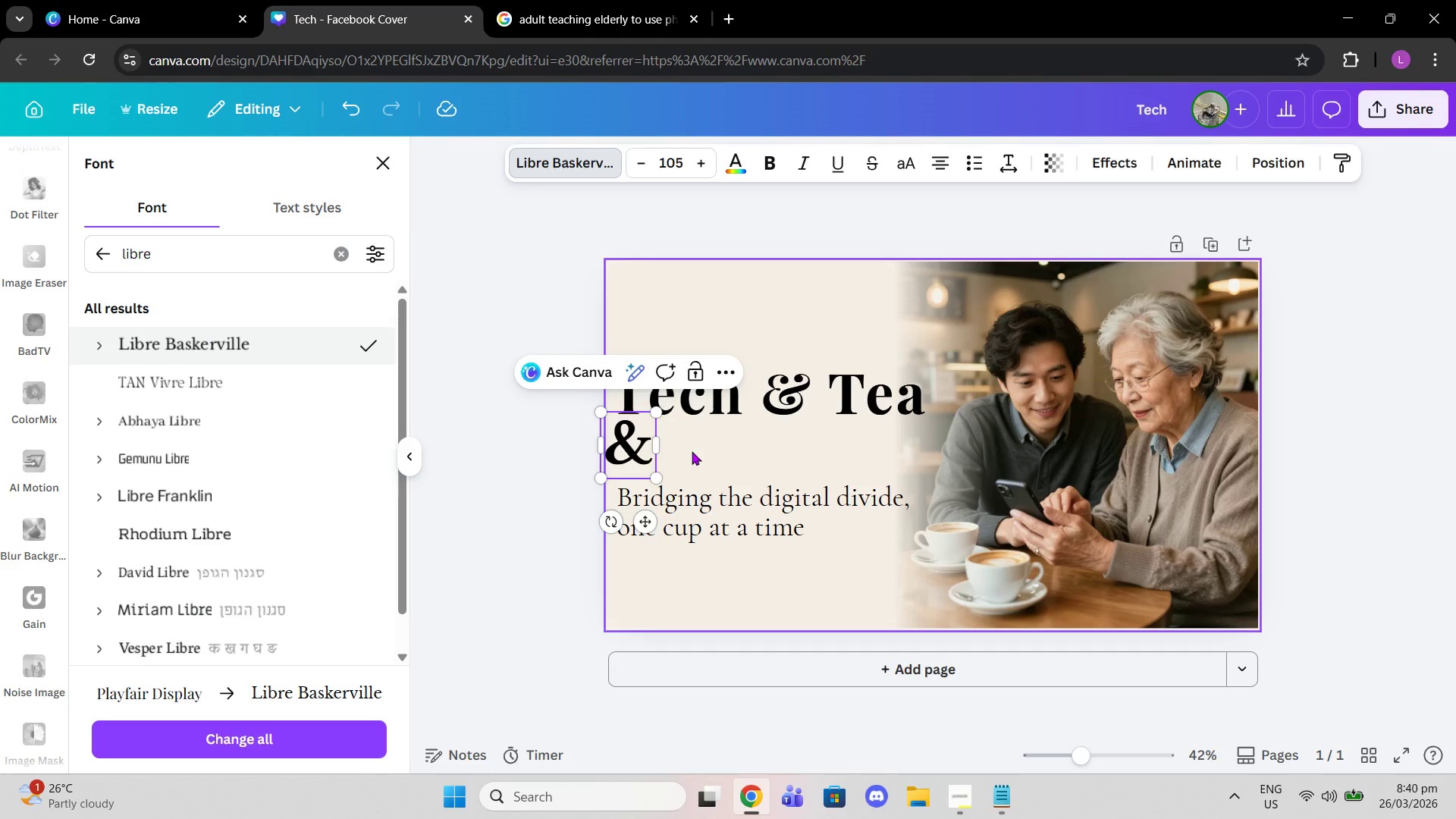 
left_click([692, 451])
 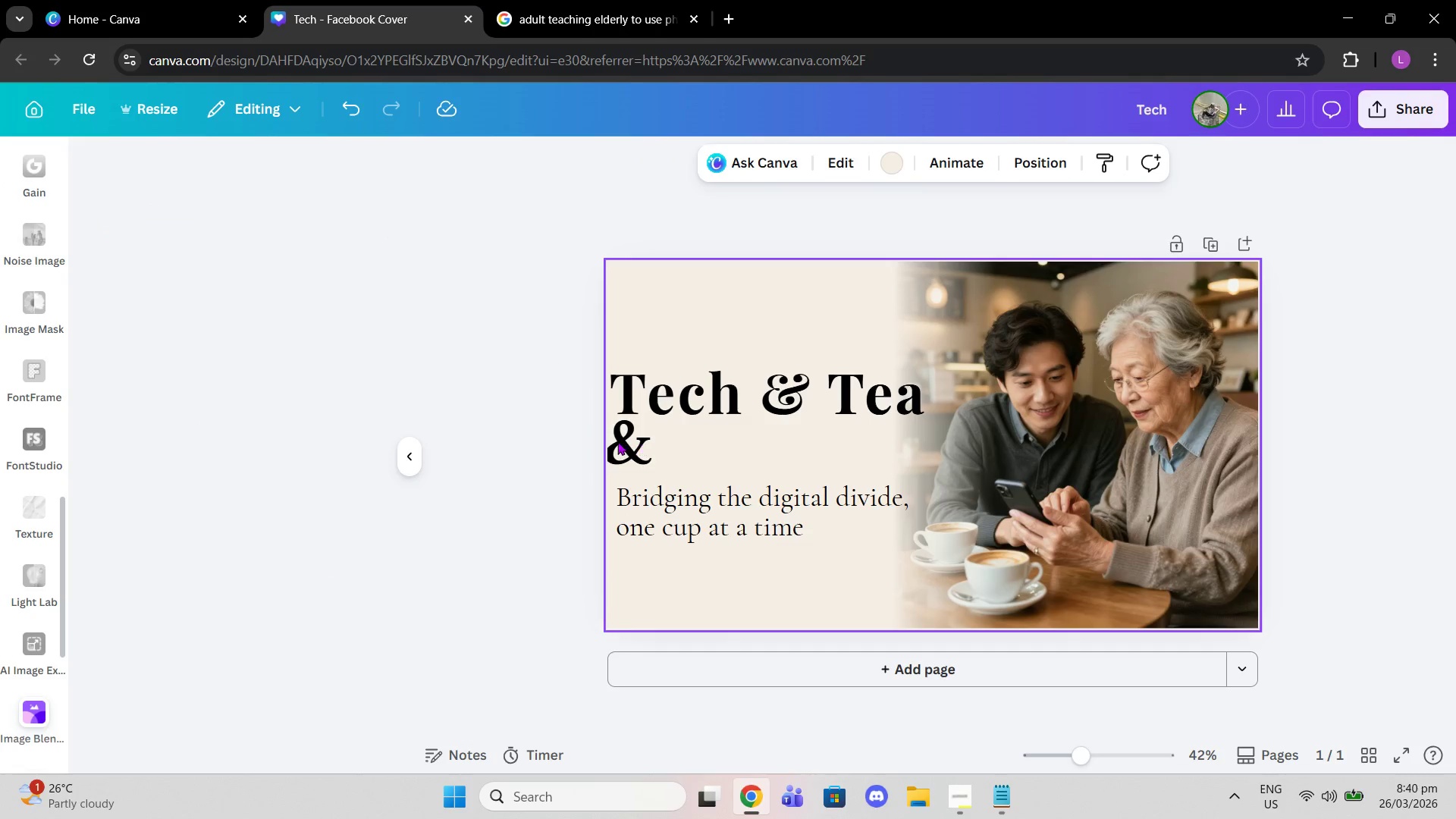 
left_click_drag(start_coordinate=[617, 441], to_coordinate=[774, 397])
 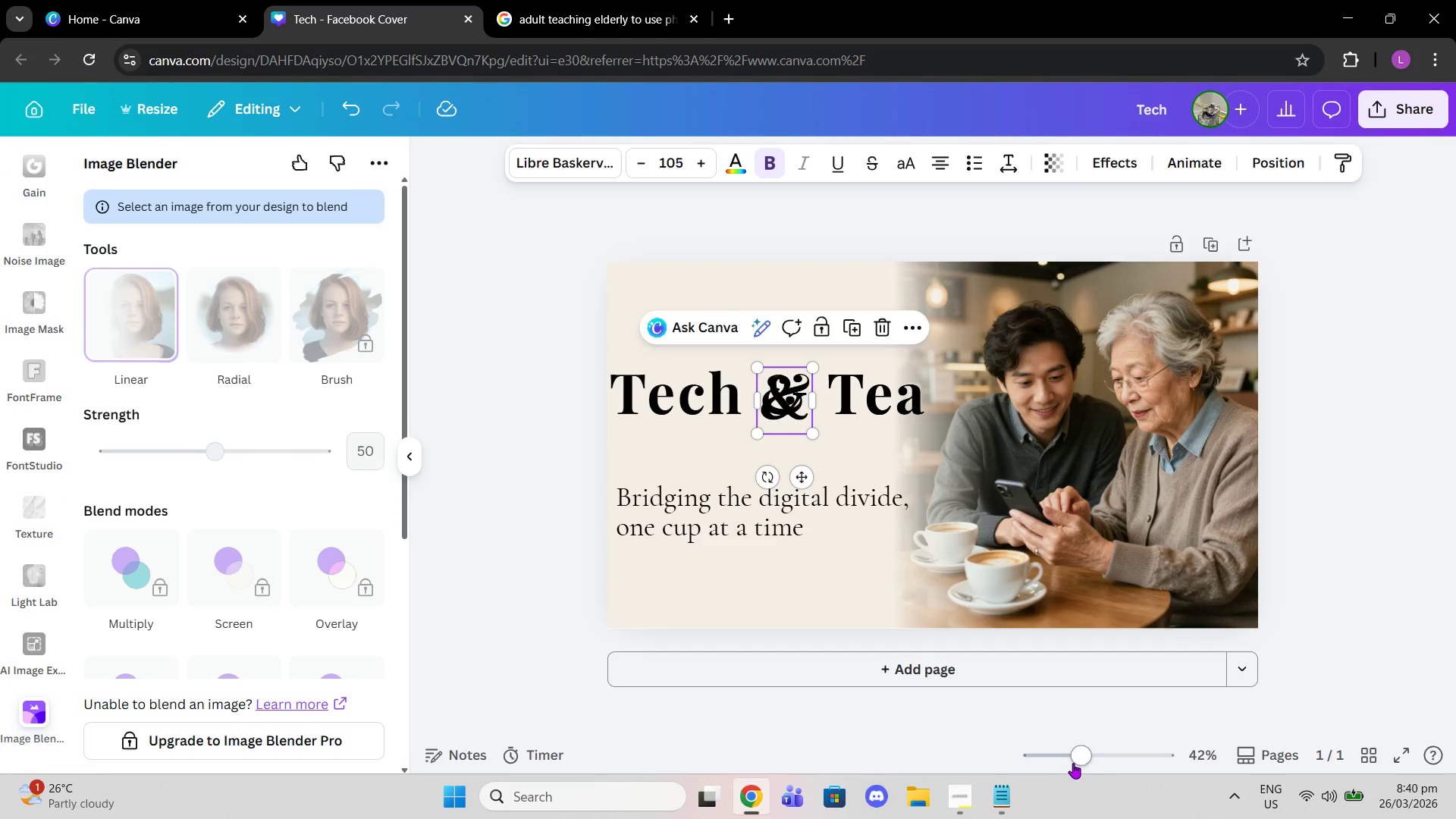 
left_click_drag(start_coordinate=[1071, 763], to_coordinate=[1122, 765])
 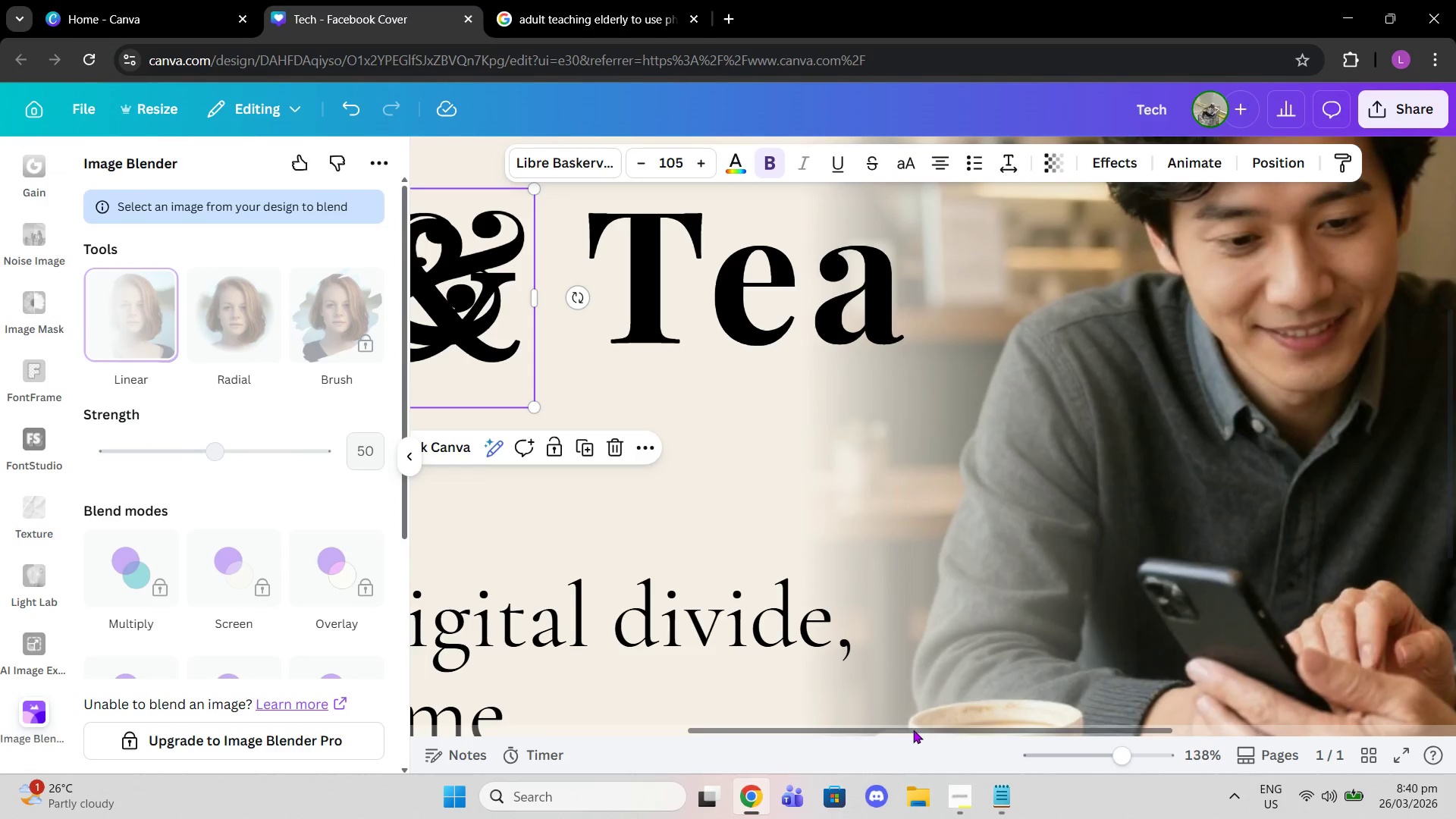 
left_click_drag(start_coordinate=[913, 730], to_coordinate=[729, 724])
 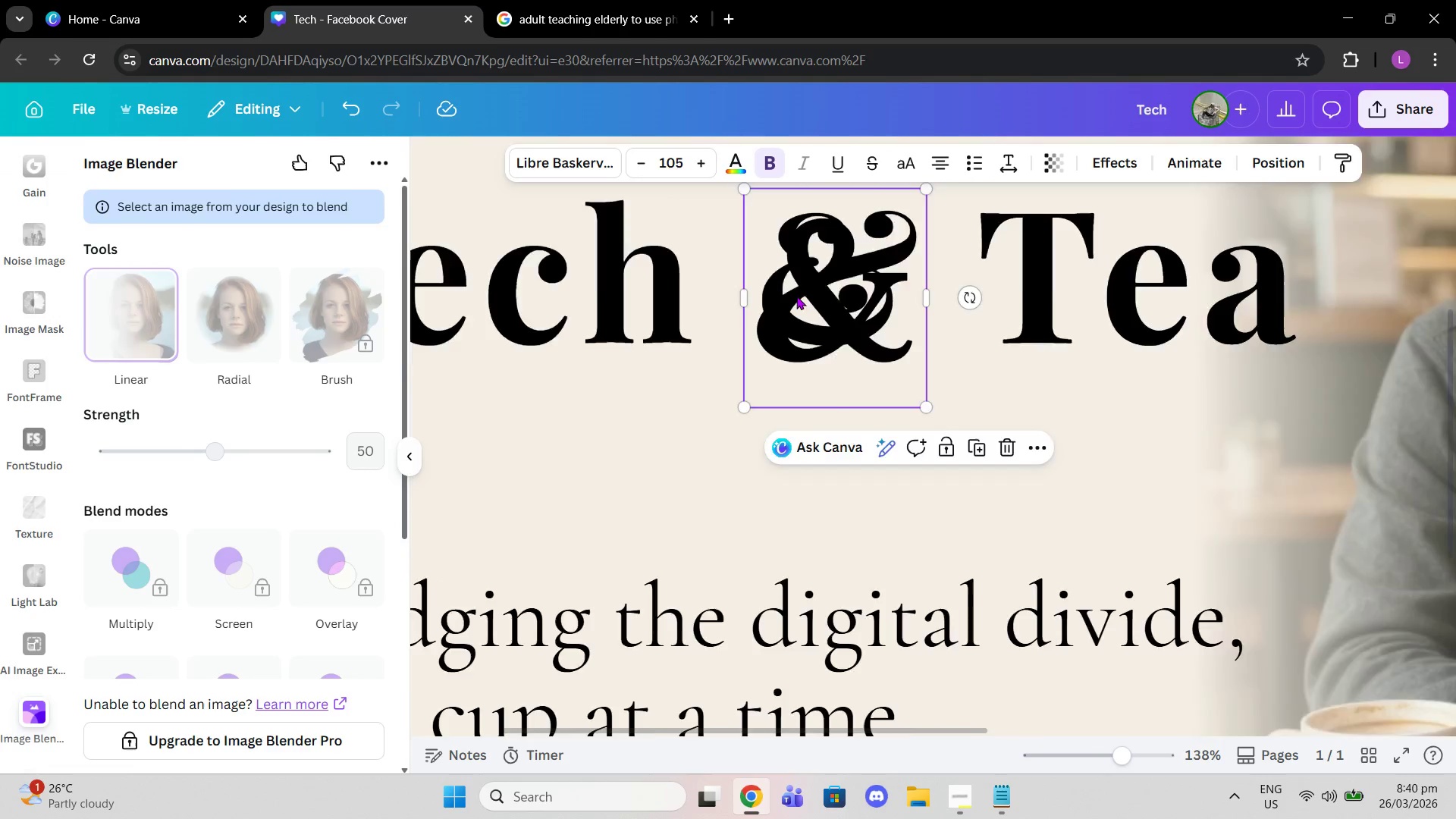 
scroll: coordinate [796, 296], scroll_direction: up, amount: 1.0
 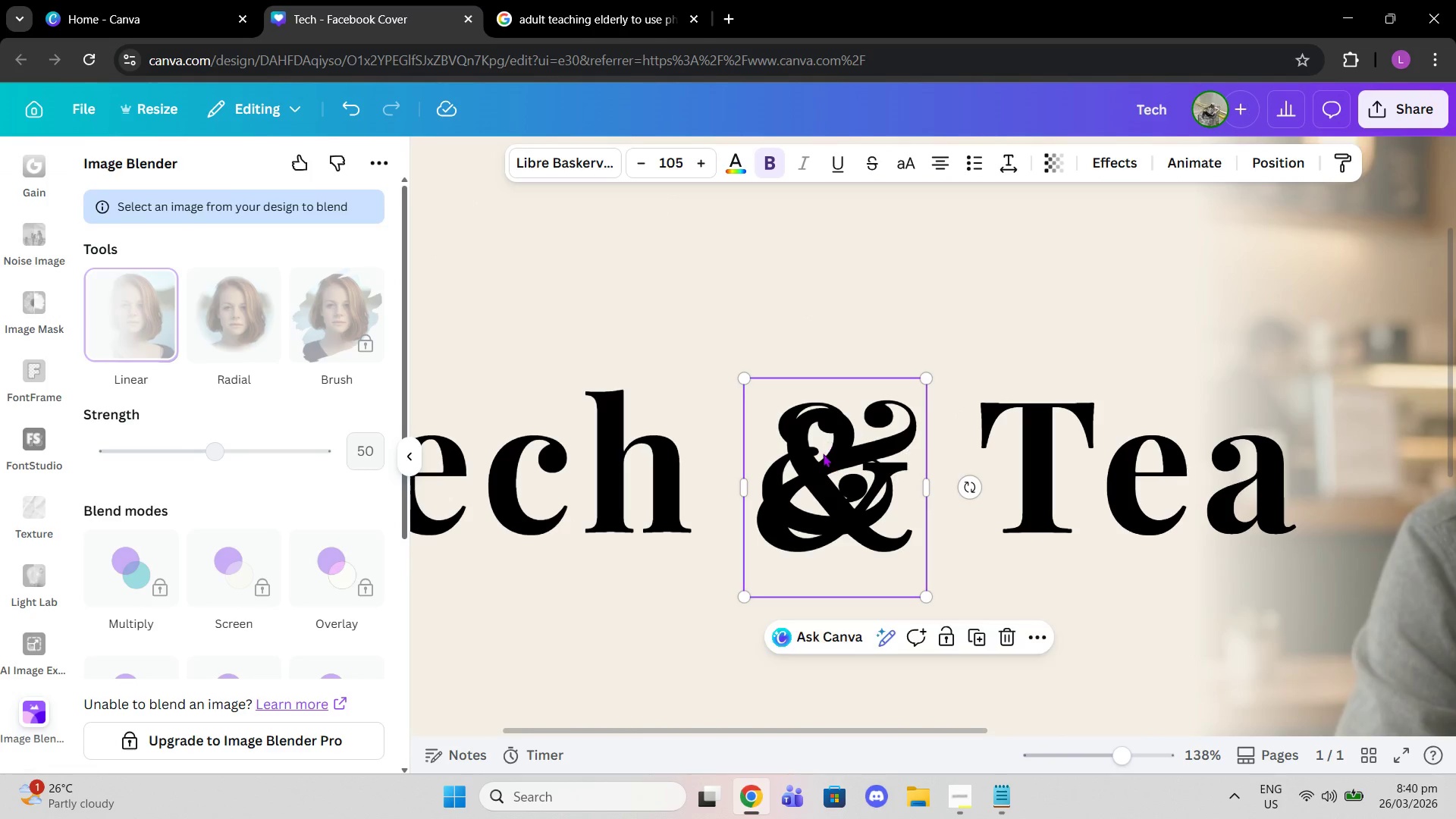 
left_click_drag(start_coordinate=[823, 453], to_coordinate=[838, 418])
 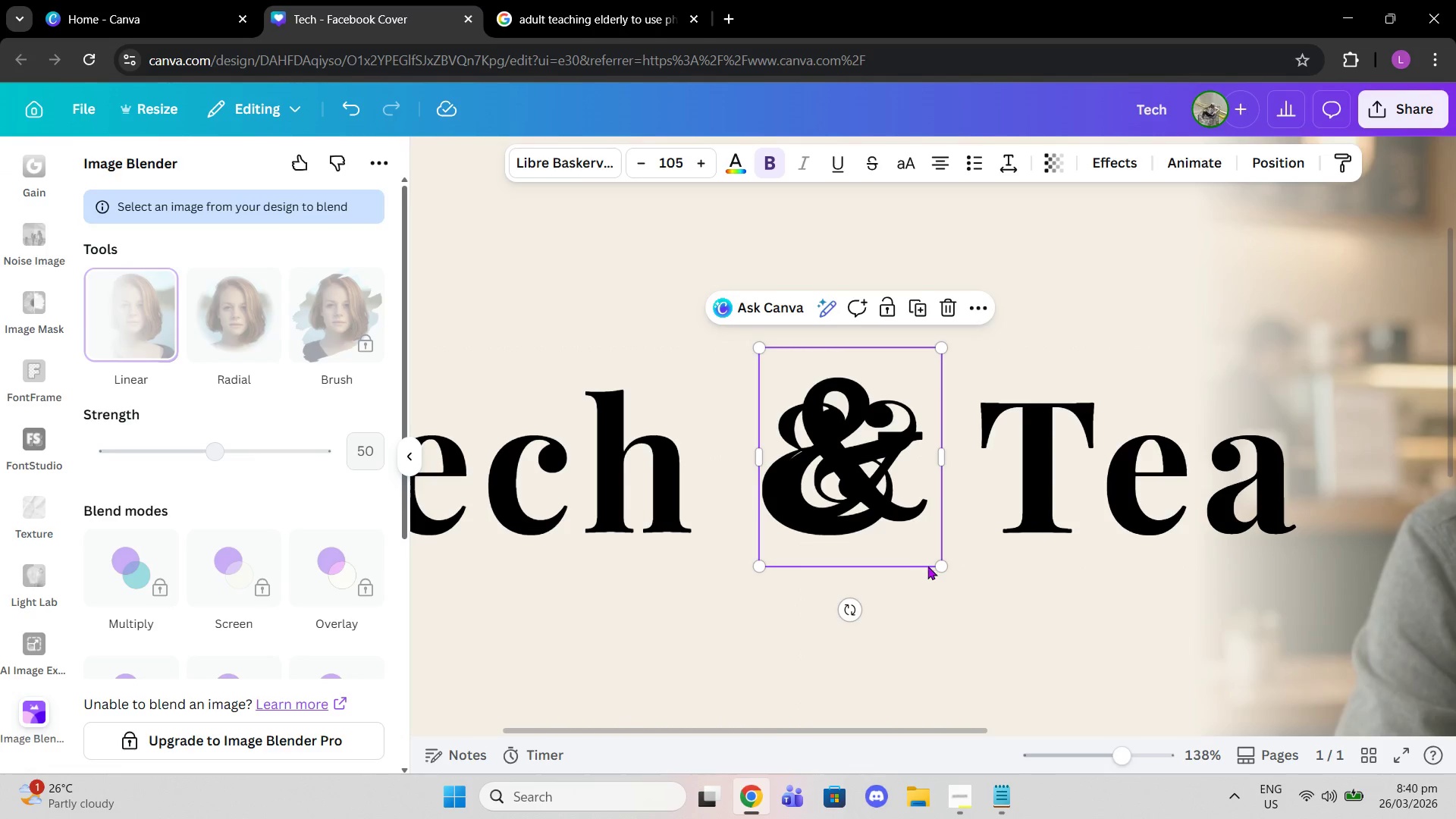 
left_click_drag(start_coordinate=[932, 566], to_coordinate=[937, 568])
 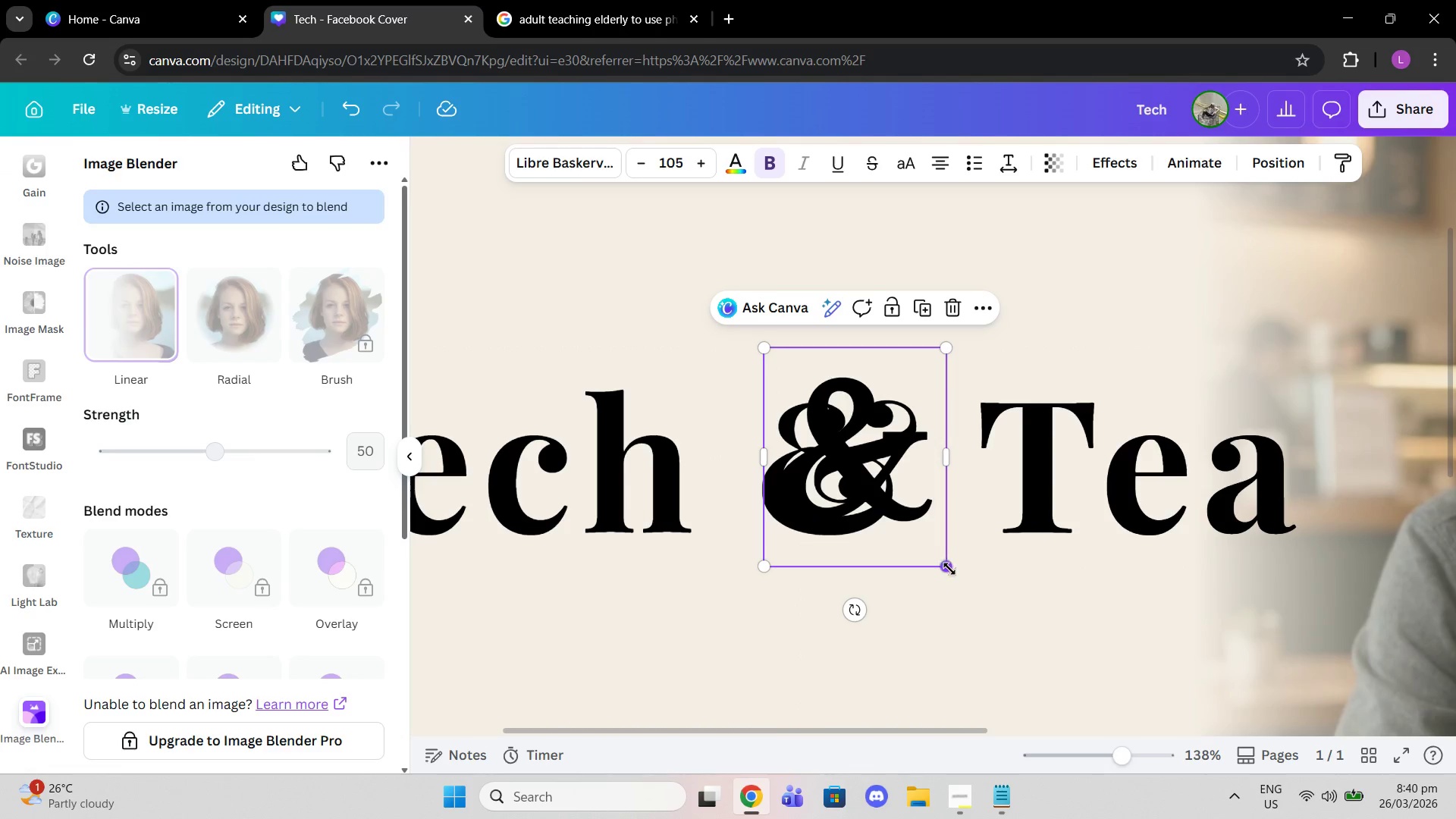 
left_click_drag(start_coordinate=[949, 568], to_coordinate=[965, 580])
 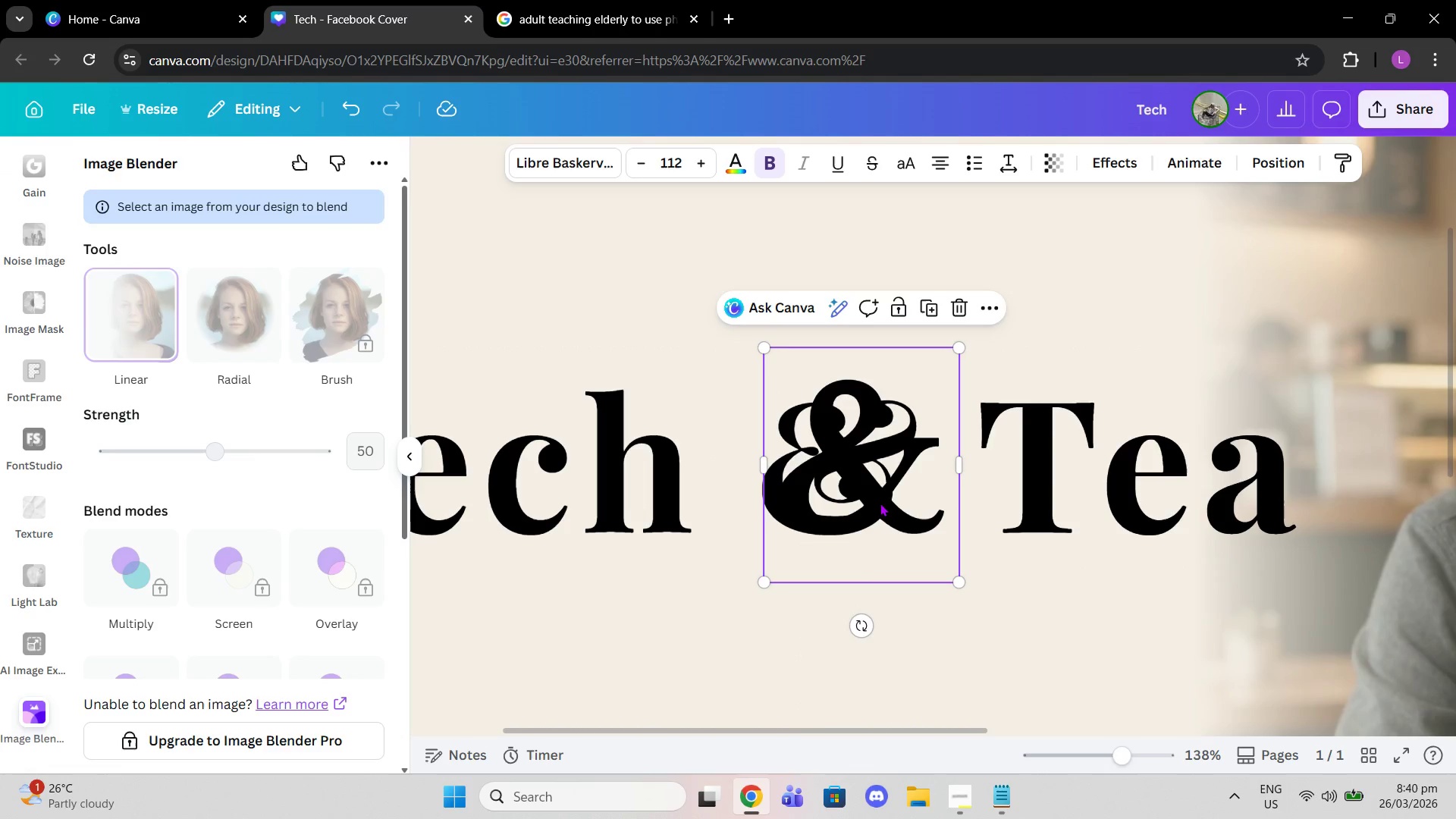 
left_click_drag(start_coordinate=[880, 503], to_coordinate=[855, 506])
 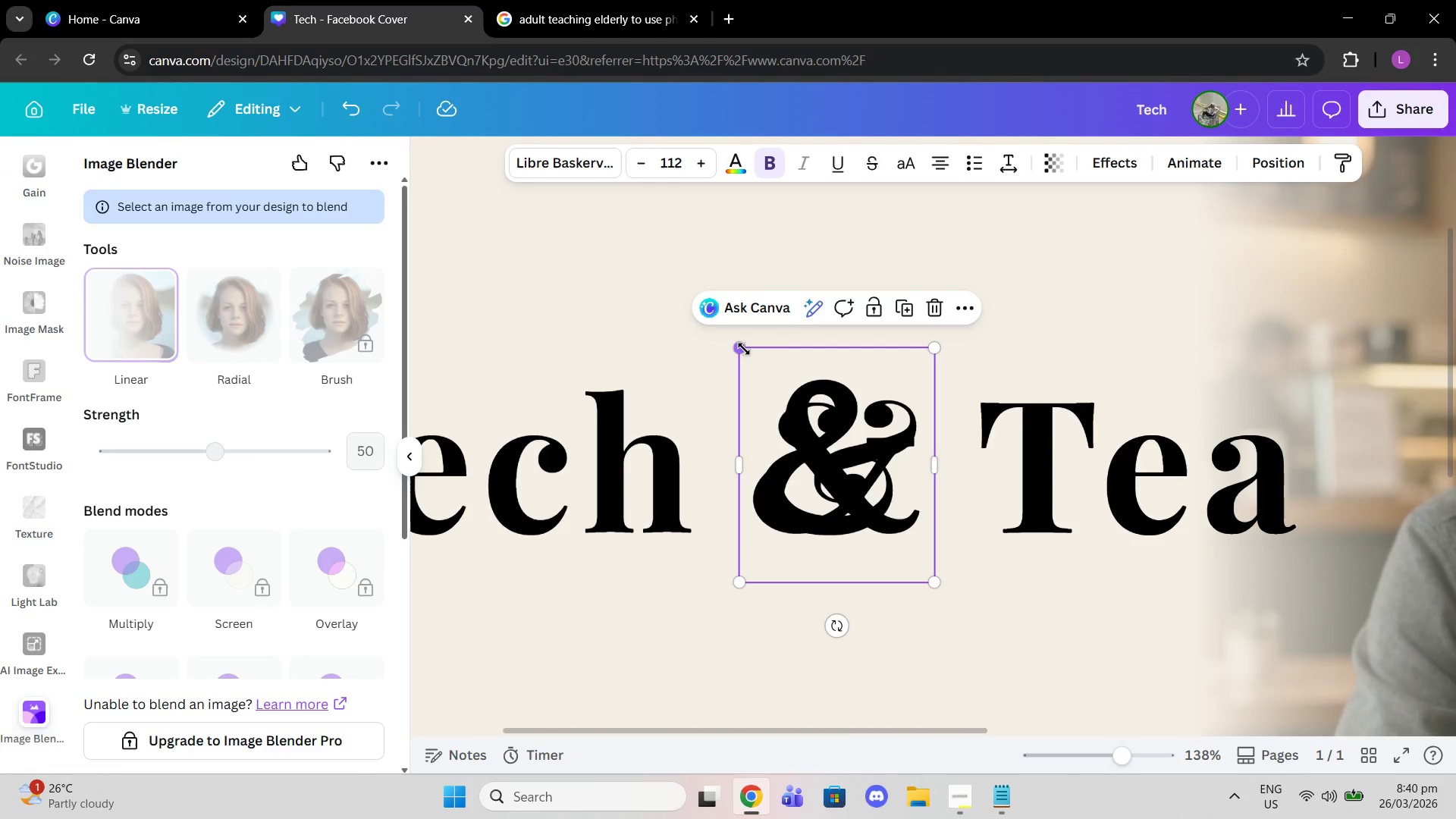 
left_click_drag(start_coordinate=[740, 347], to_coordinate=[749, 351])
 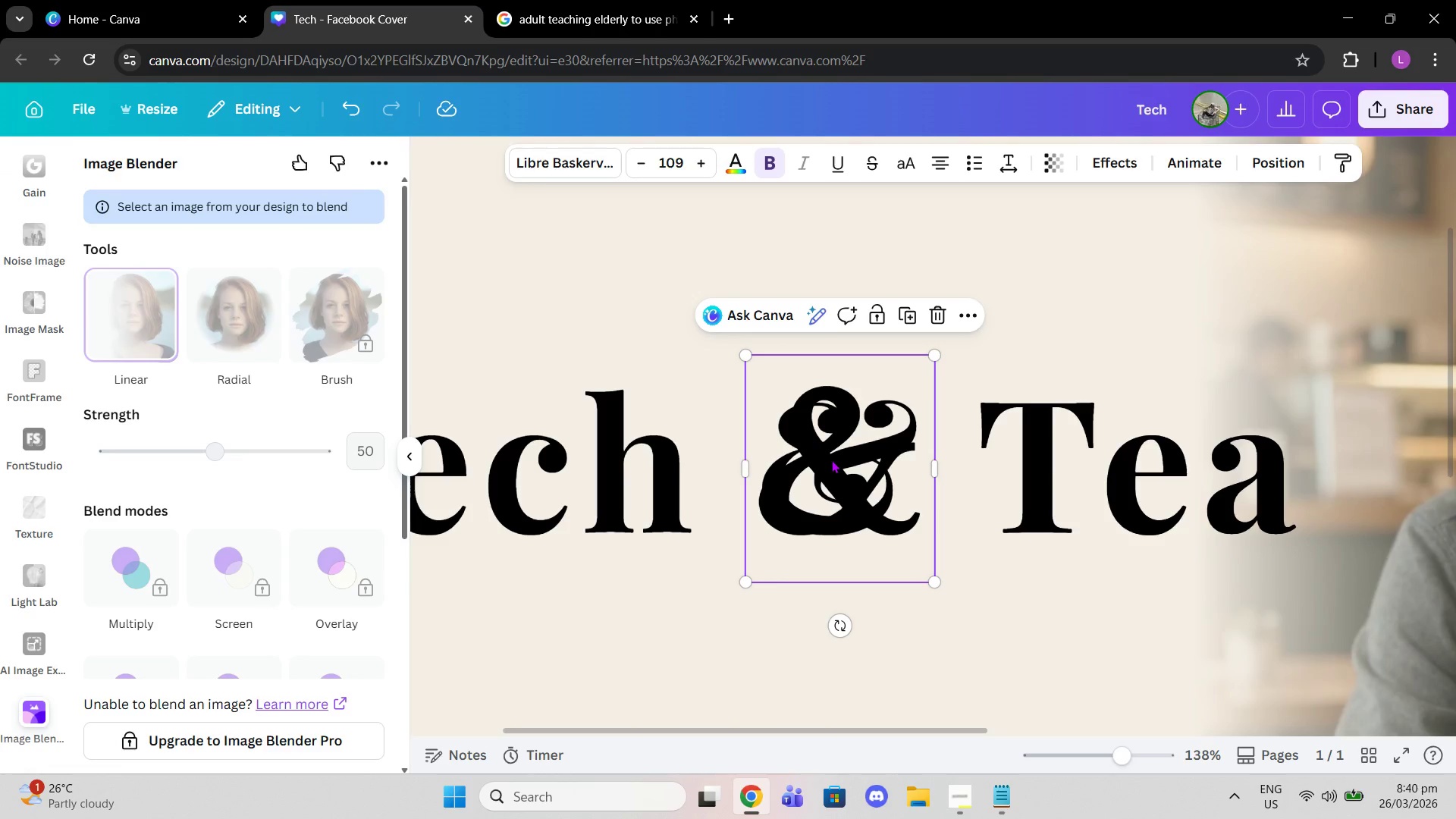 
left_click_drag(start_coordinate=[831, 460], to_coordinate=[827, 463])
 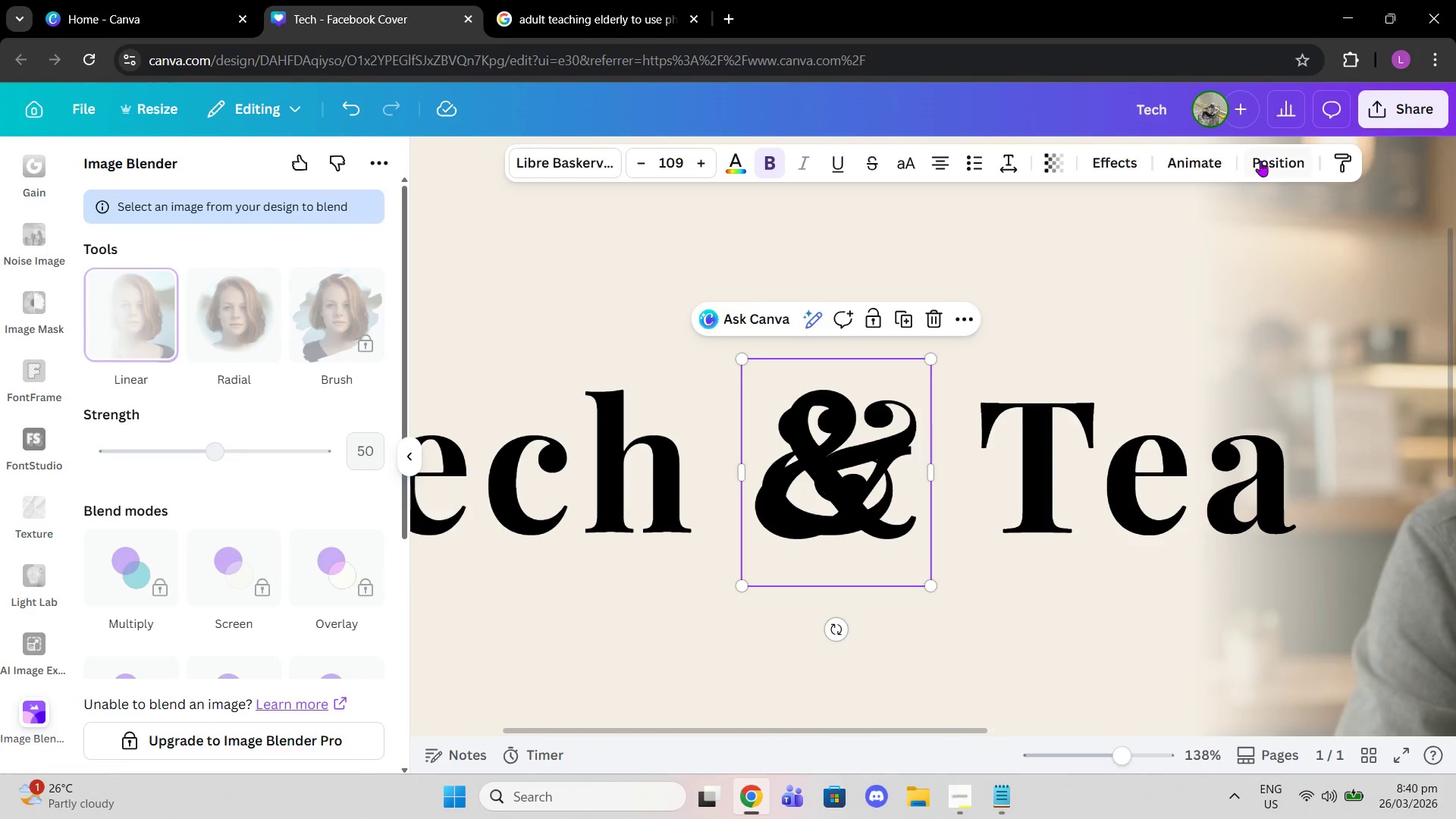 
left_click([1266, 159])
 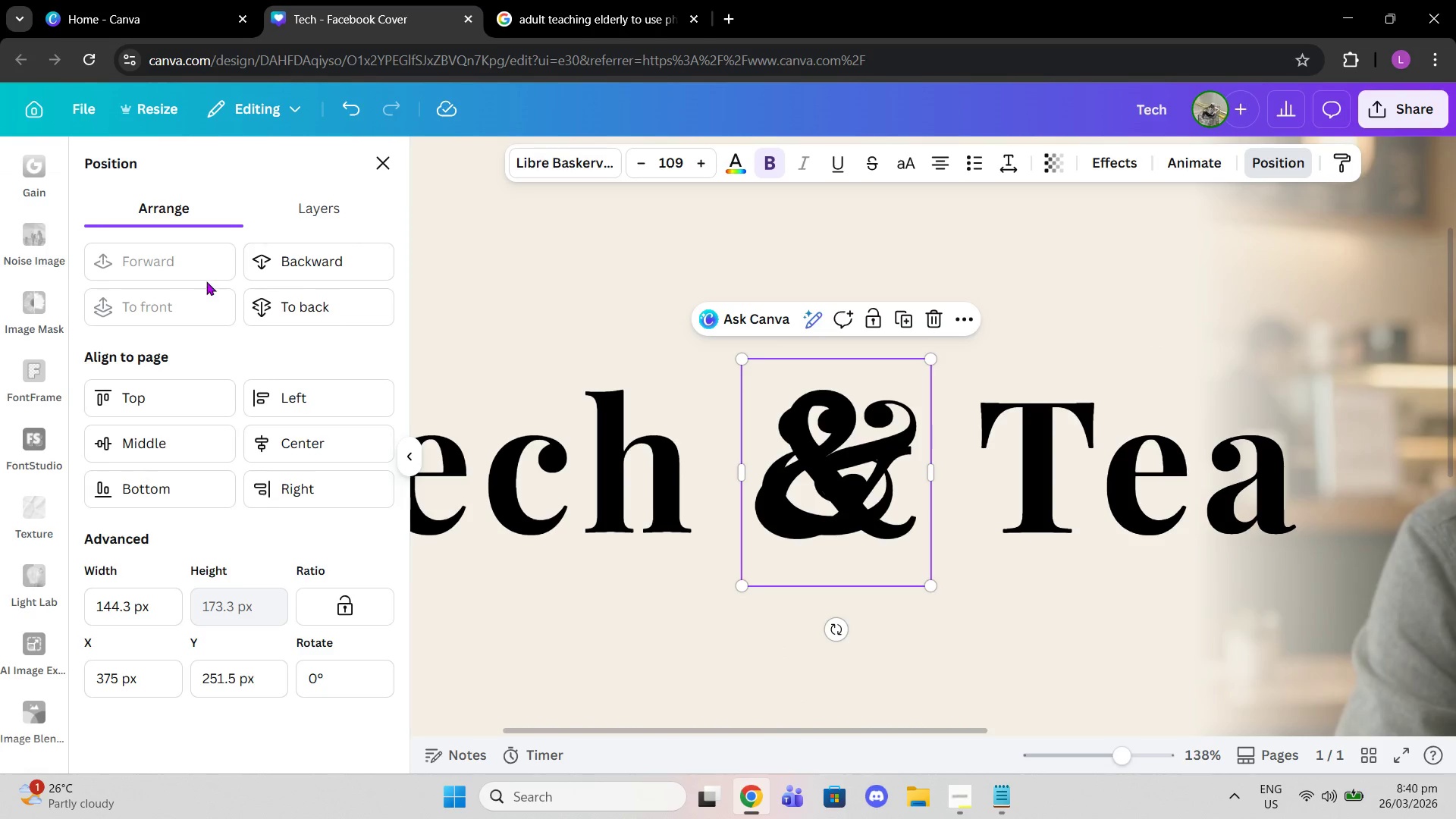 
left_click([331, 198])
 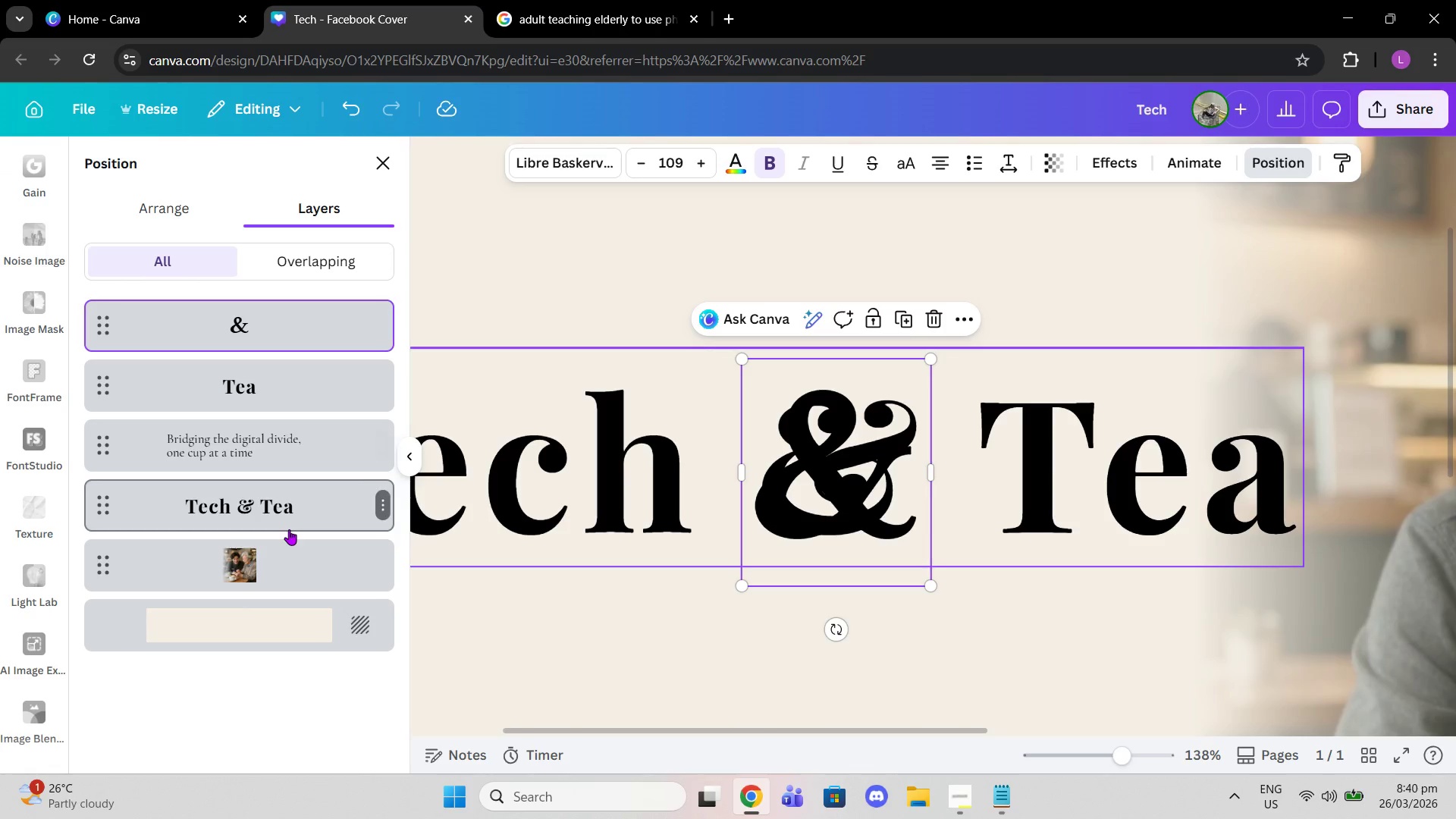 
left_click([281, 509])
 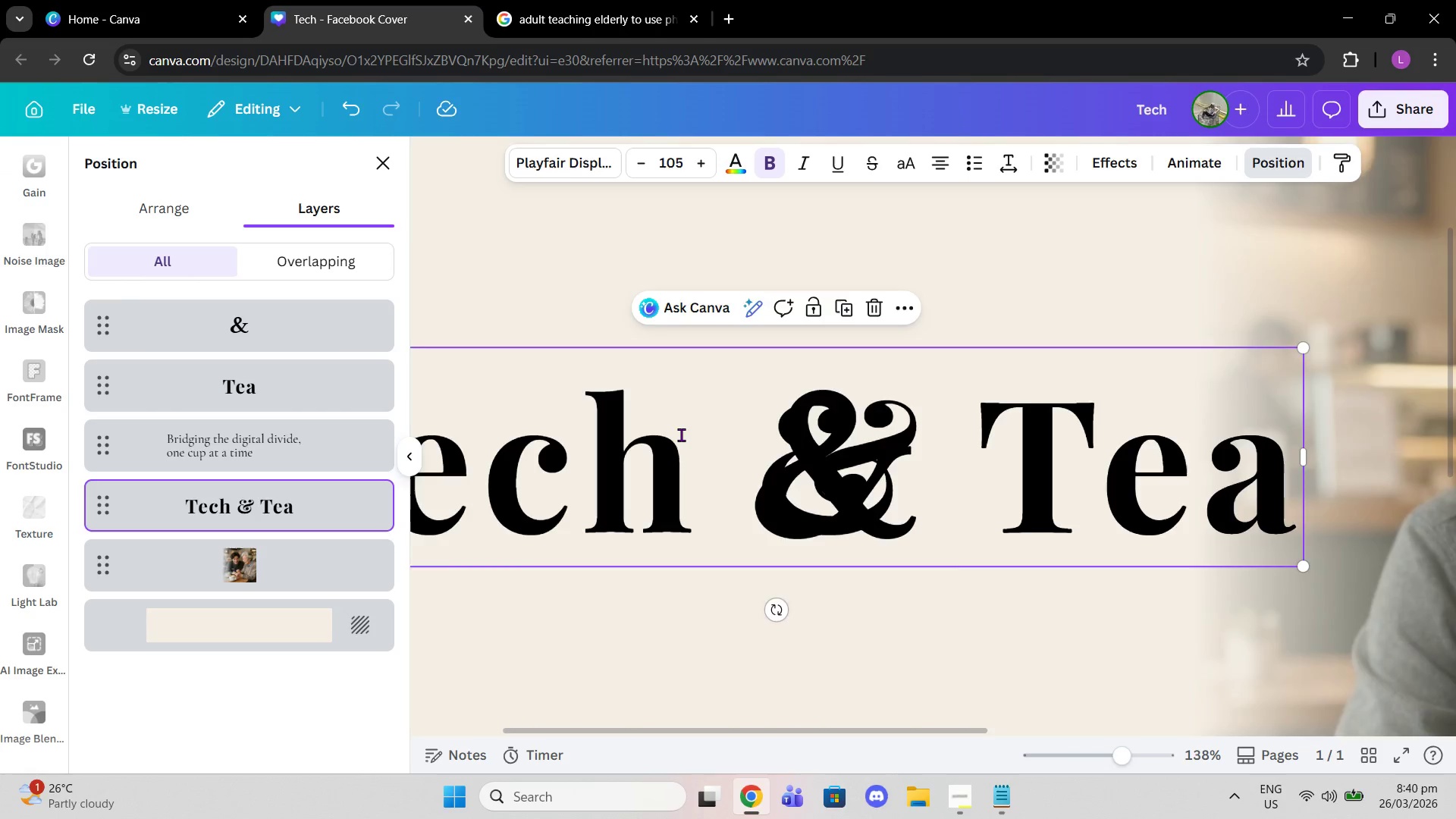 
double_click([681, 435])
 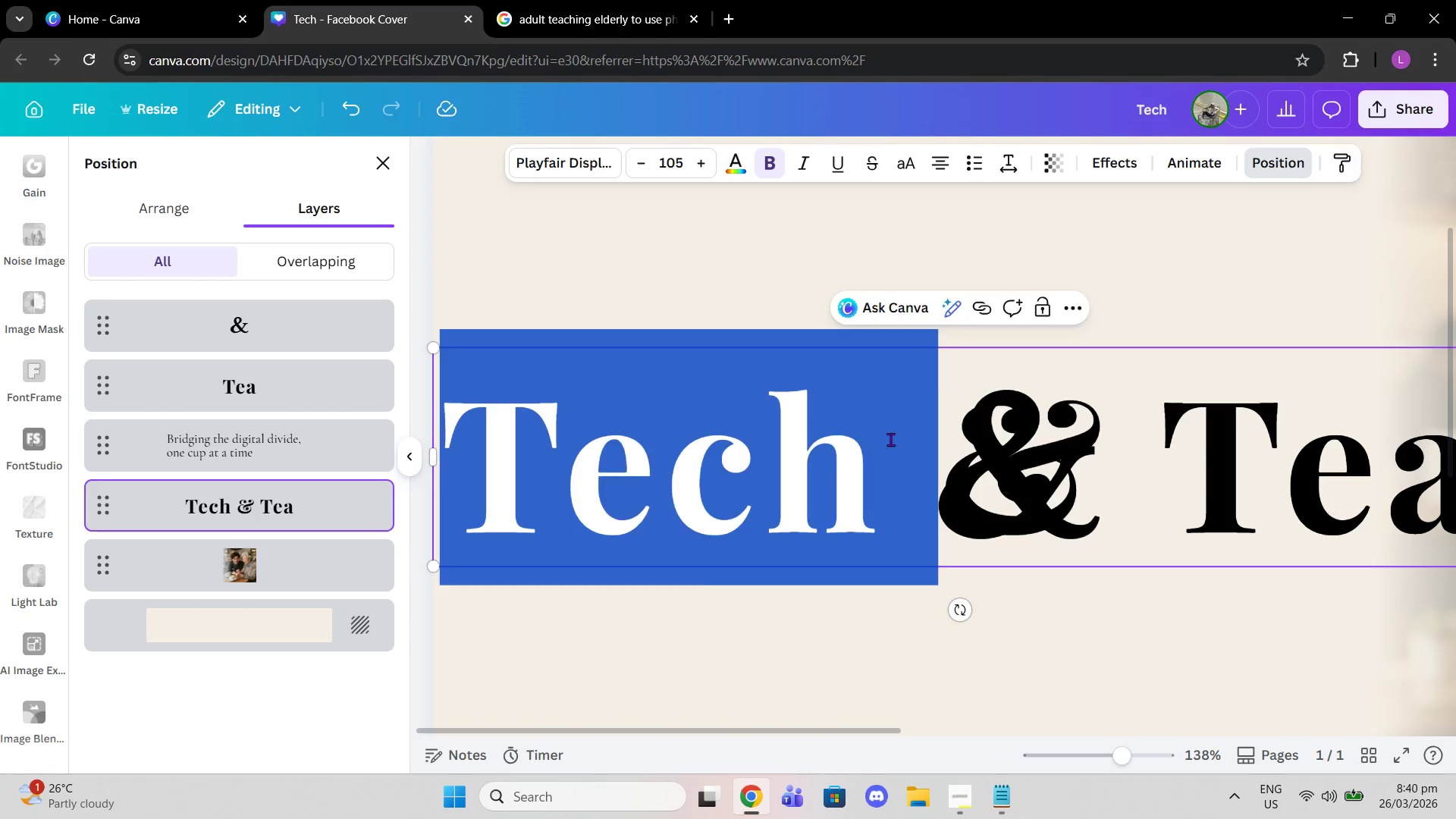 
left_click([890, 439])
 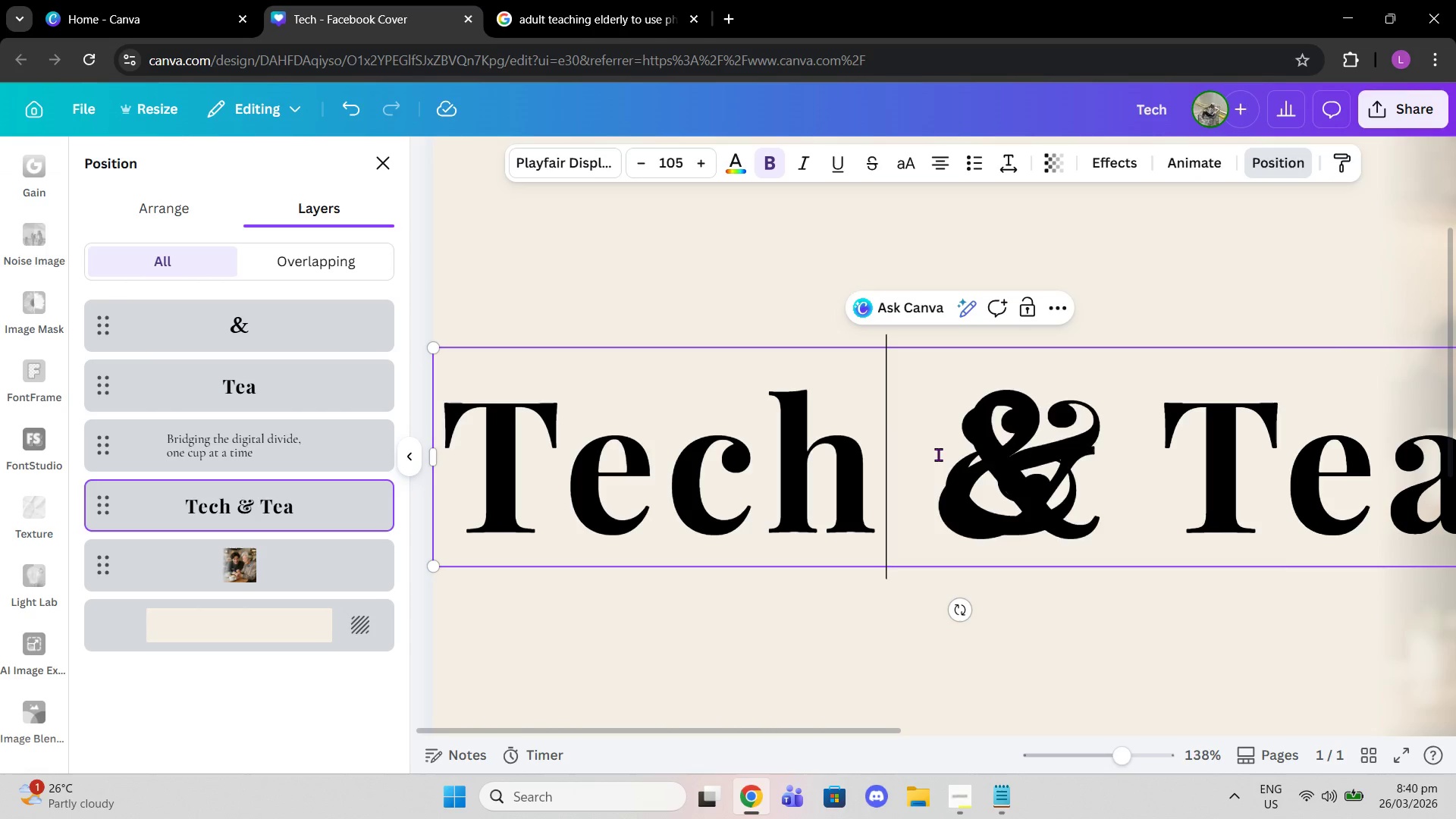 
left_click_drag(start_coordinate=[895, 450], to_coordinate=[1455, 500])
 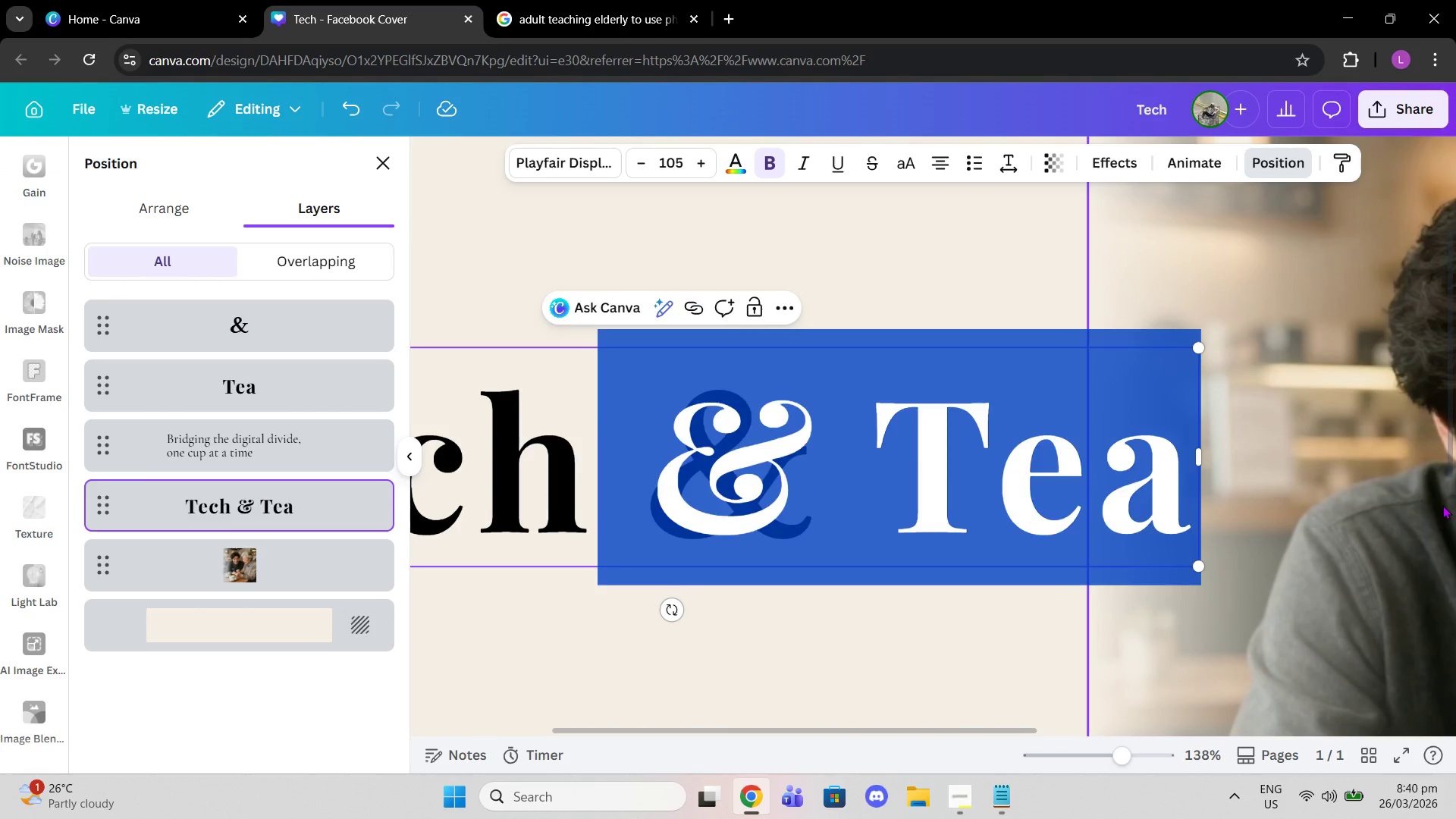 
key(Backspace)
 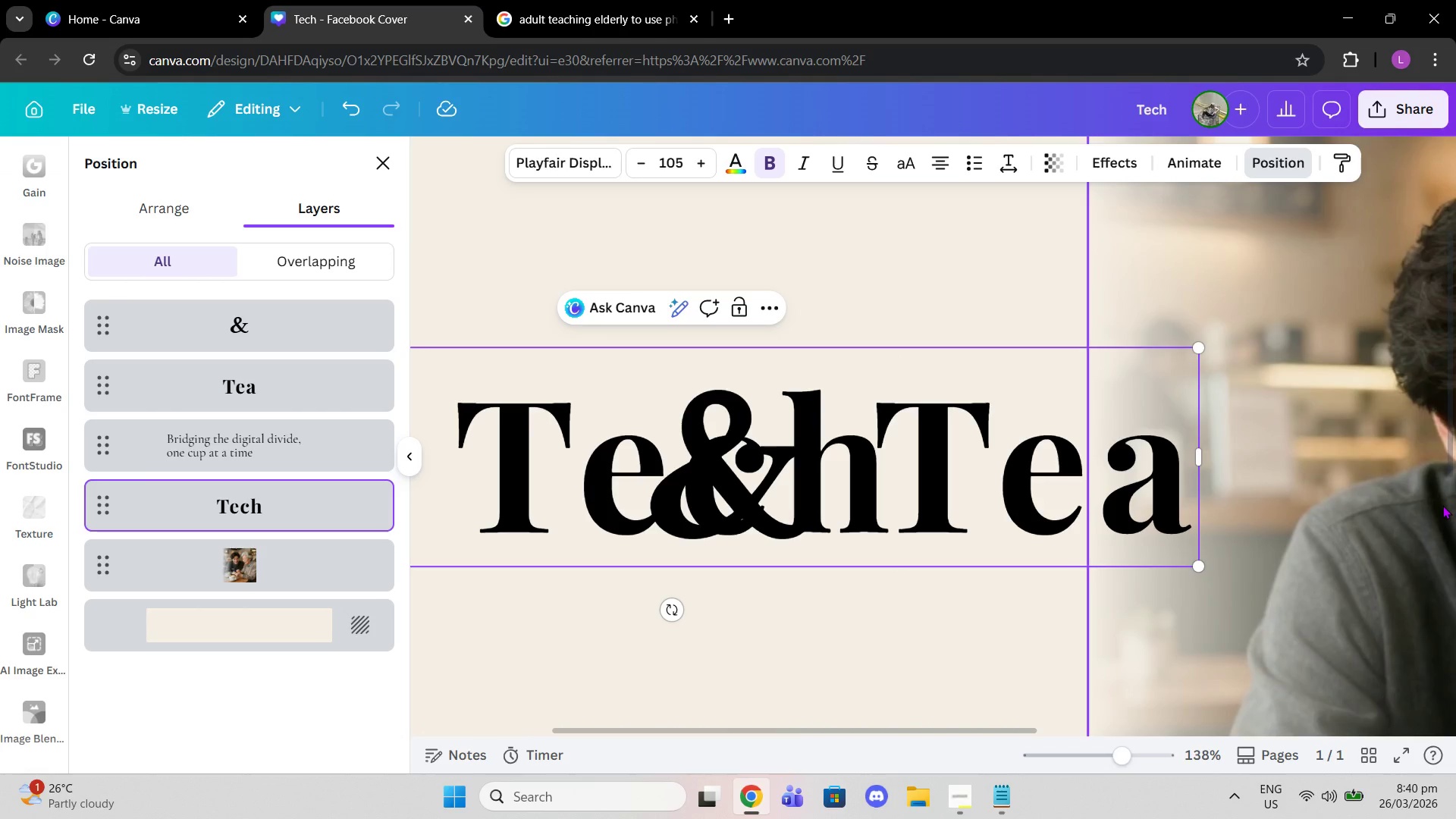 
key(ArrowRight)
 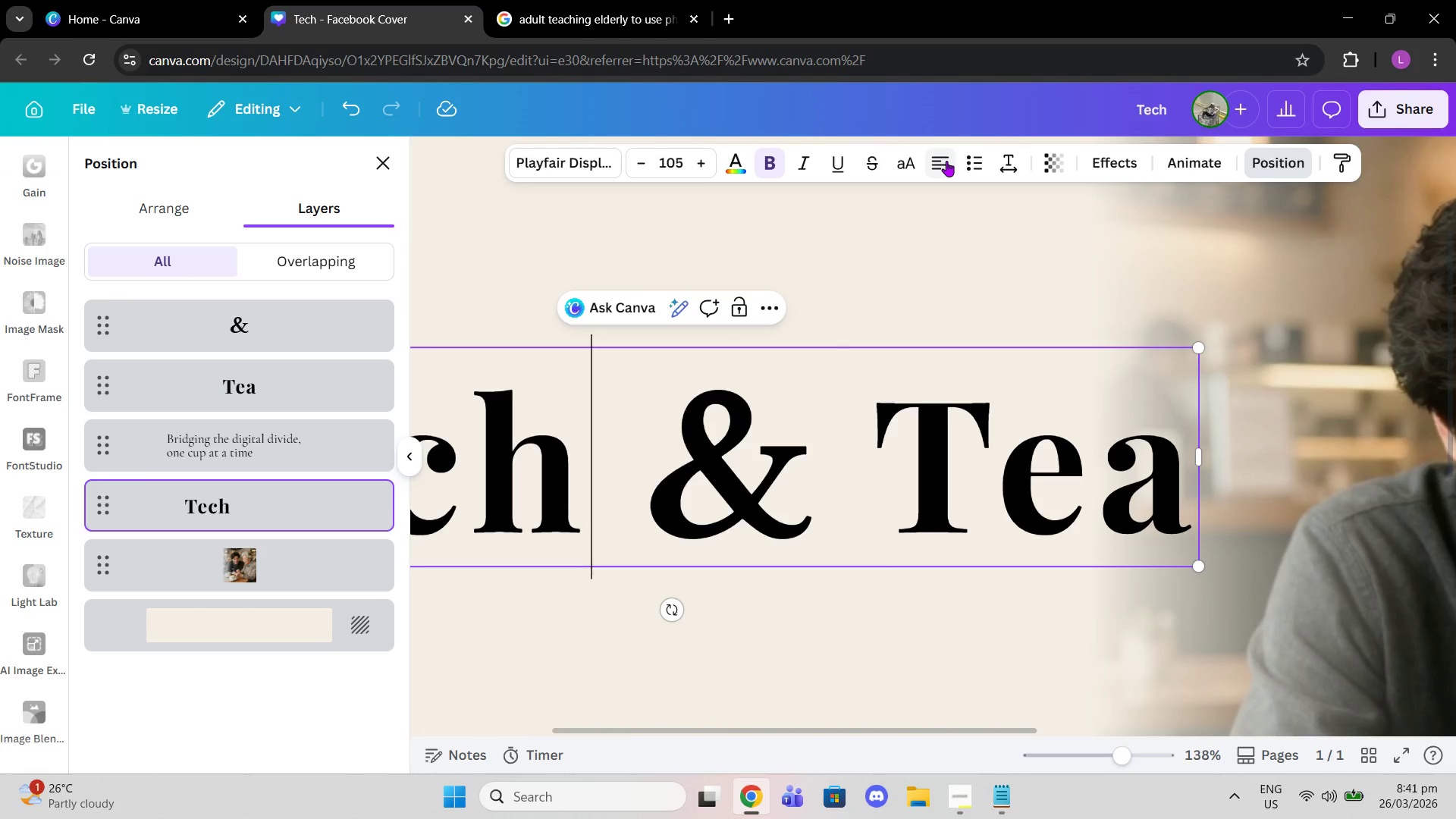 
left_click([842, 233])
 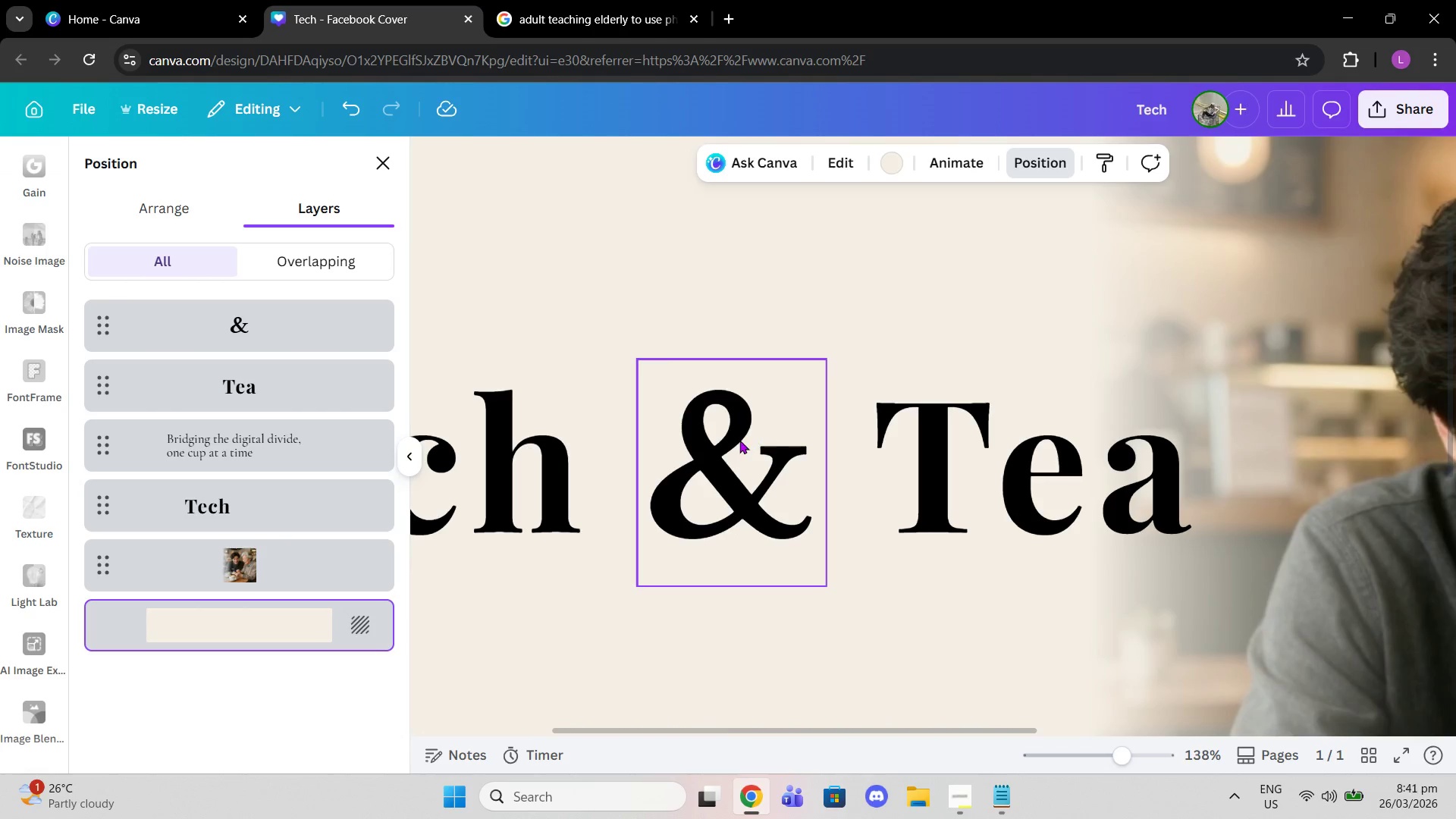 
left_click([739, 440])
 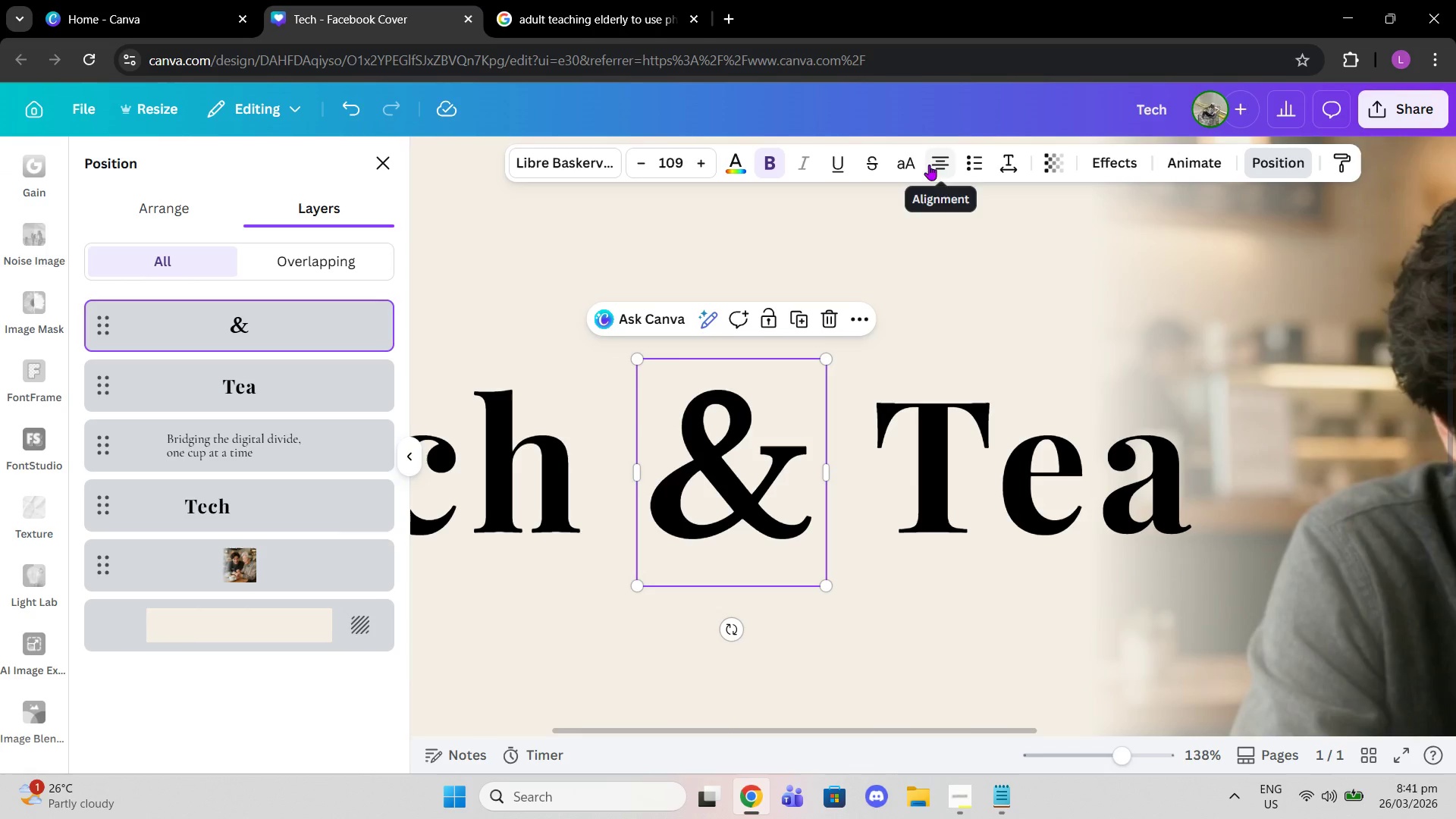 
left_click([977, 432])
 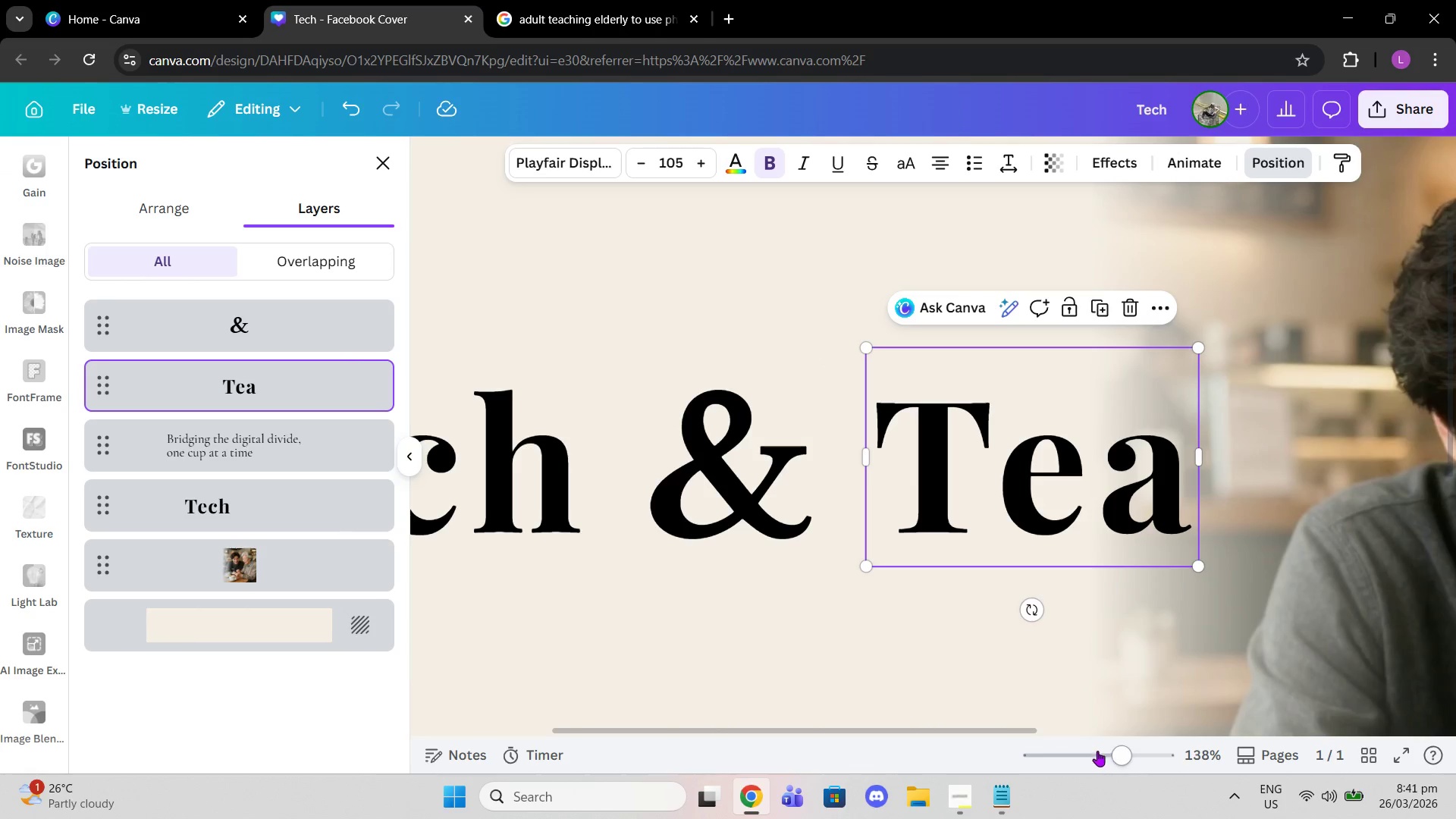 
left_click_drag(start_coordinate=[1116, 767], to_coordinate=[1090, 770])
 